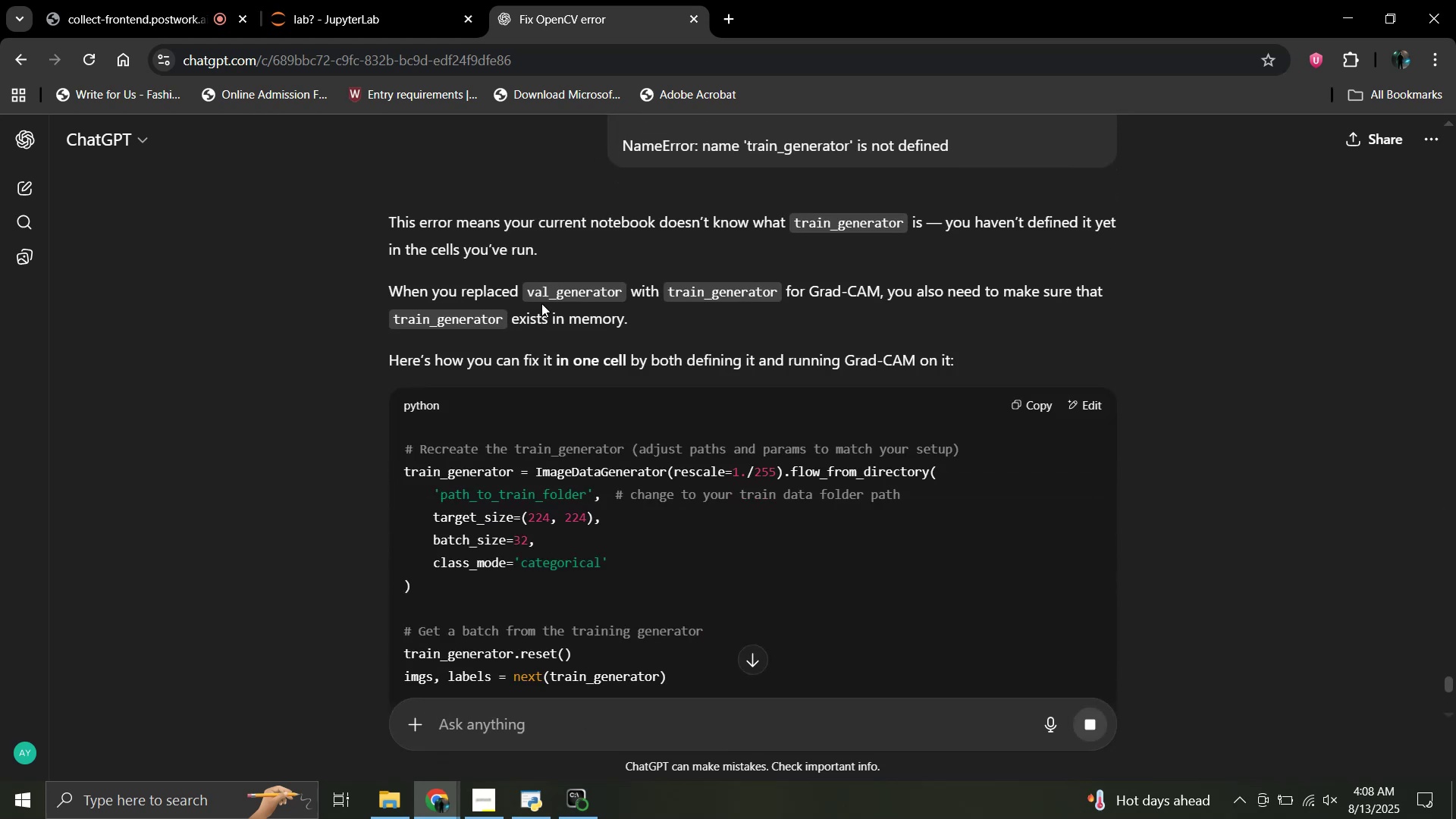 
wait(7.02)
 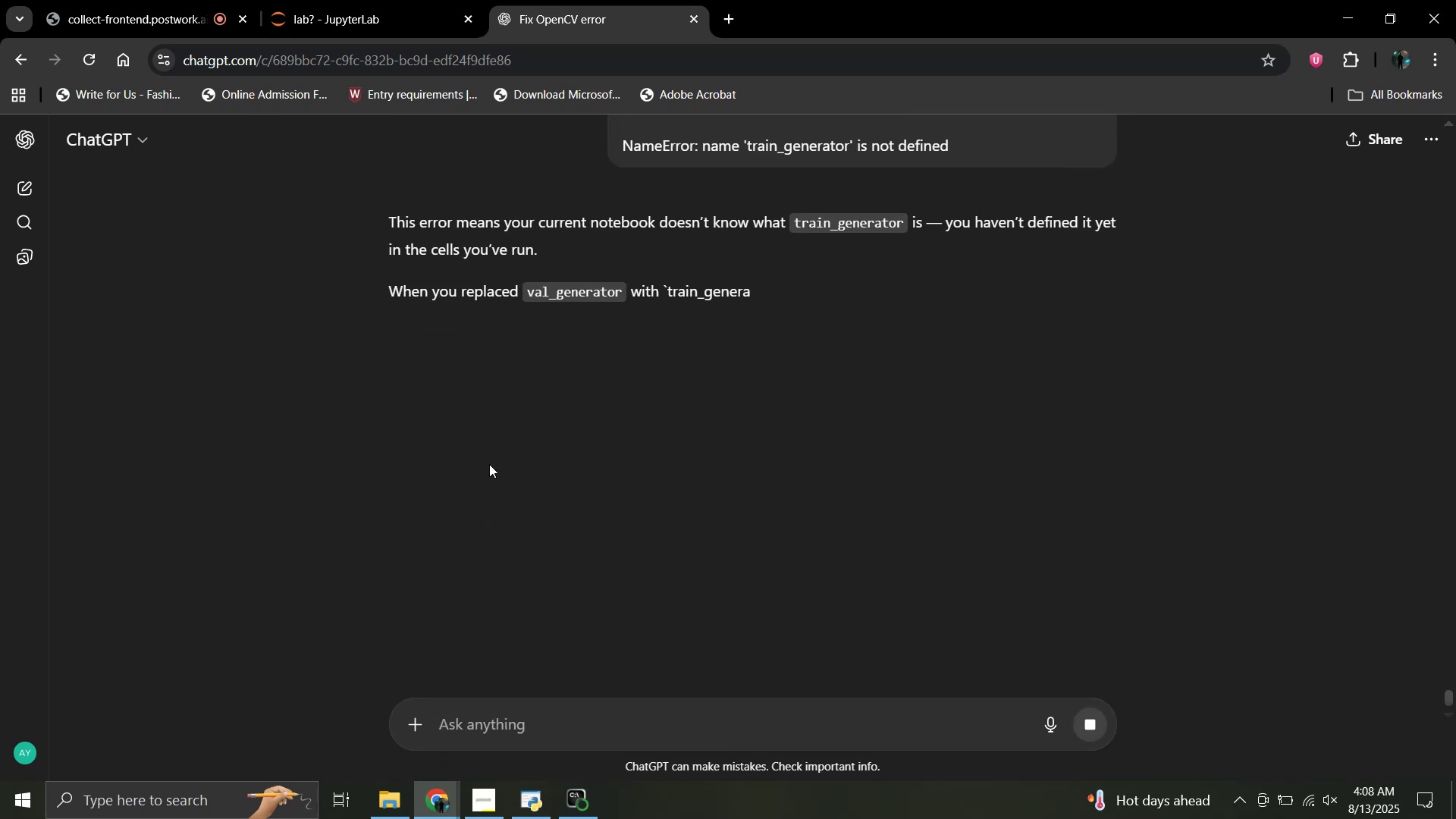 
scroll: coordinate [541, 303], scroll_direction: down, amount: 2.0
 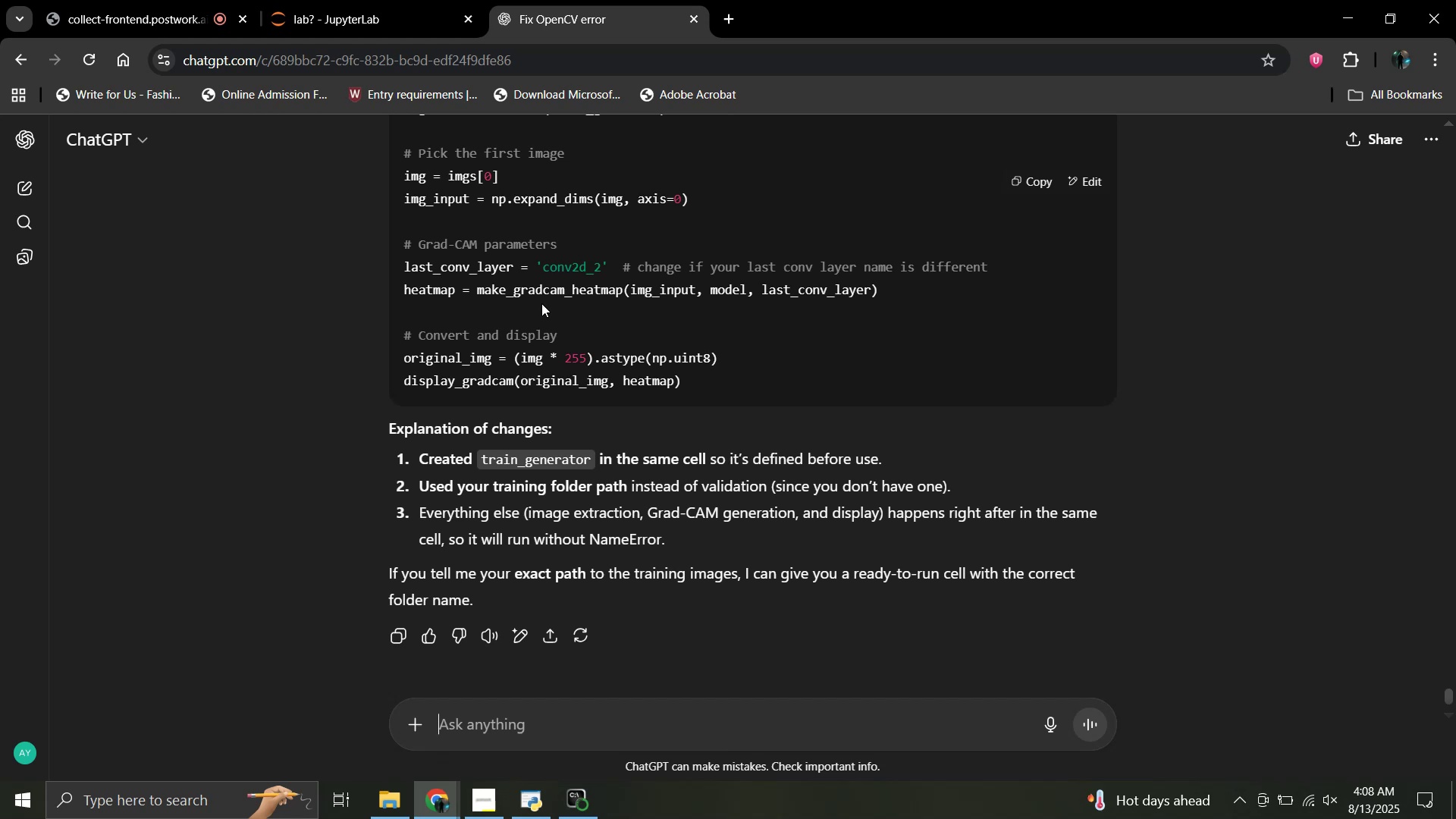 
scroll: coordinate [541, 303], scroll_direction: up, amount: 1.0
 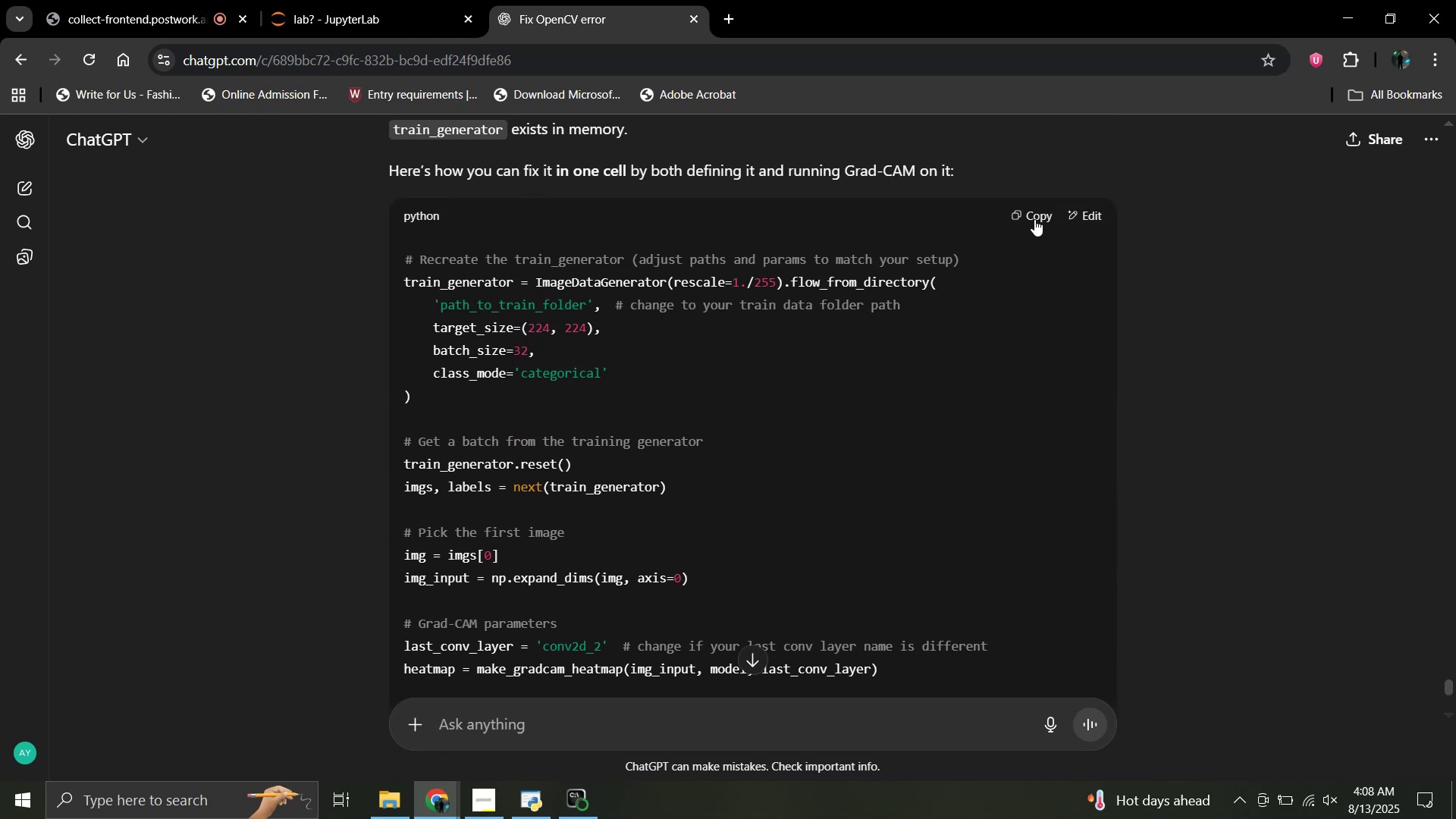 
left_click([1037, 216])
 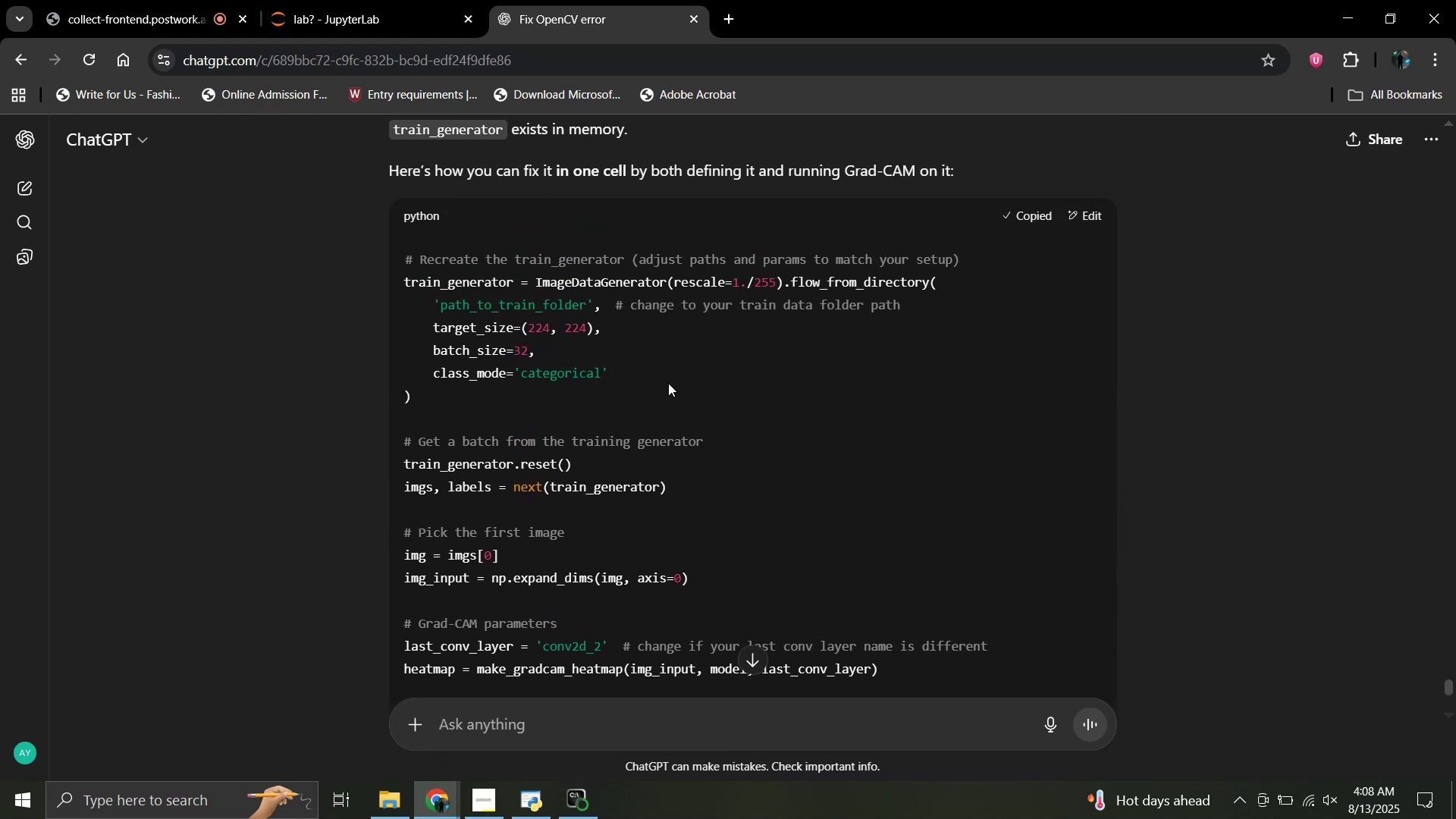 
scroll: coordinate [639, 398], scroll_direction: down, amount: 3.0
 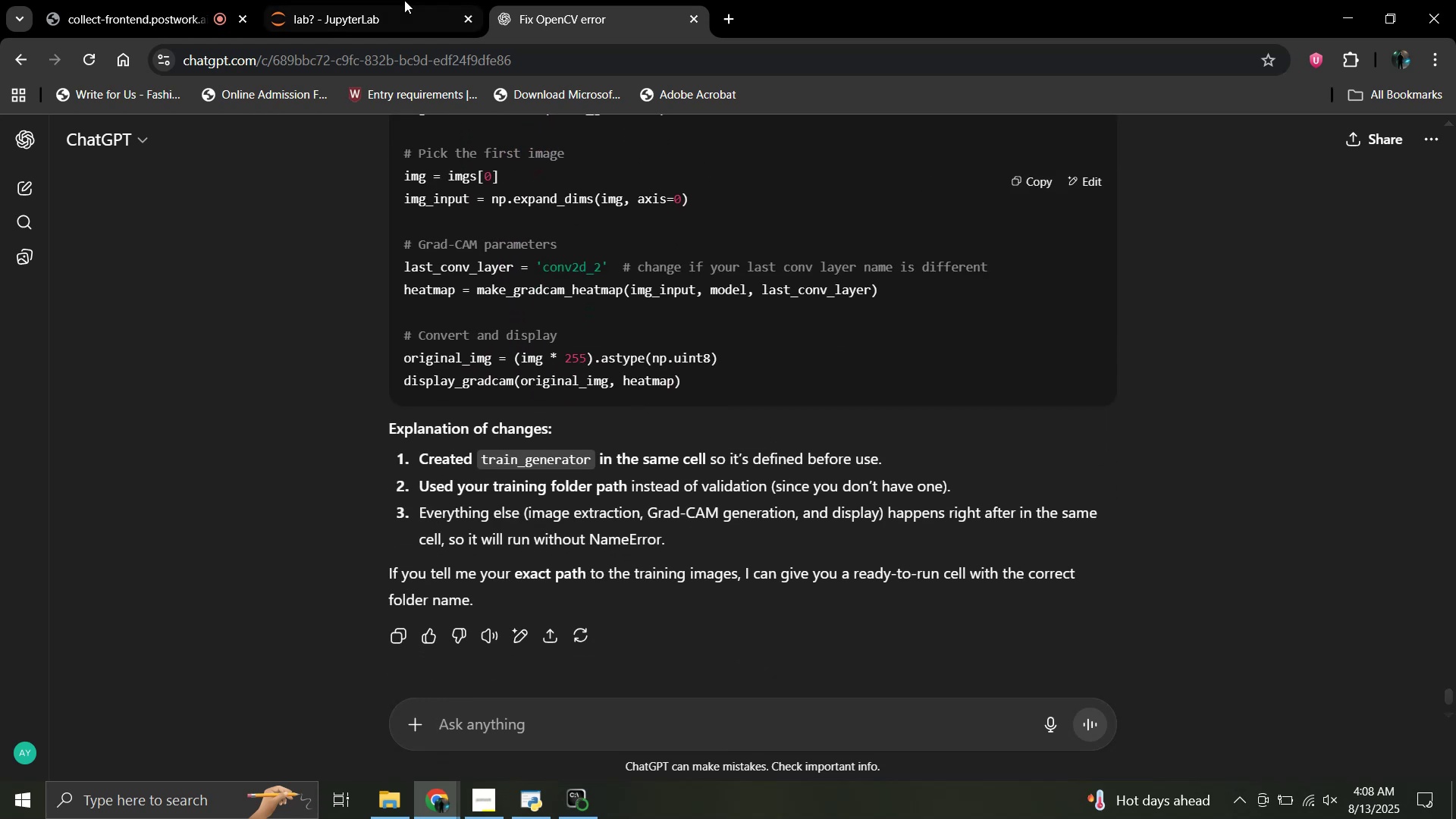 
left_click([370, 0])
 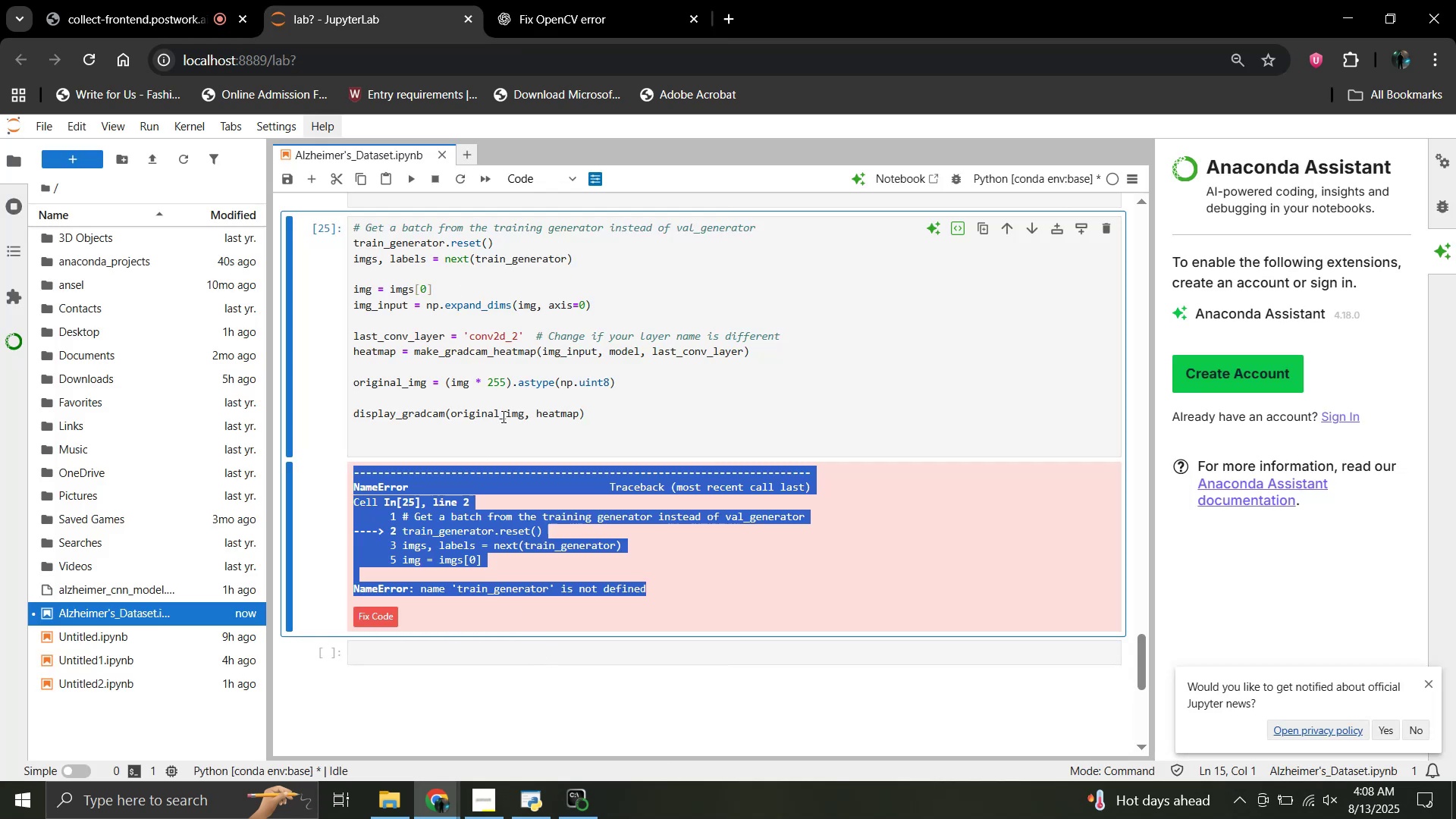 
scroll: coordinate [503, 427], scroll_direction: up, amount: 1.0
 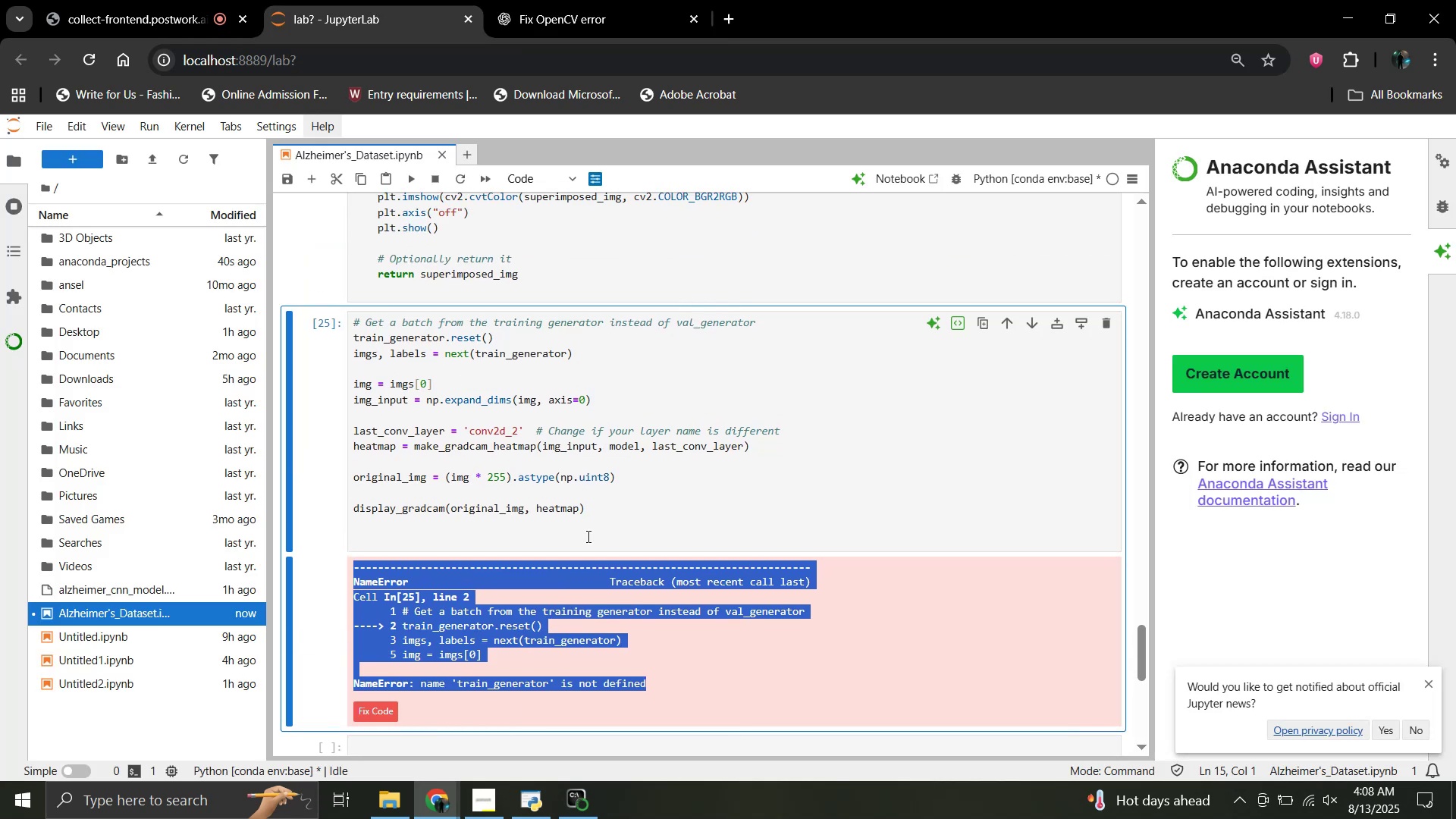 
left_click_drag(start_coordinate=[584, 536], to_coordinate=[350, 325])
 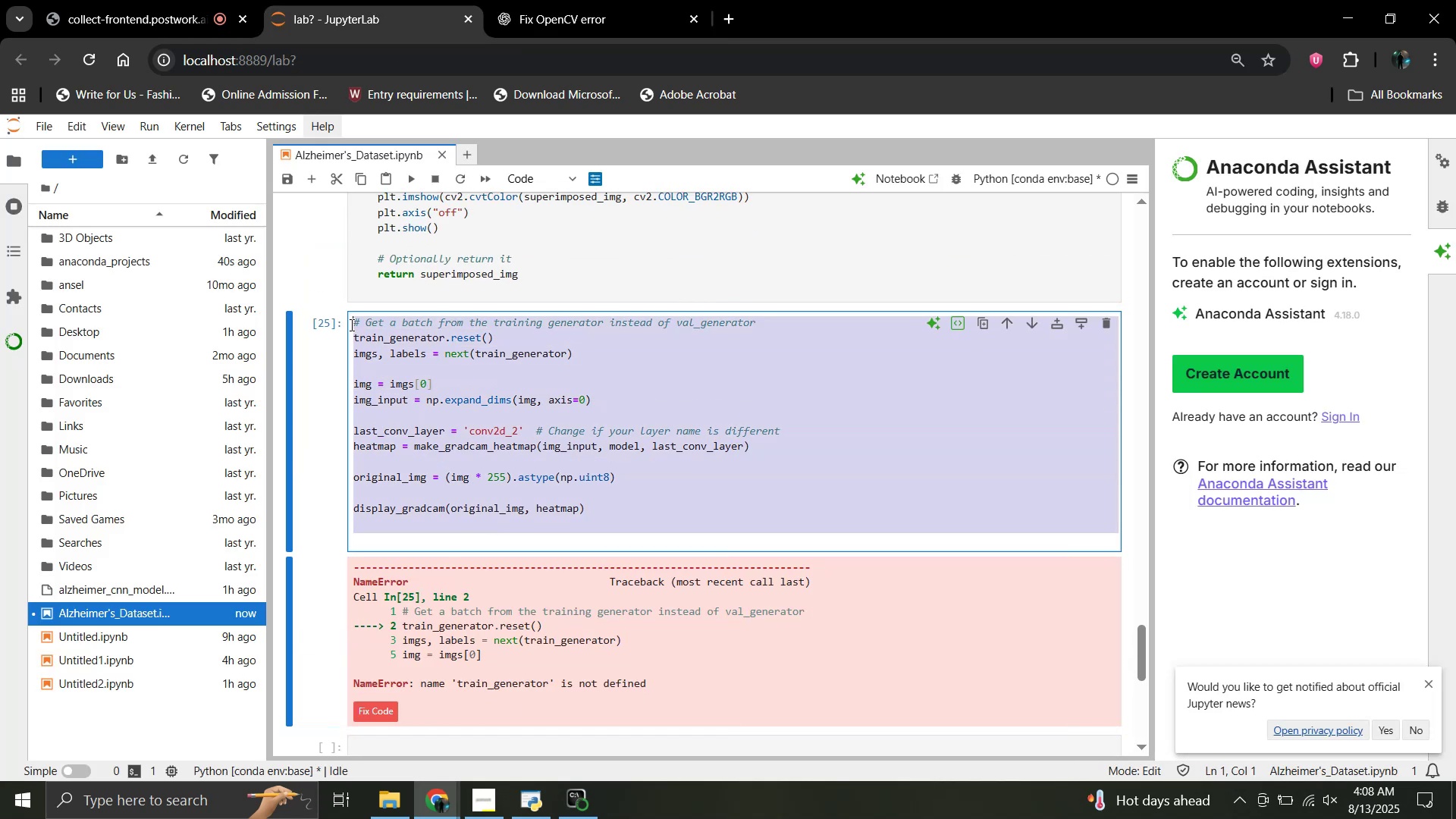 
key(Control+V)
 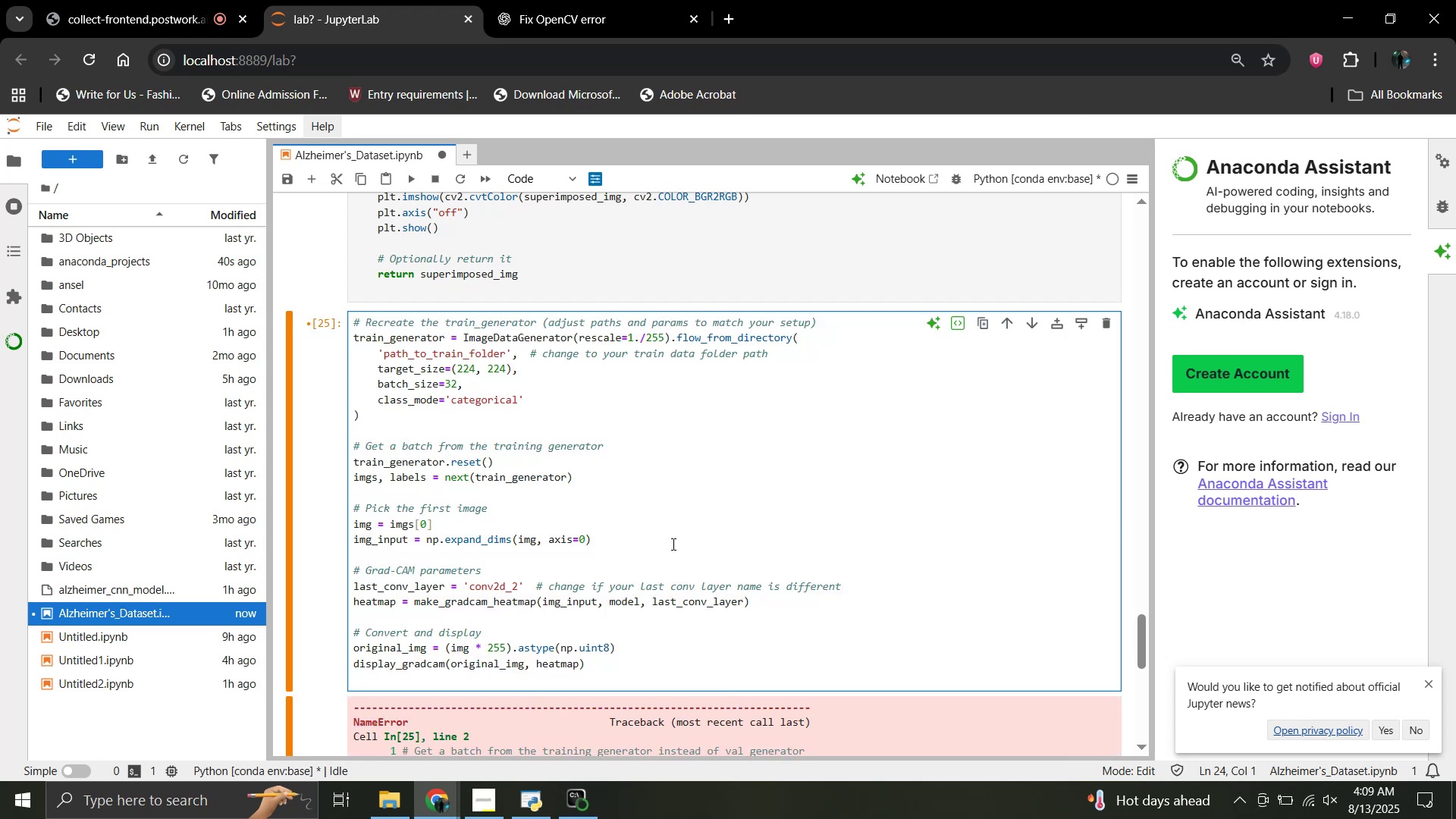 
key(Shift+Enter)
 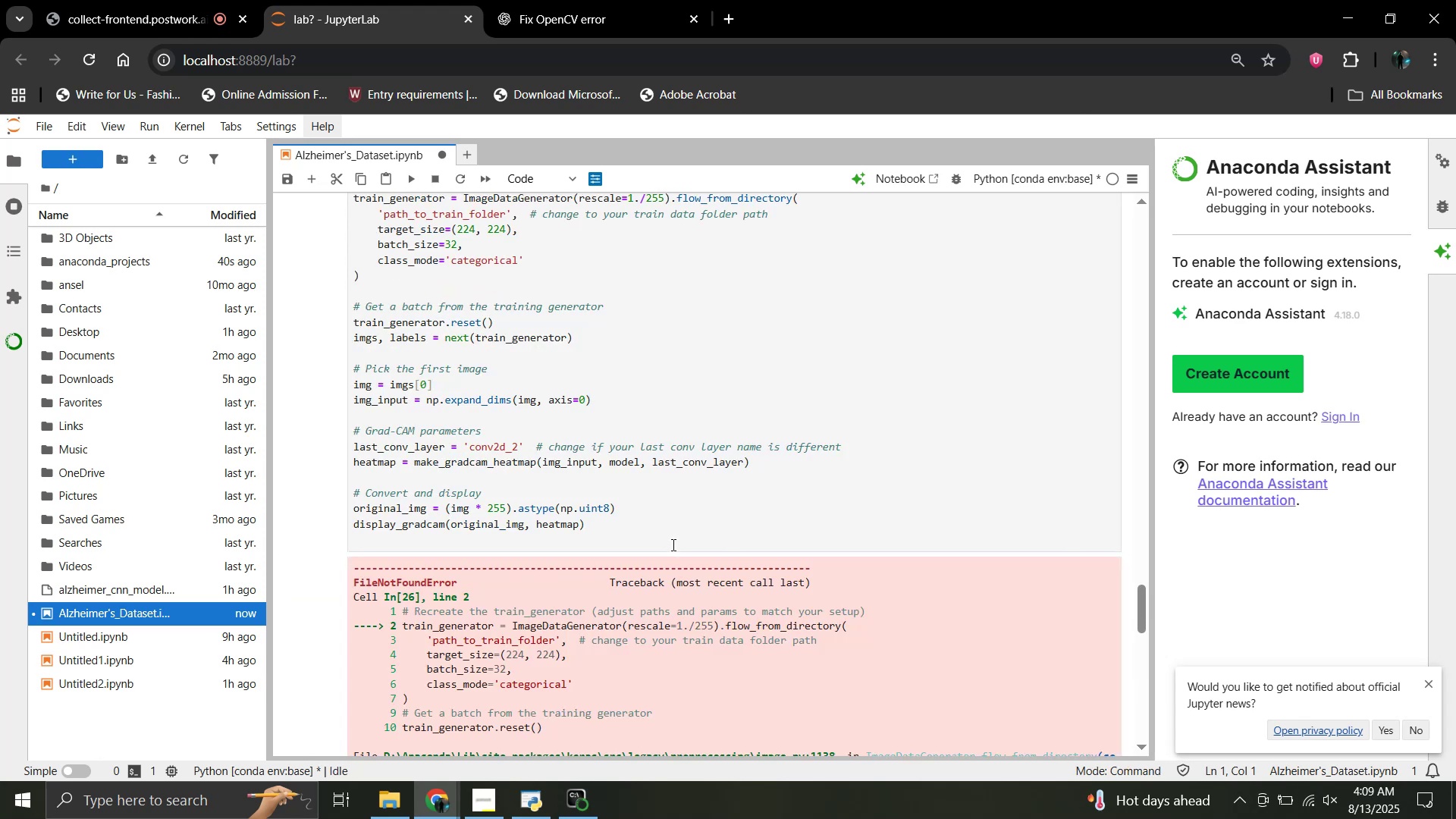 
scroll: coordinate [669, 545], scroll_direction: down, amount: 10.0
 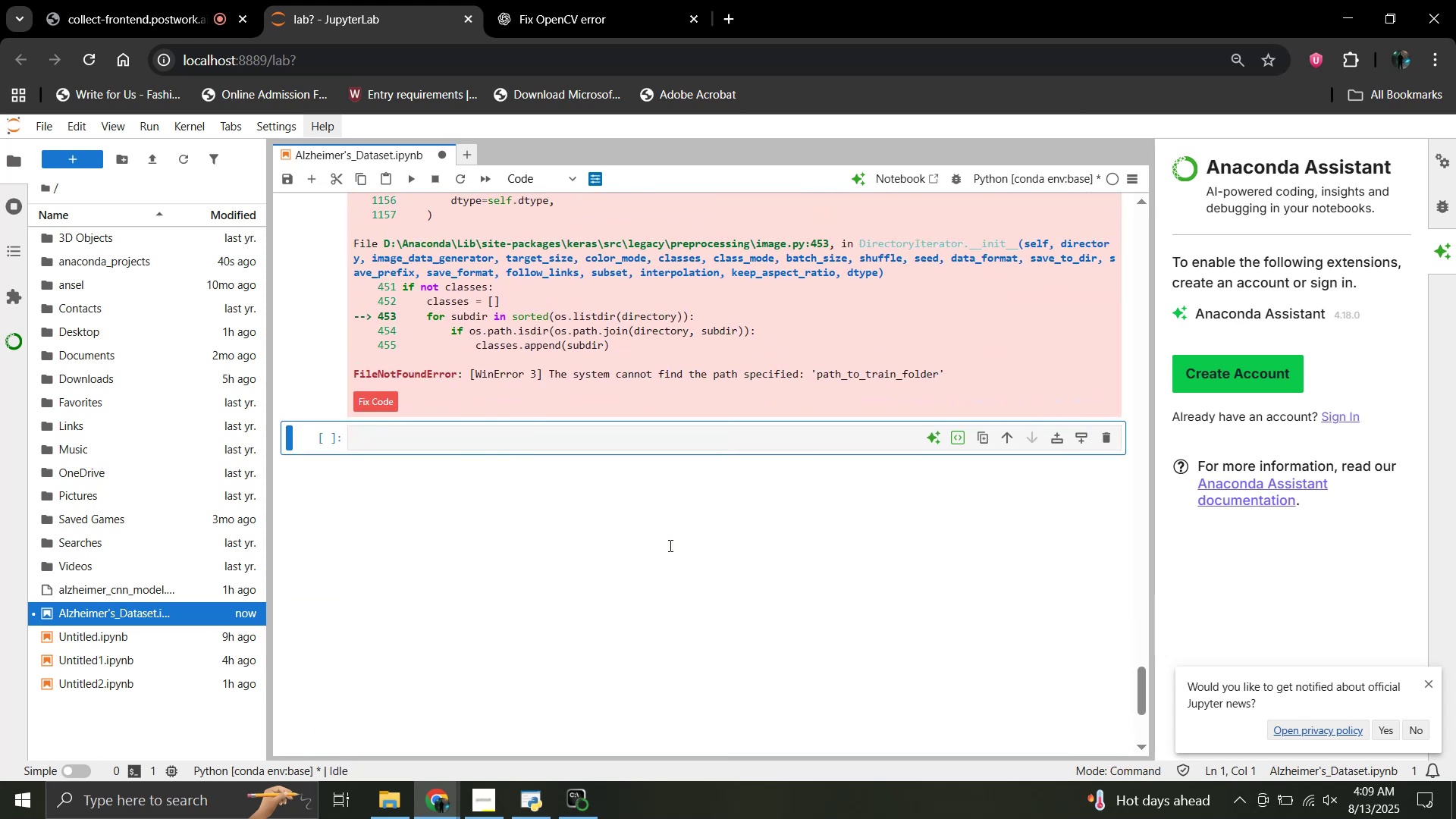 
scroll: coordinate [669, 545], scroll_direction: up, amount: 3.0
 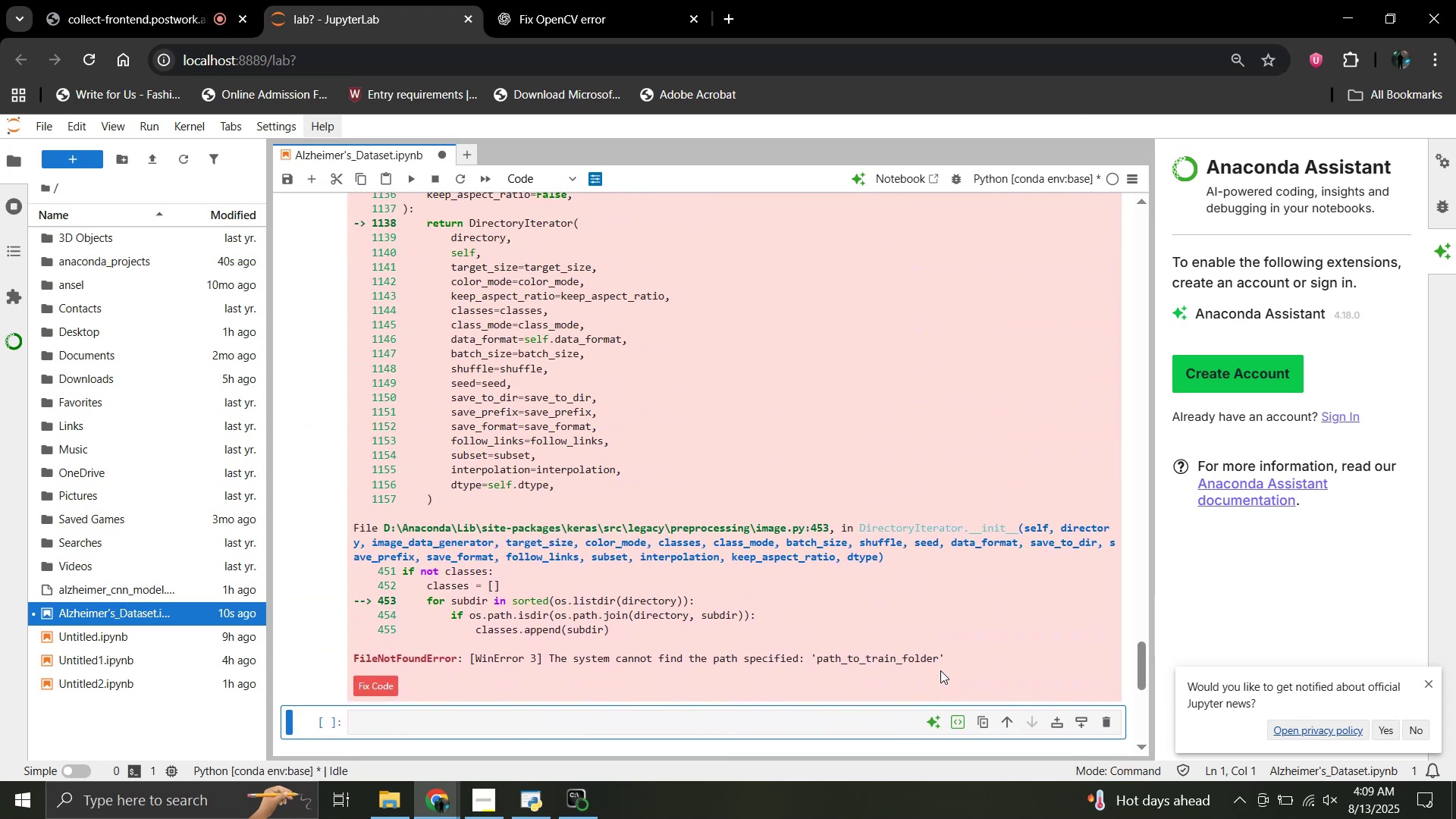 
left_click_drag(start_coordinate=[931, 658], to_coordinate=[351, 482])
 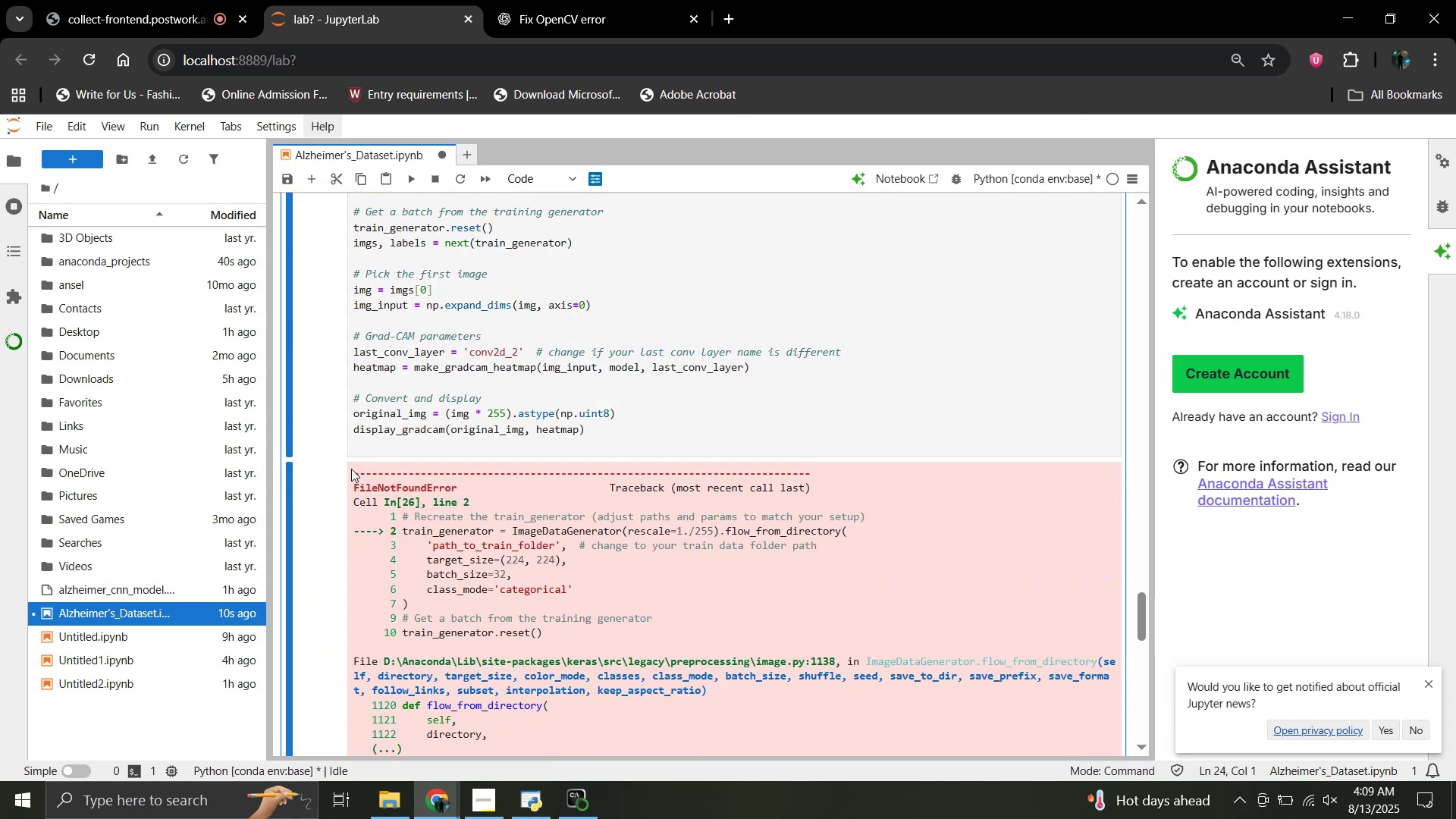 
scroll: coordinate [408, 470], scroll_direction: up, amount: 6.0
 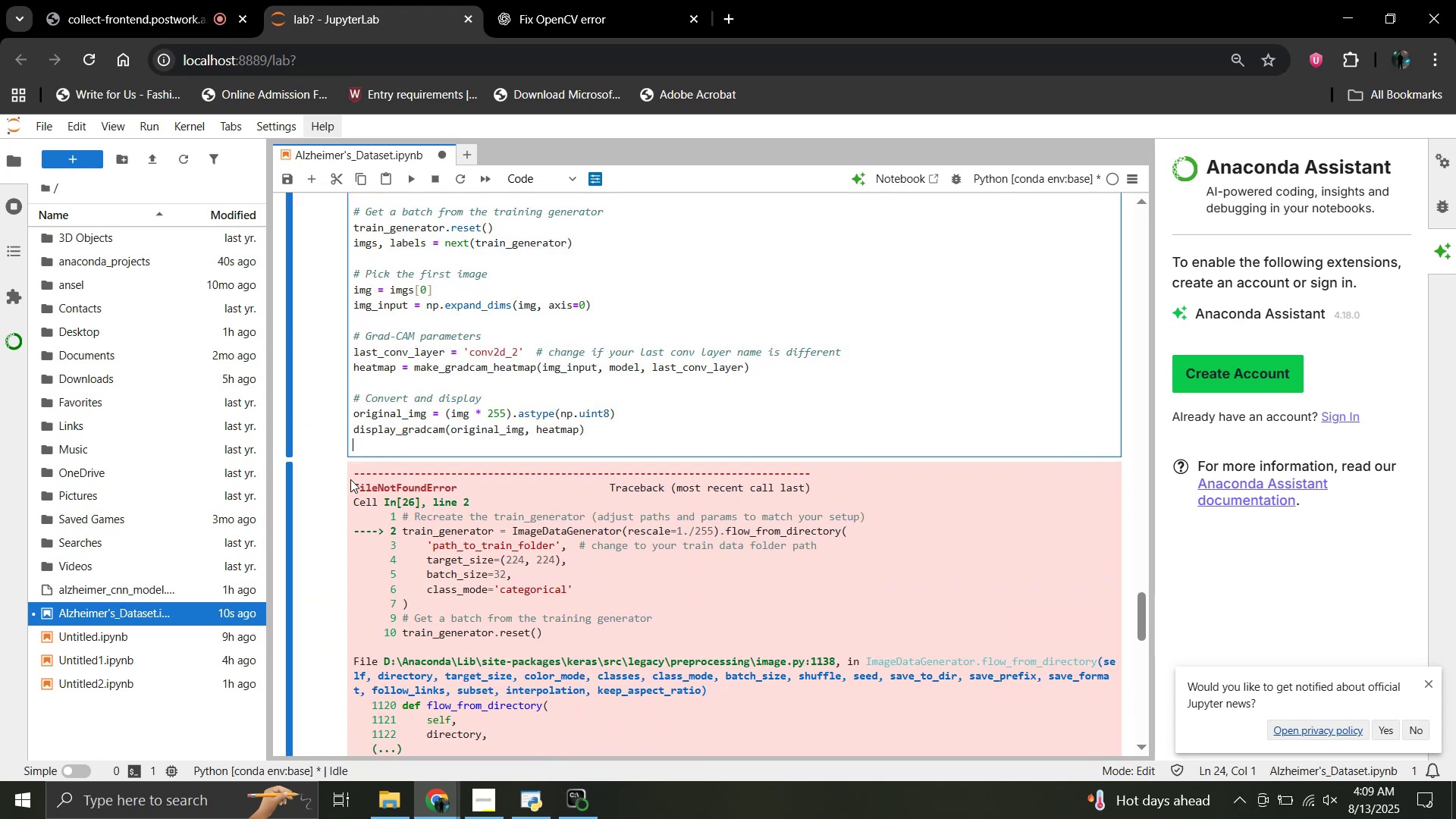 
left_click_drag(start_coordinate=[351, 469], to_coordinate=[998, 686])
 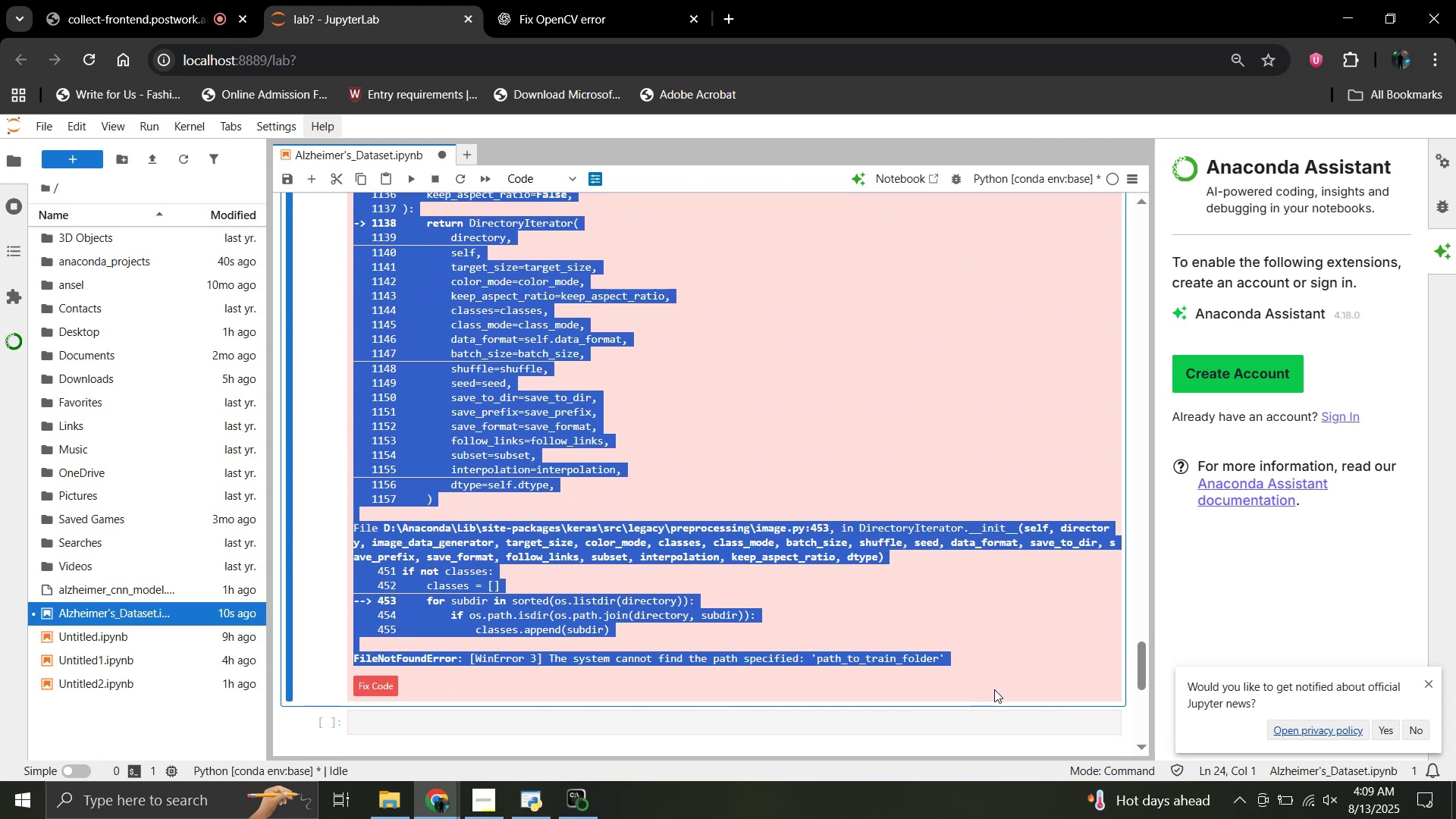 
scroll: coordinate [463, 542], scroll_direction: down, amount: 6.0
 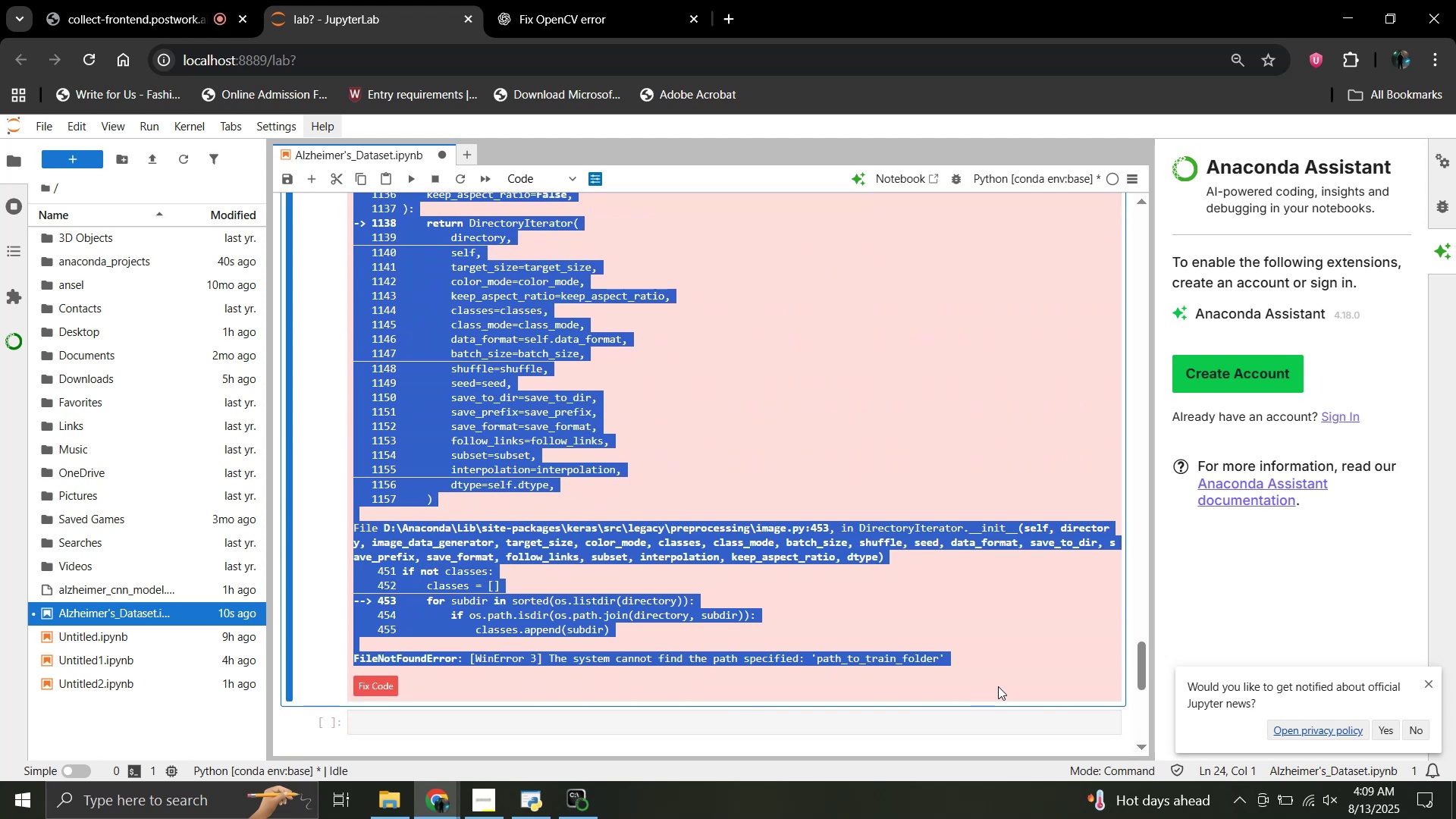 
key(Control+C)
 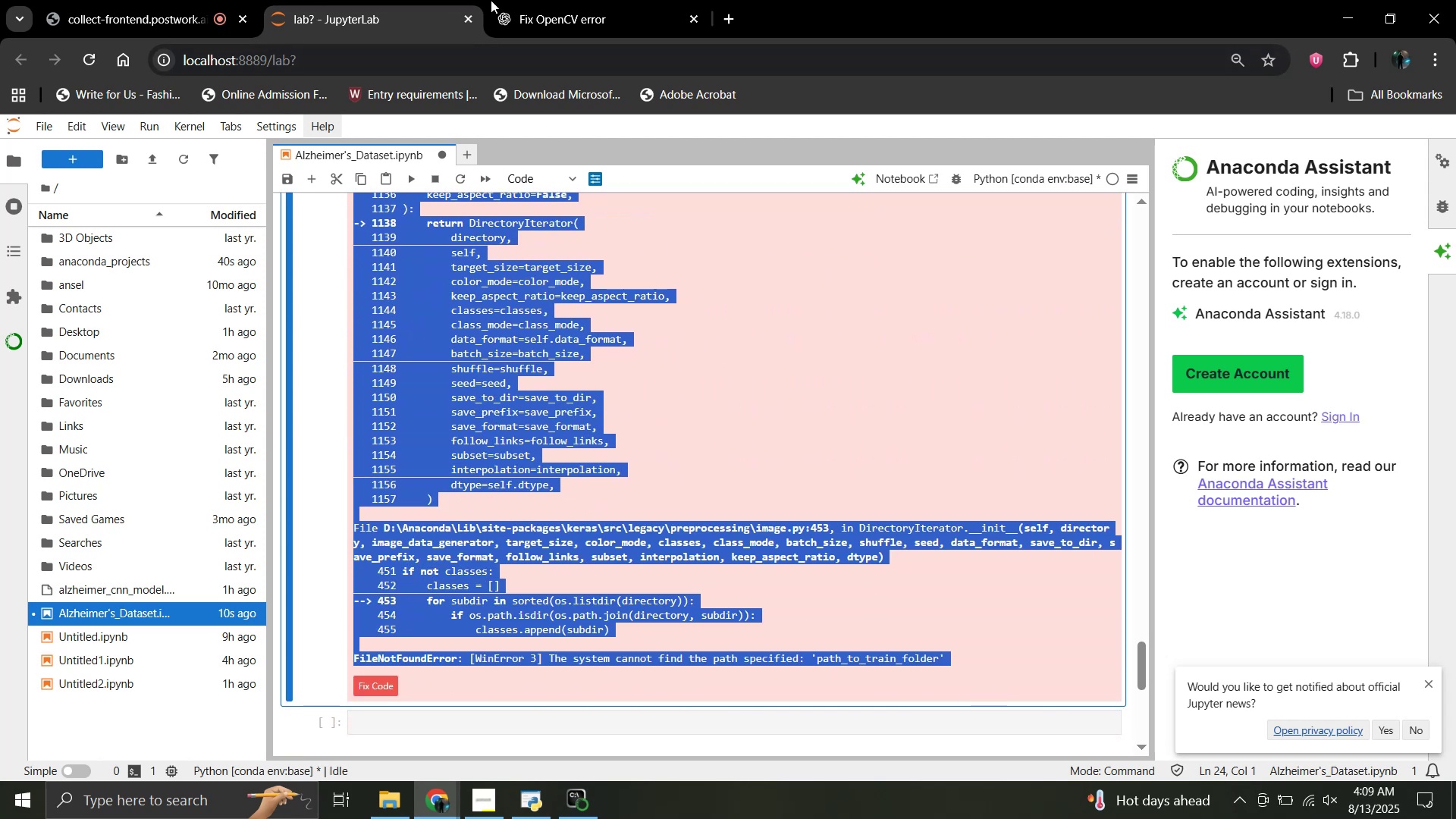 
left_click([493, 0])
 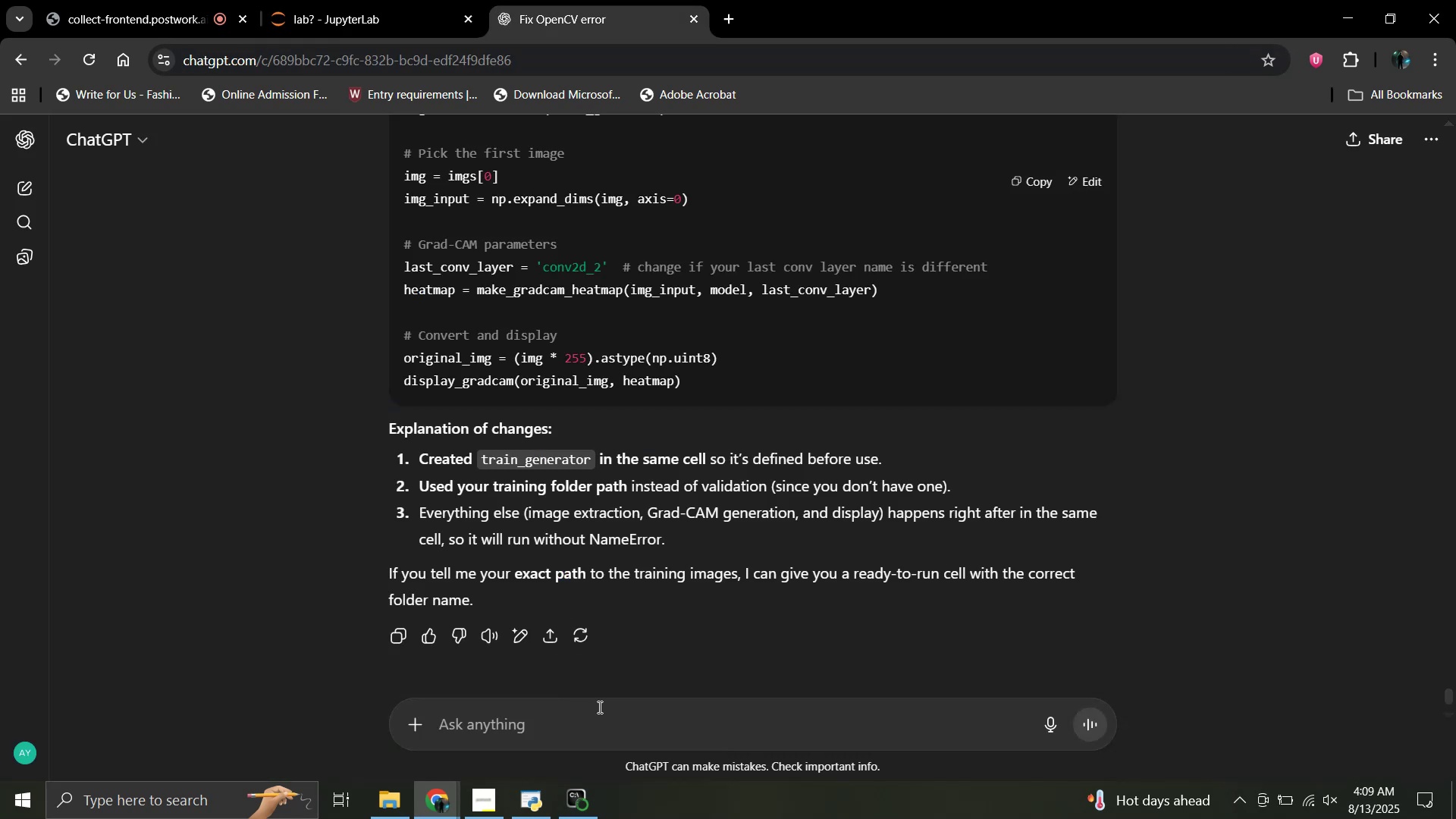 
left_click([597, 711])
 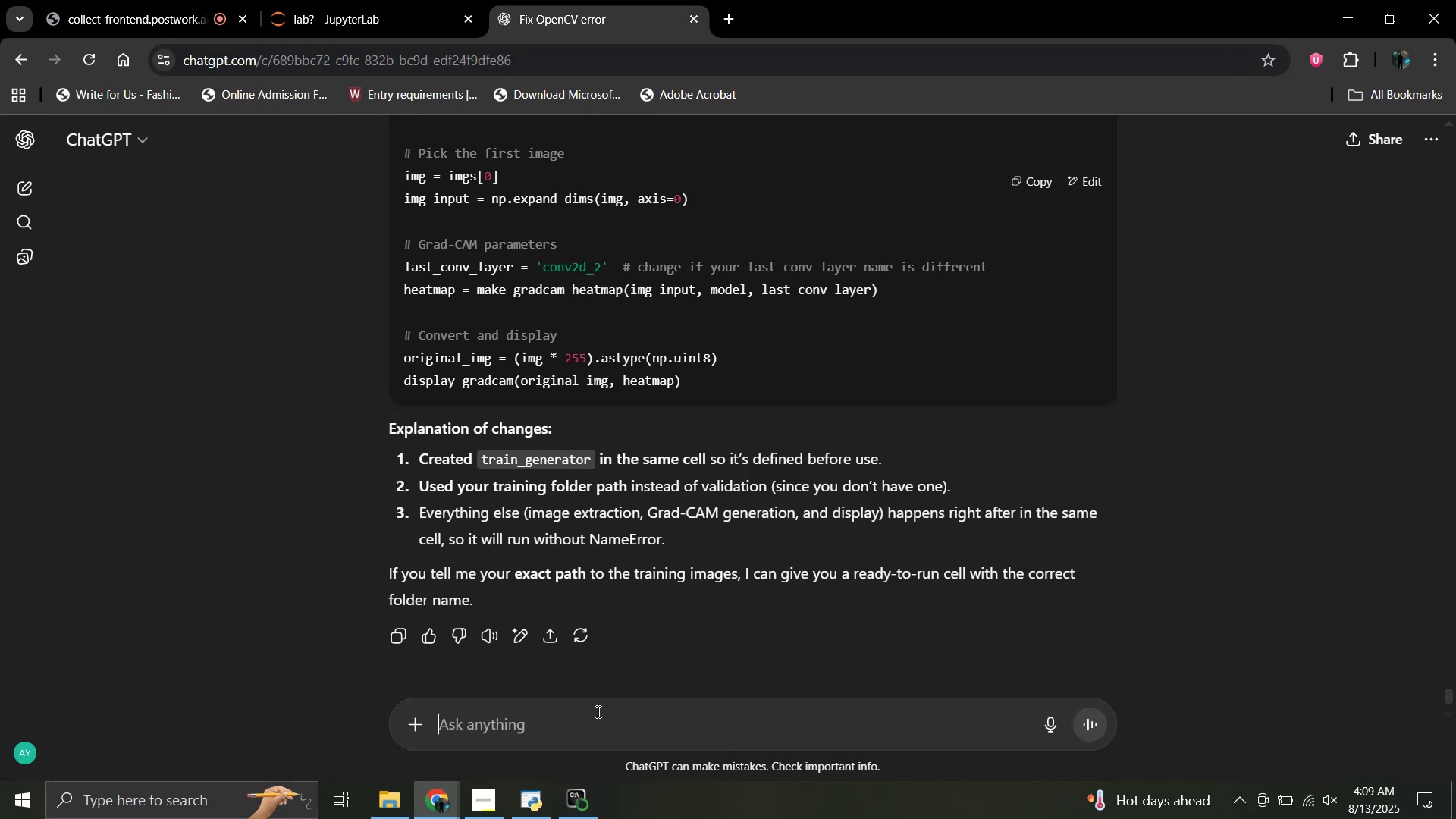 
key(Control+V)
 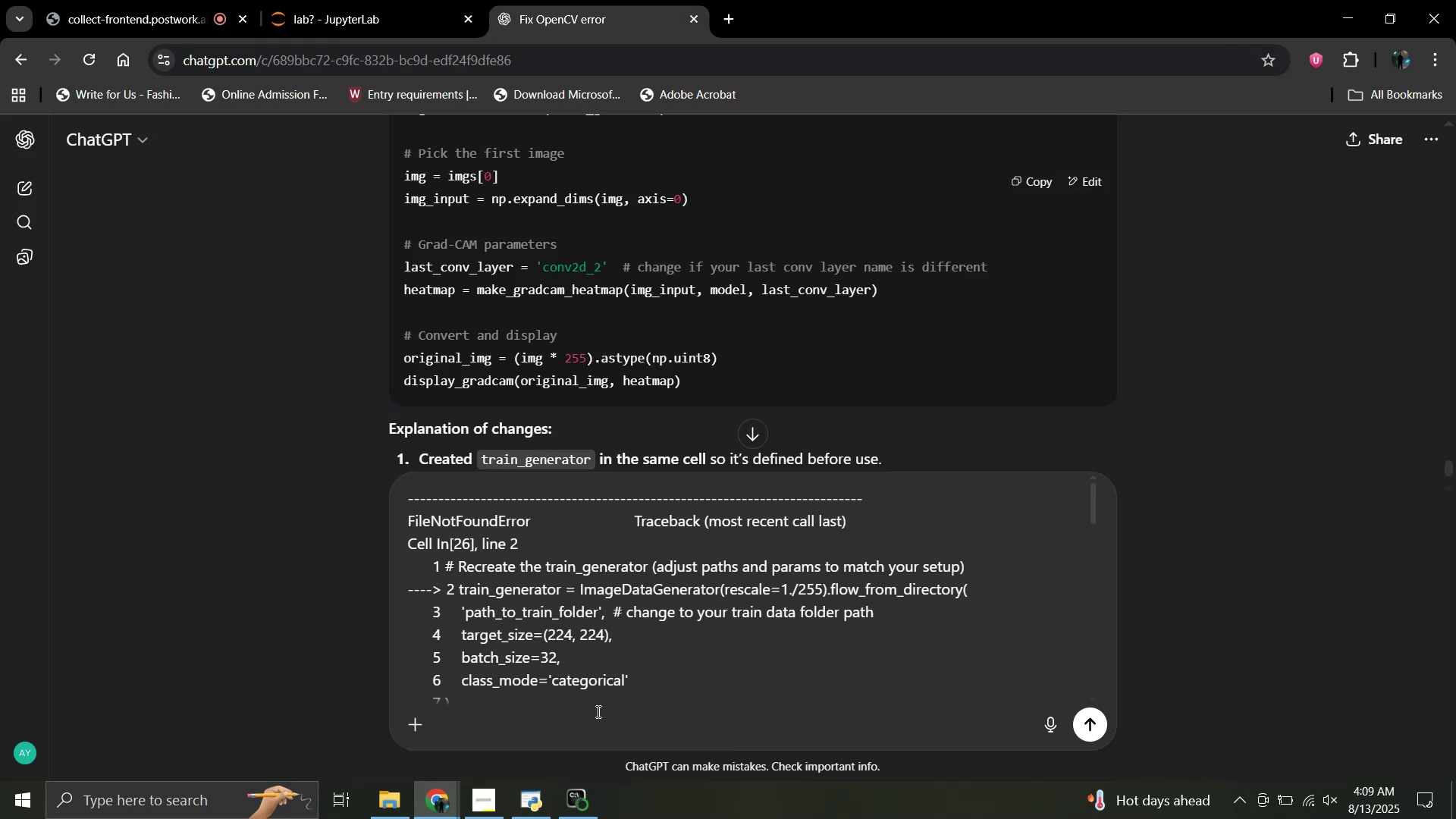 
key(Enter)
 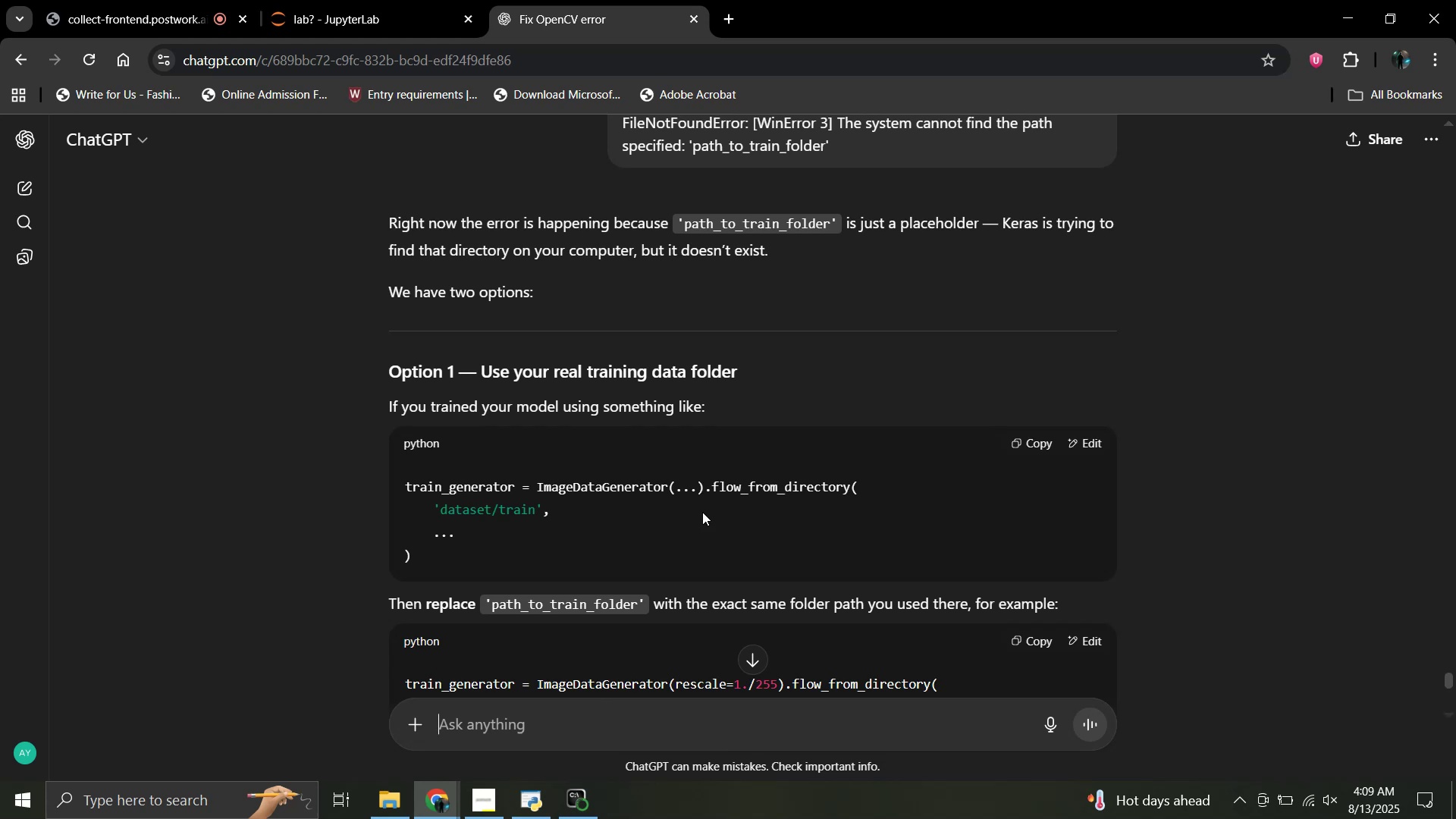 
wait(11.69)
 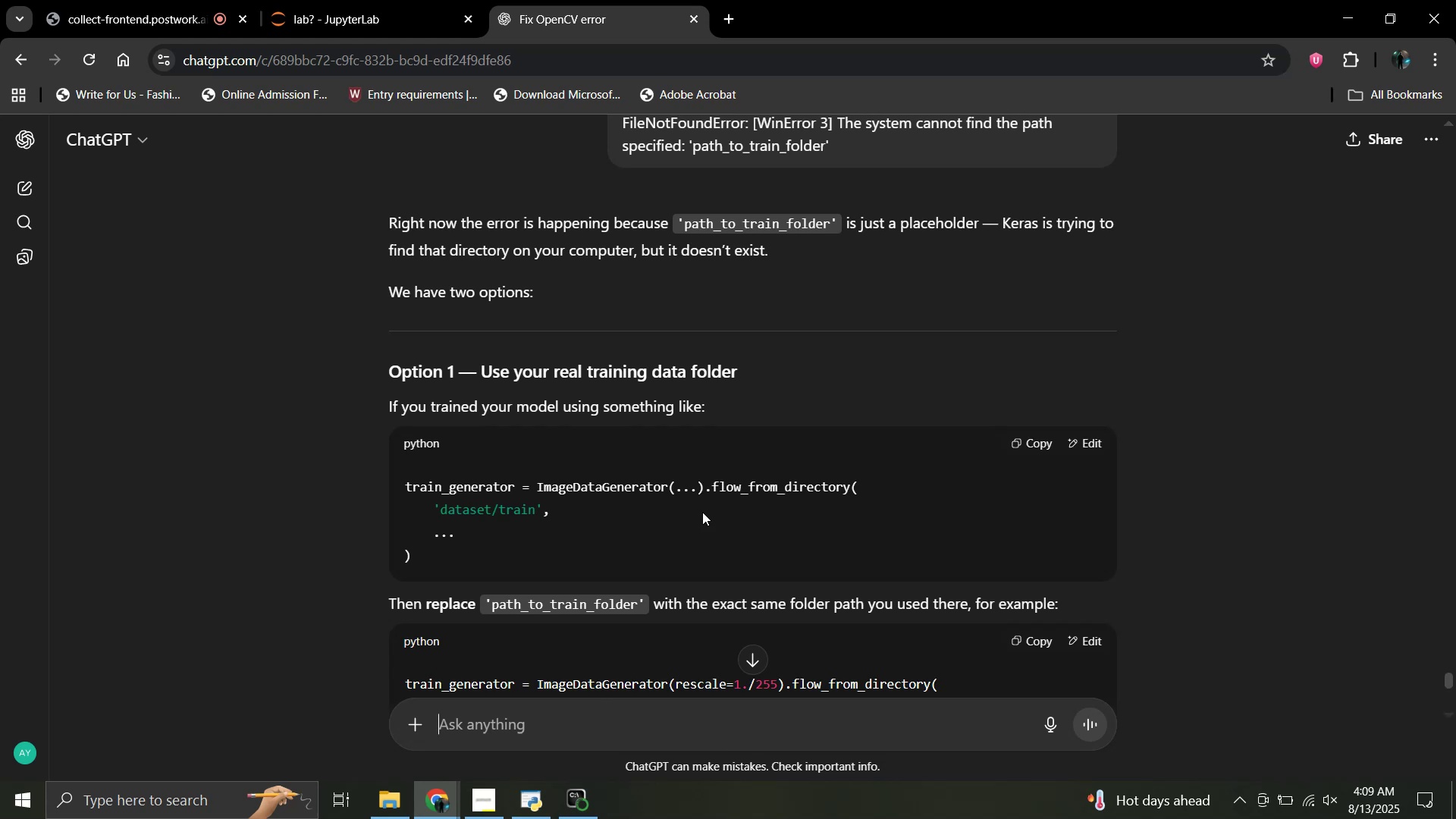 
scroll: coordinate [702, 512], scroll_direction: down, amount: 4.0
 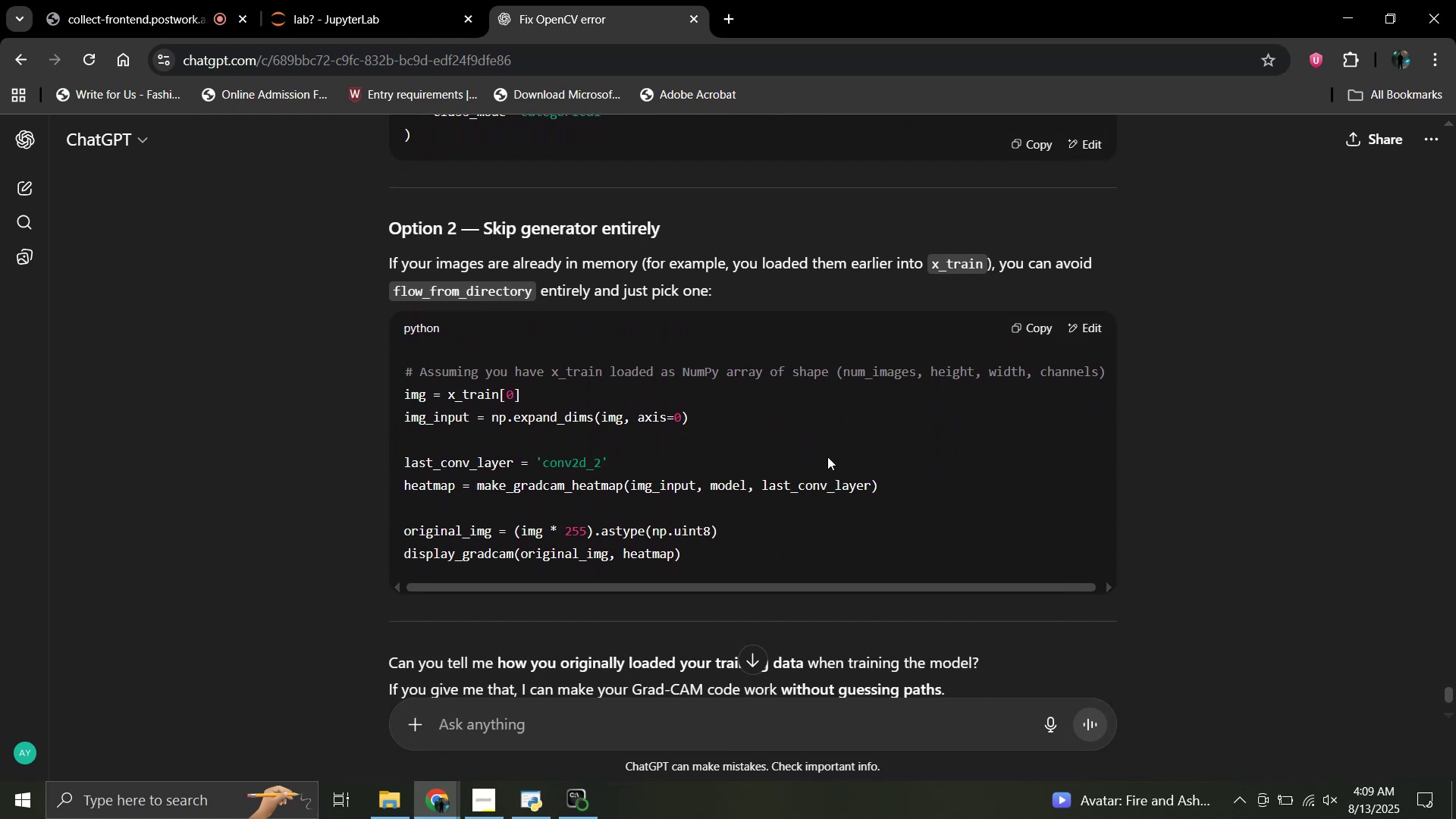 
wait(5.24)
 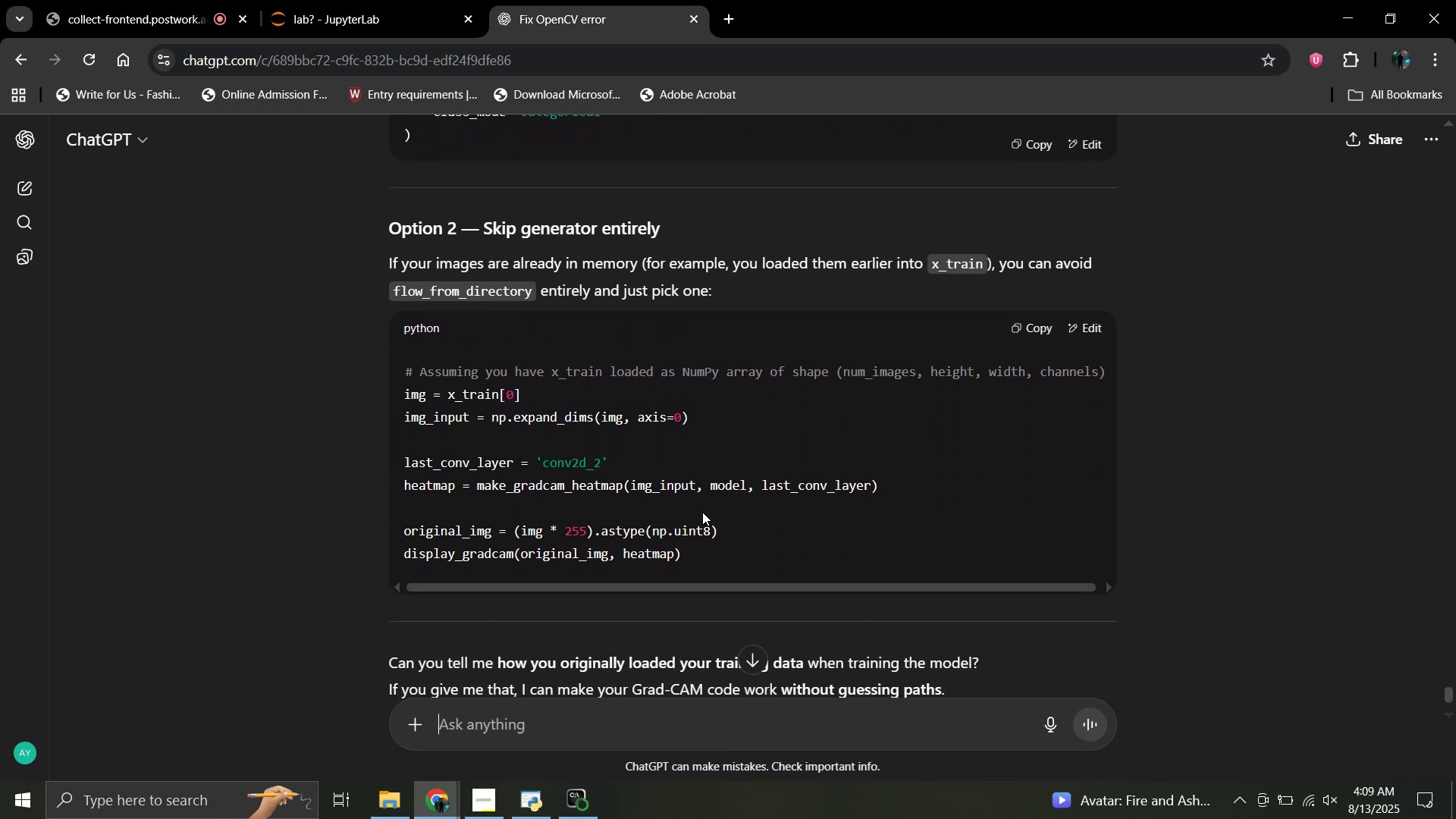 
left_click([1040, 324])
 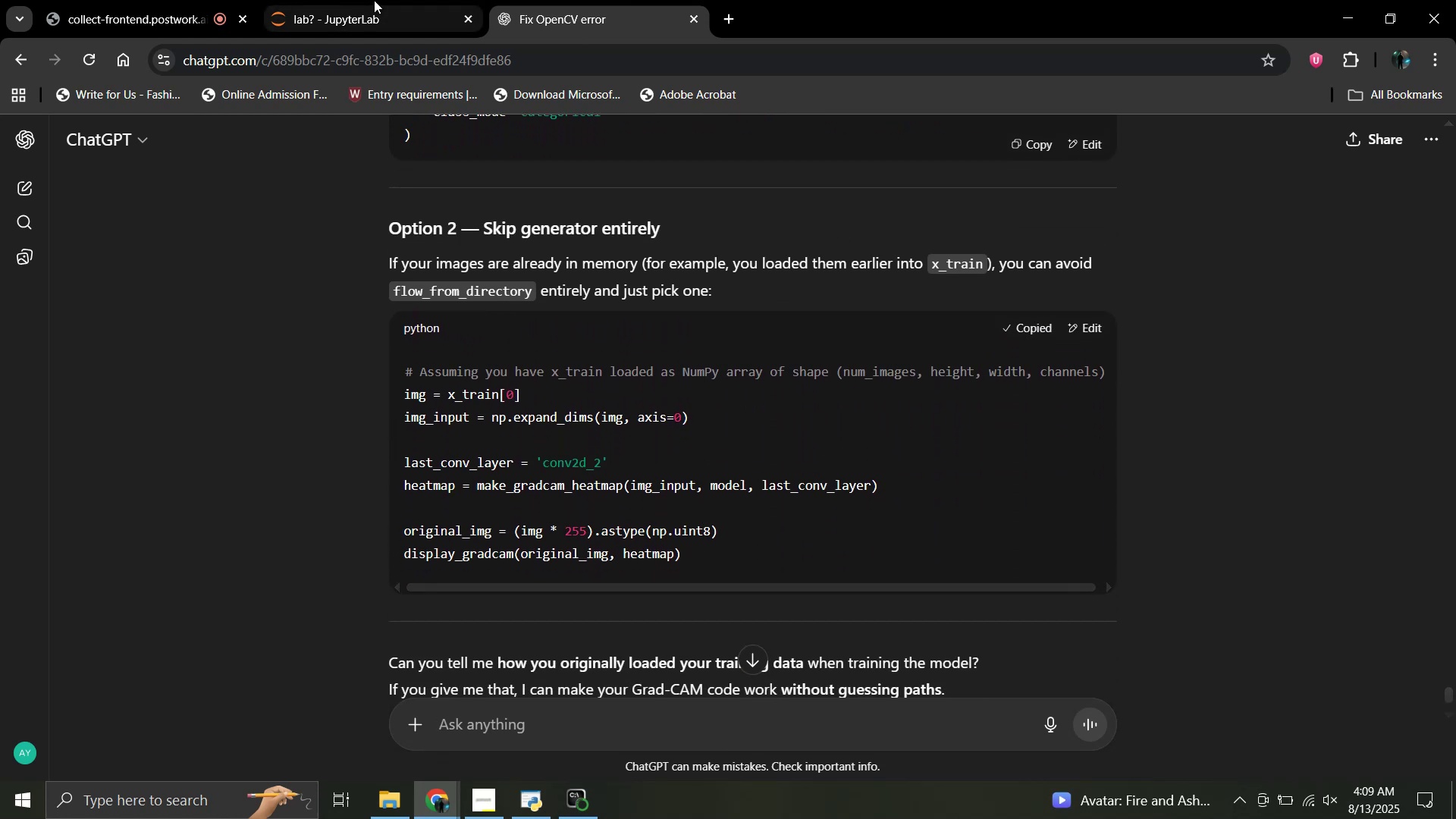 
left_click([373, 0])
 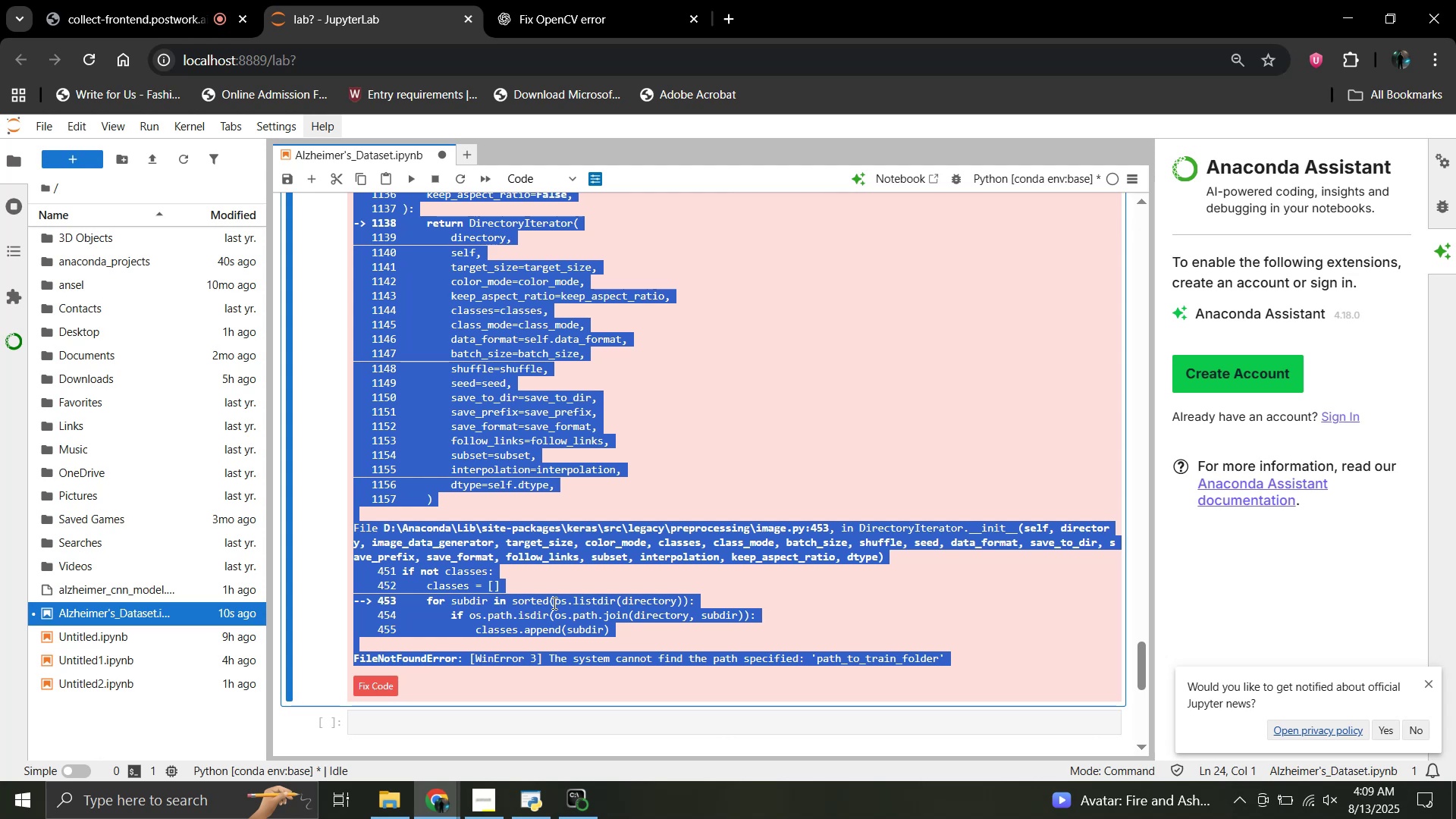 
scroll: coordinate [537, 509], scroll_direction: up, amount: 9.0
 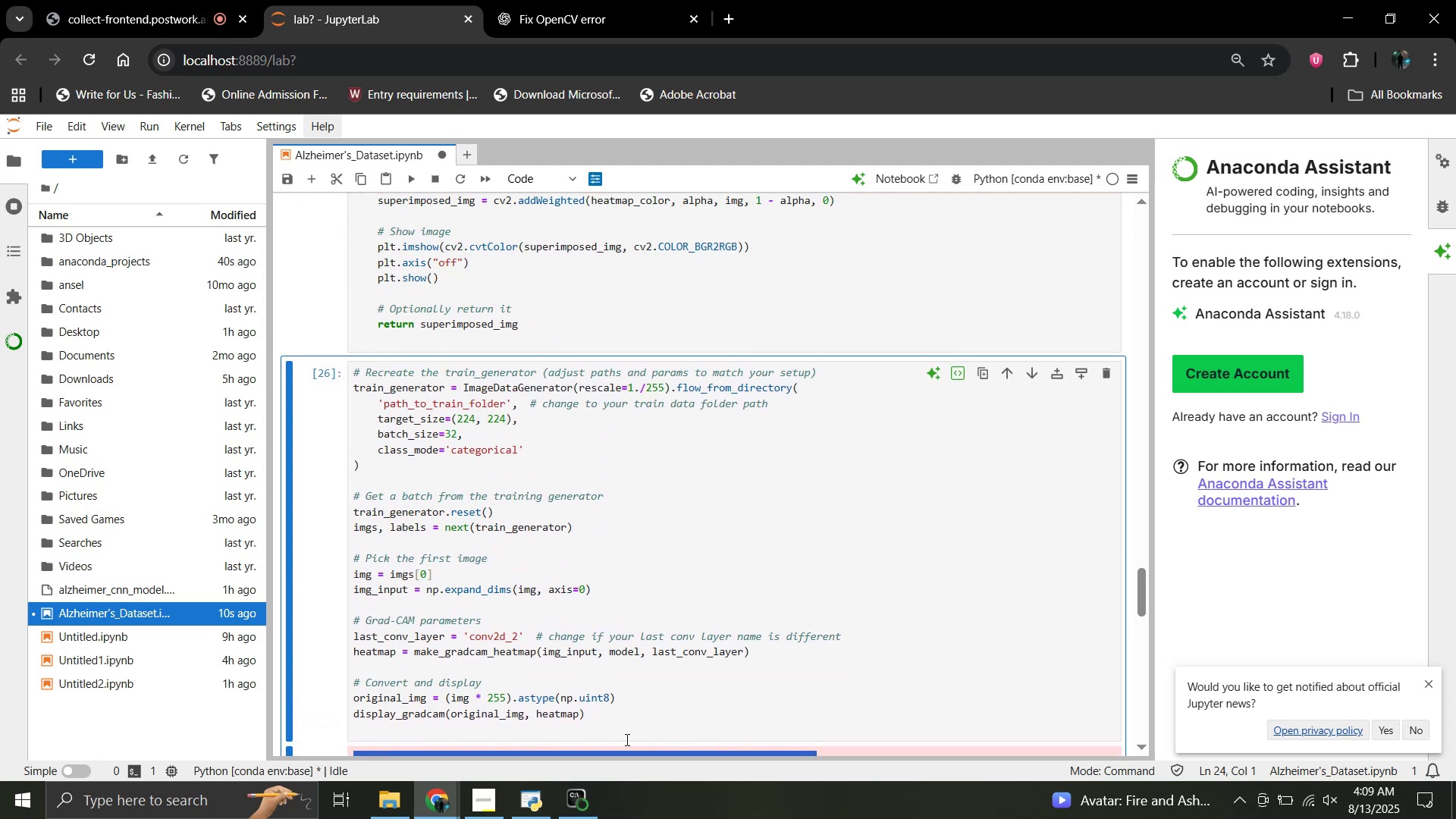 
left_click_drag(start_coordinate=[613, 719], to_coordinate=[353, 372])
 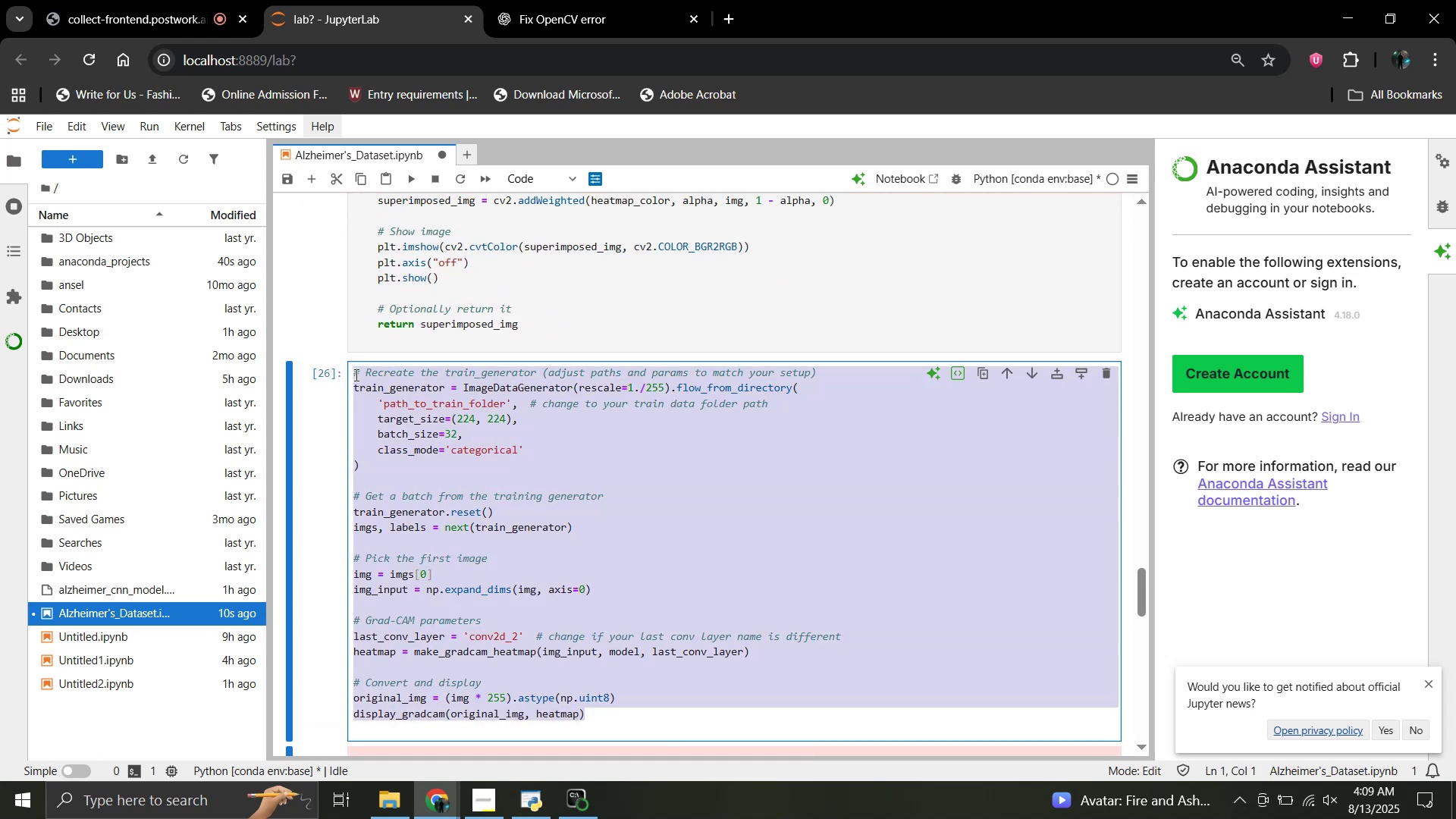 
key(Control+V)
 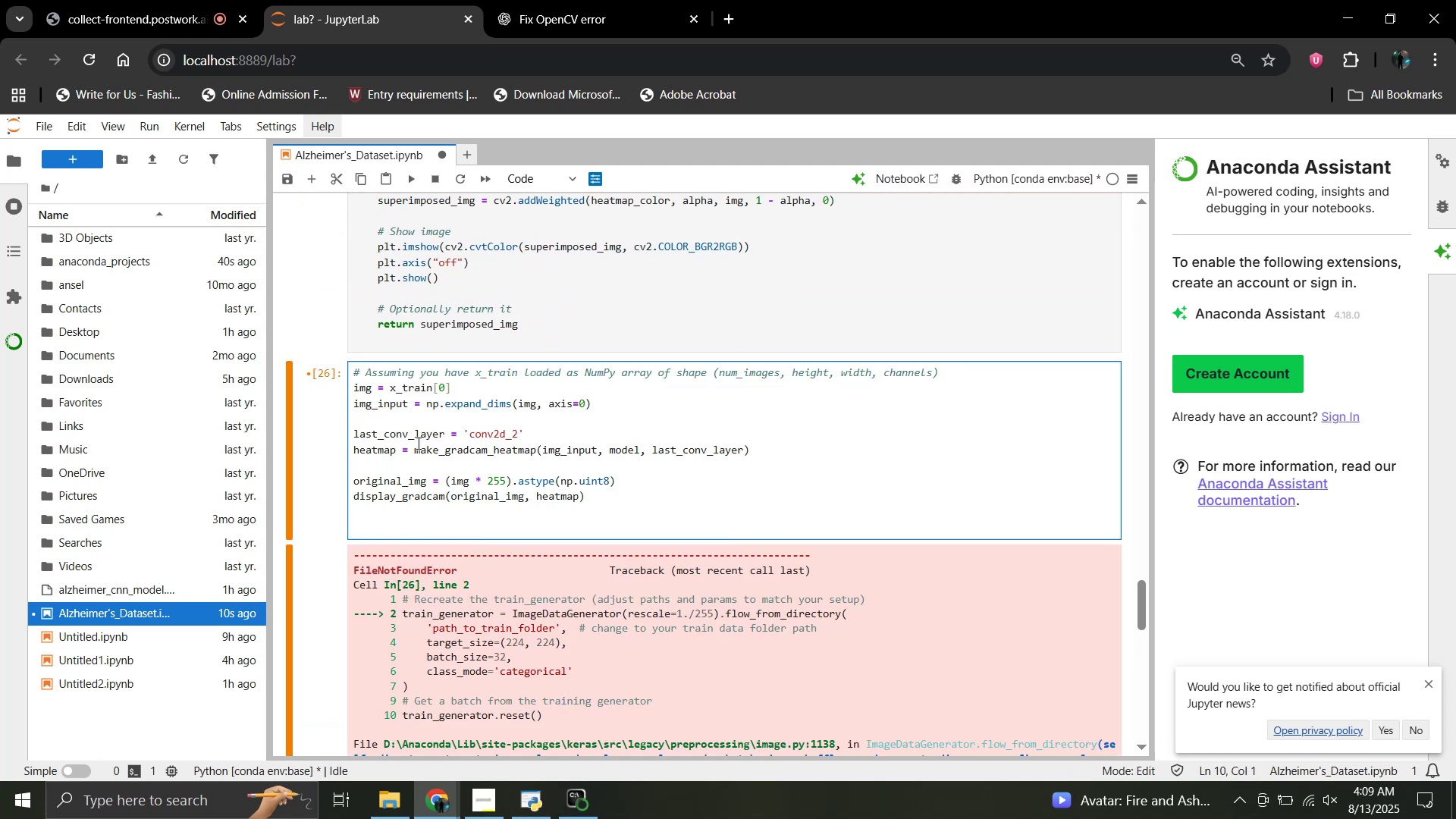 
key(Shift+Enter)
 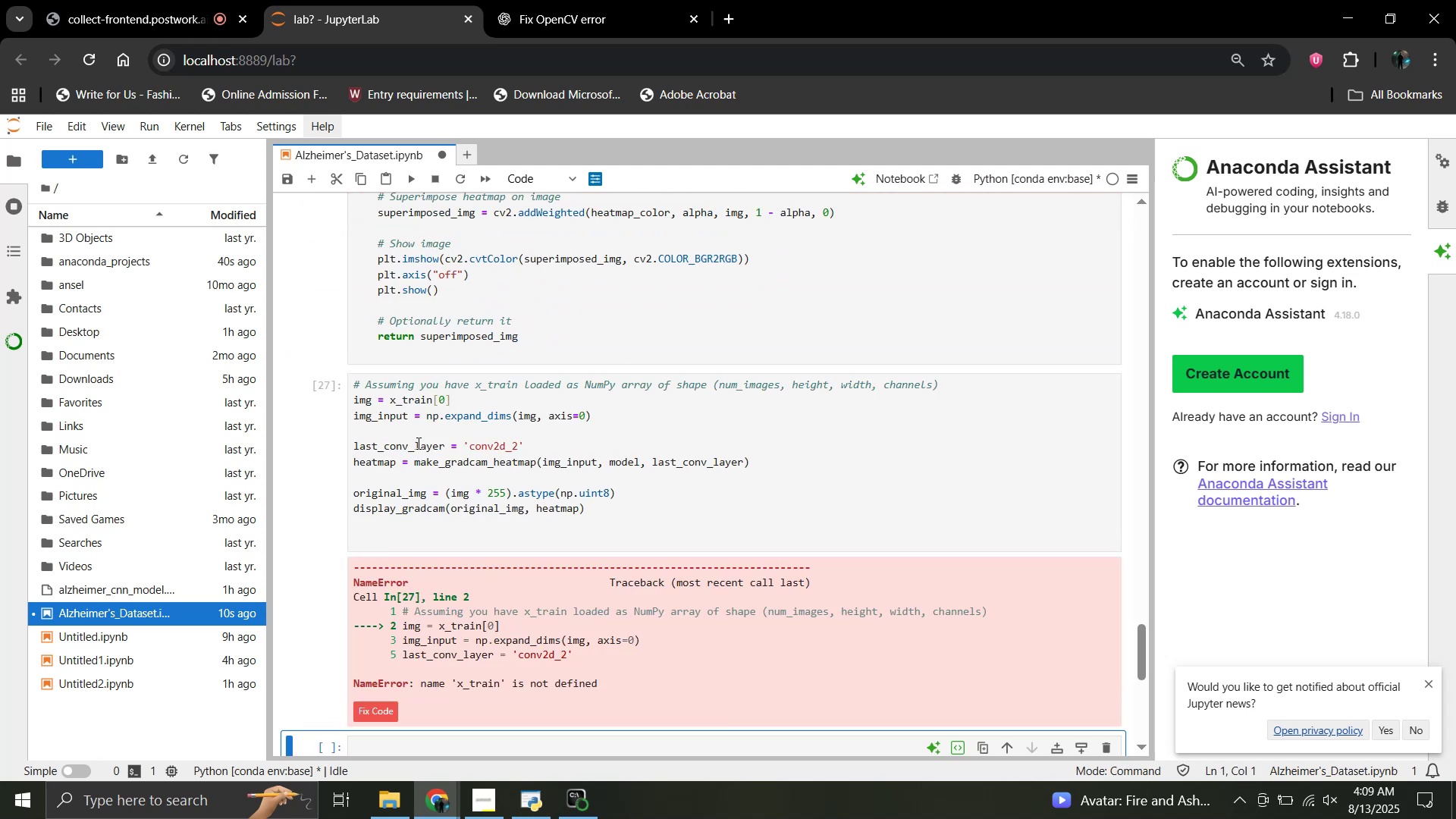 
scroll: coordinate [417, 443], scroll_direction: down, amount: 1.0
 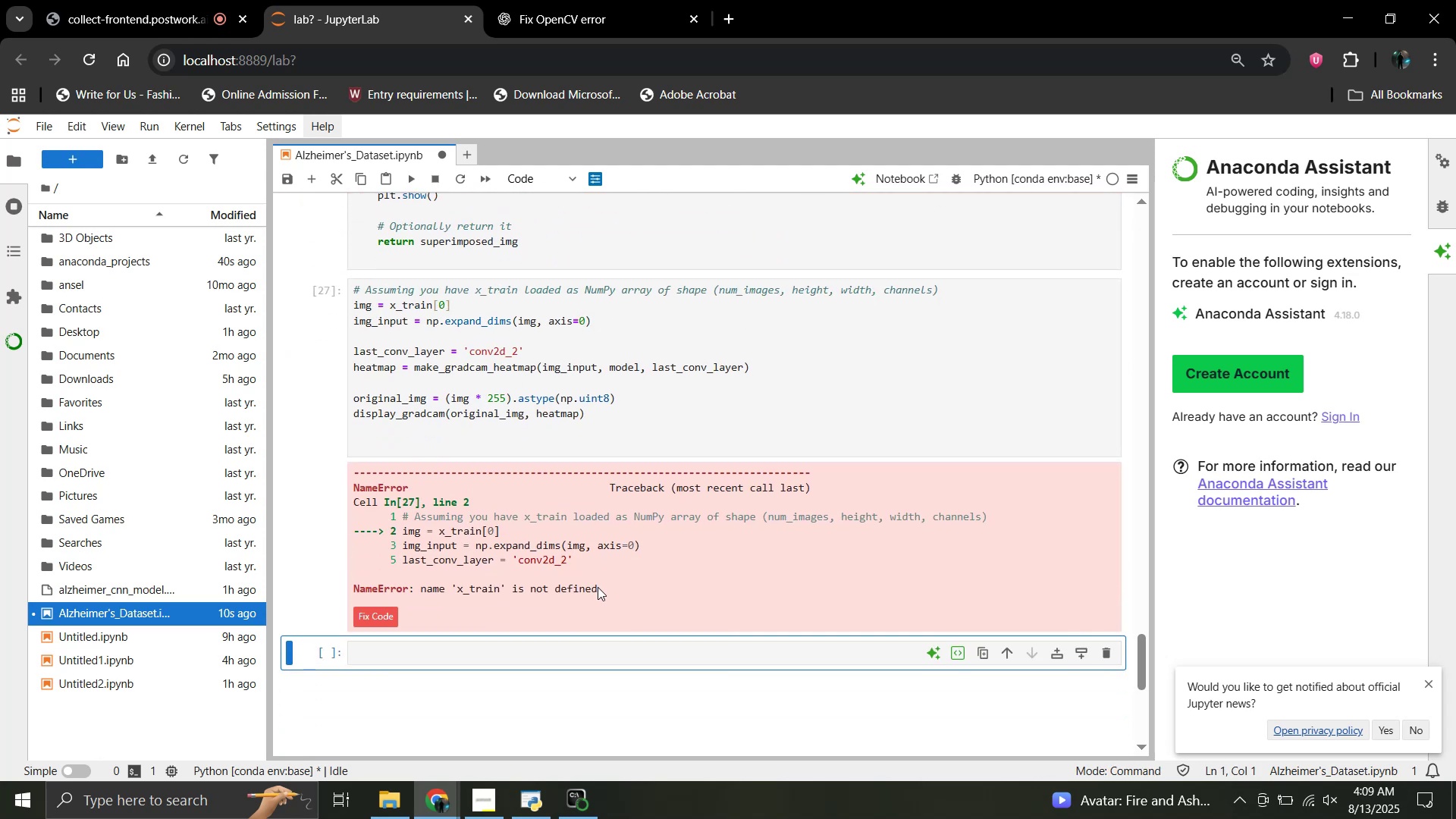 
left_click_drag(start_coordinate=[610, 588], to_coordinate=[355, 477])
 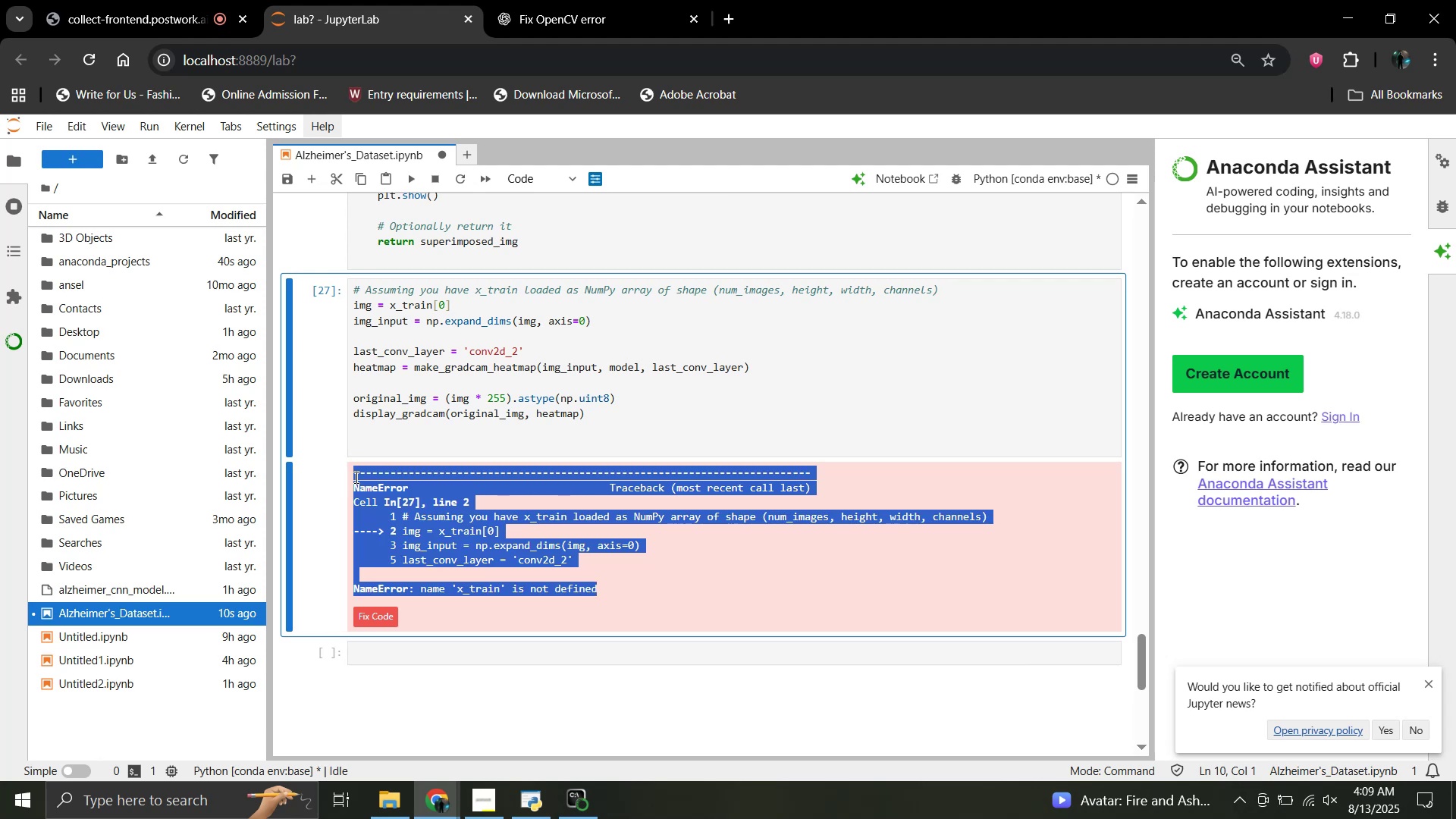 
key(Control+C)
 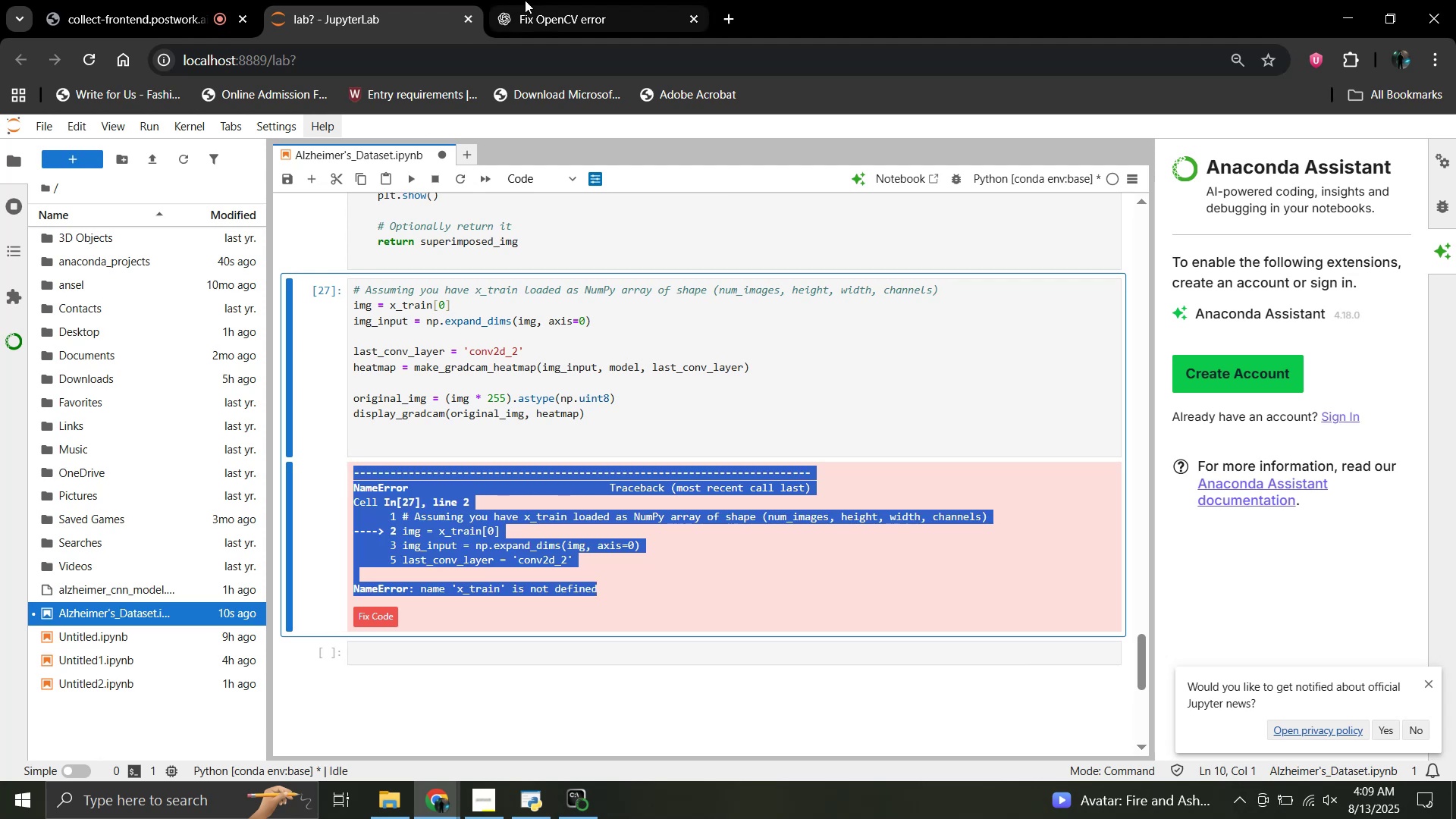 
left_click([526, 0])
 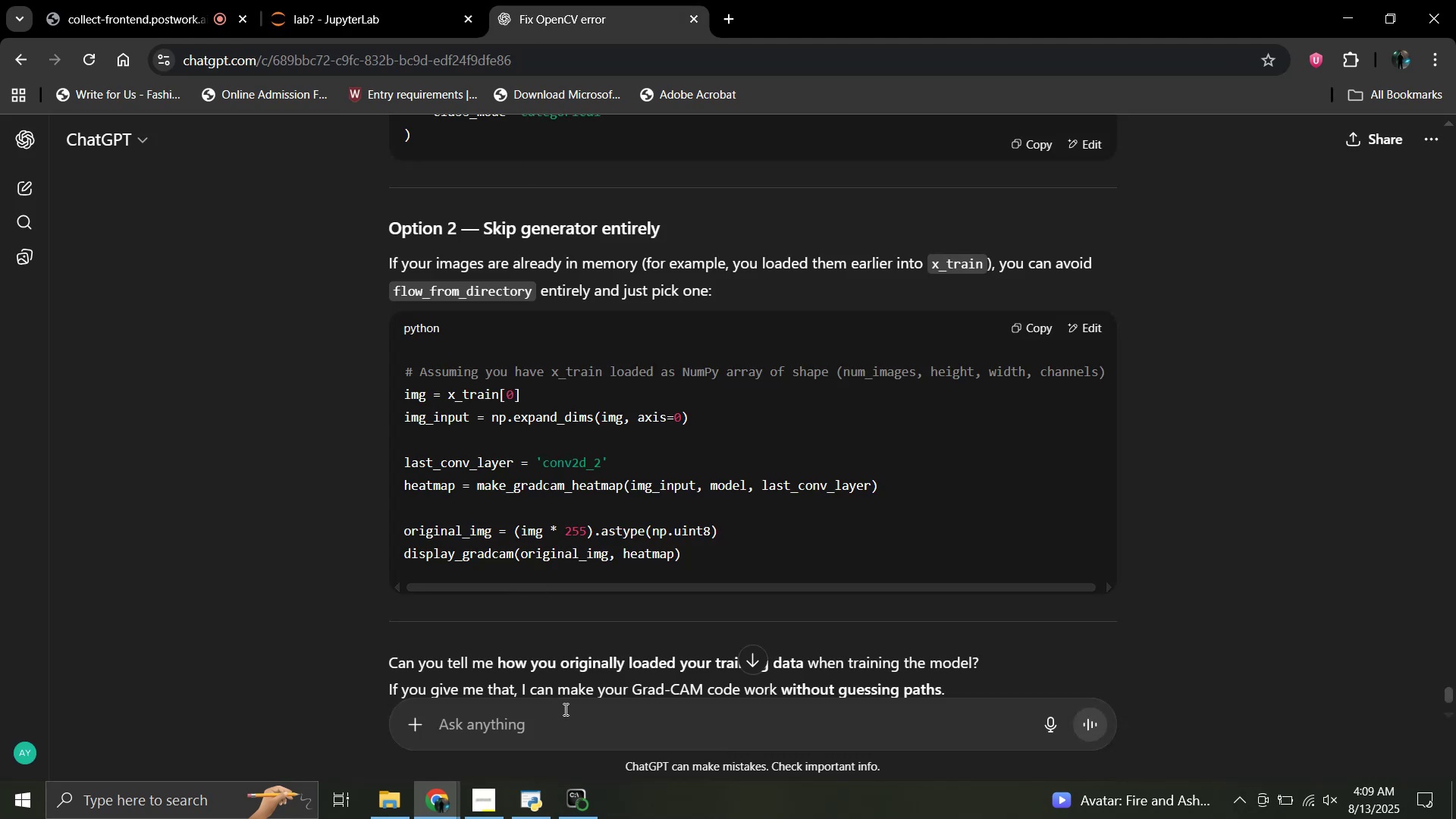 
left_click([572, 730])
 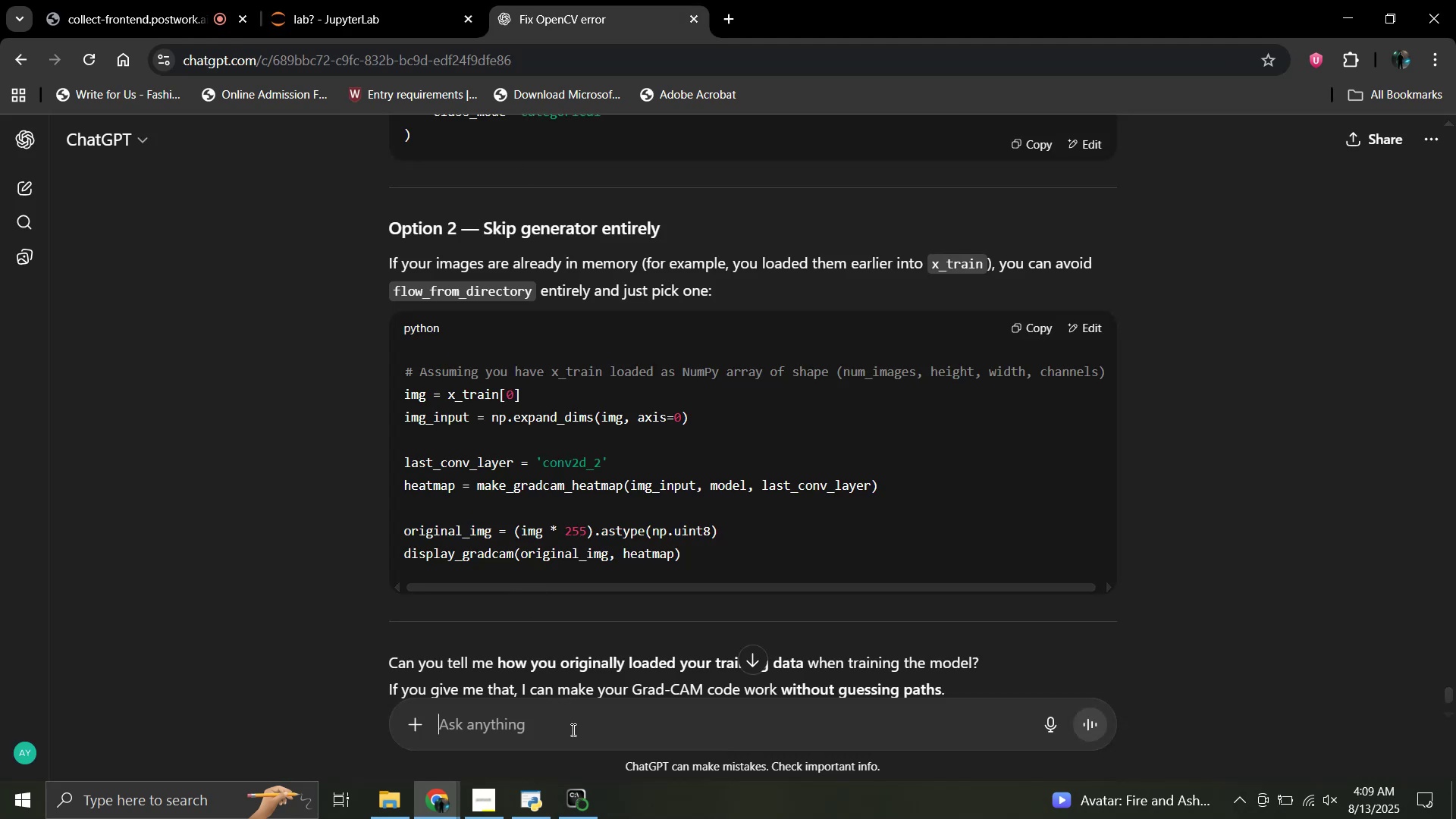 
key(Control+V)
 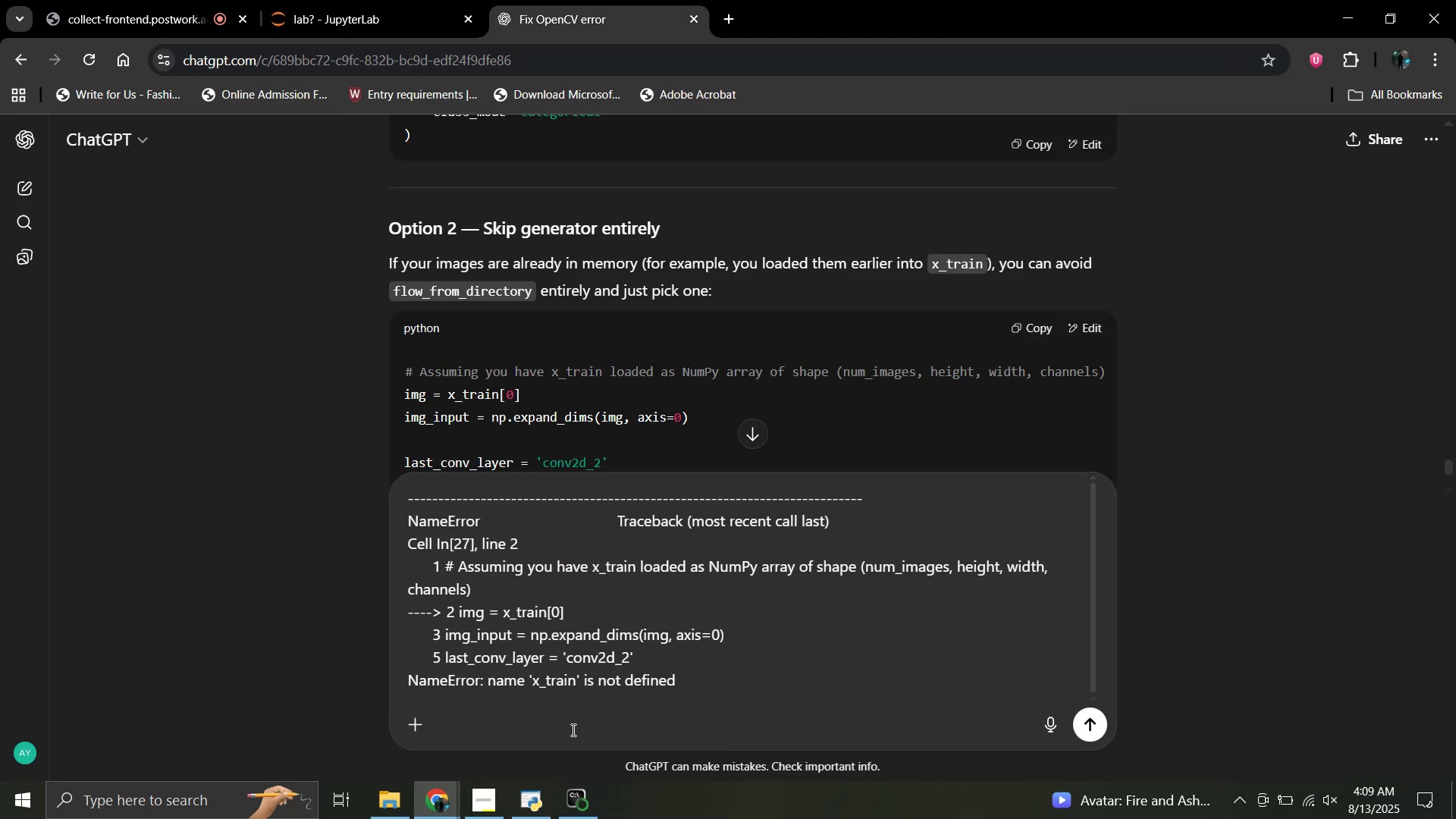 
key(Enter)
 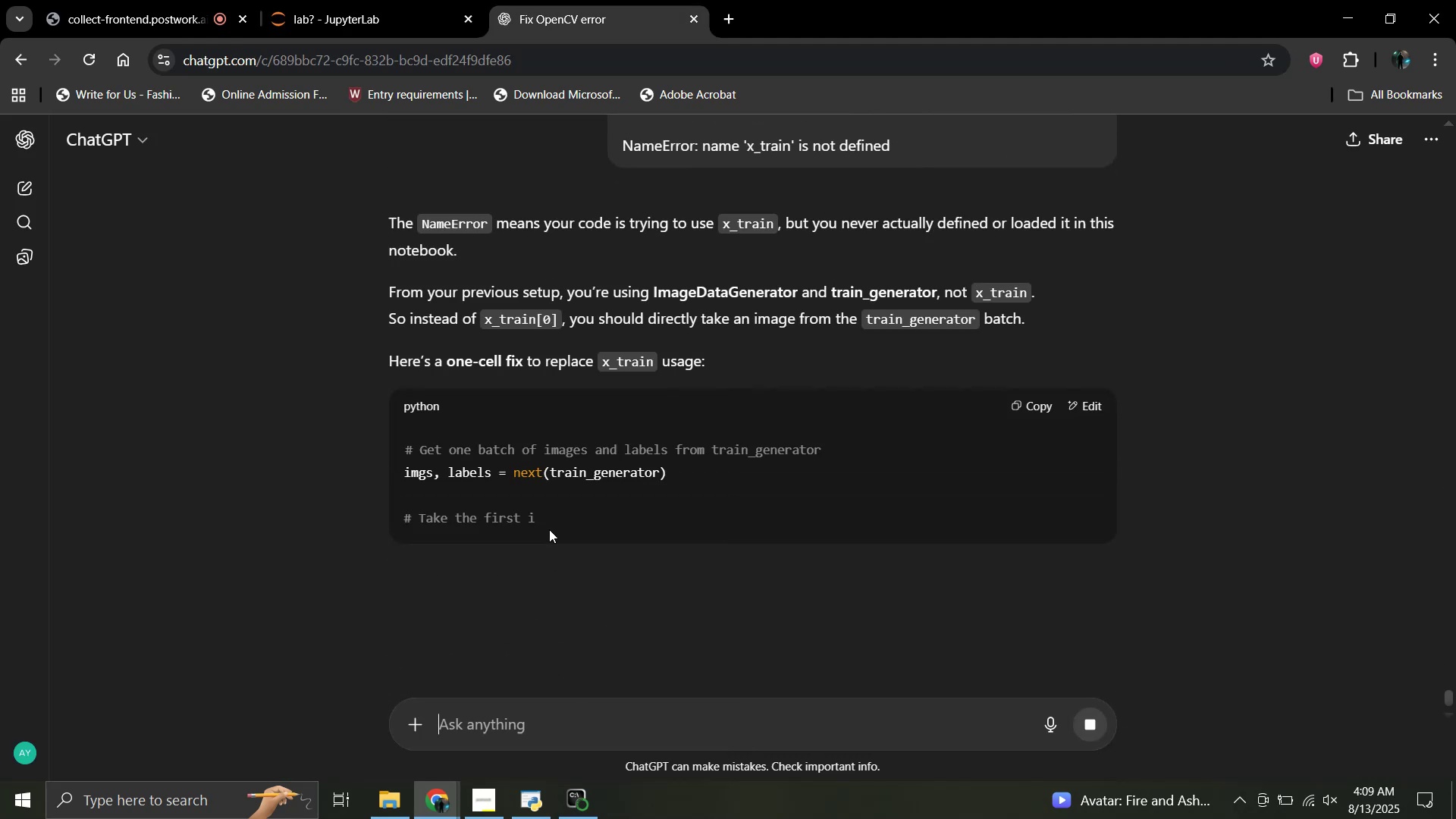 
scroll: coordinate [981, 344], scroll_direction: down, amount: 3.0
 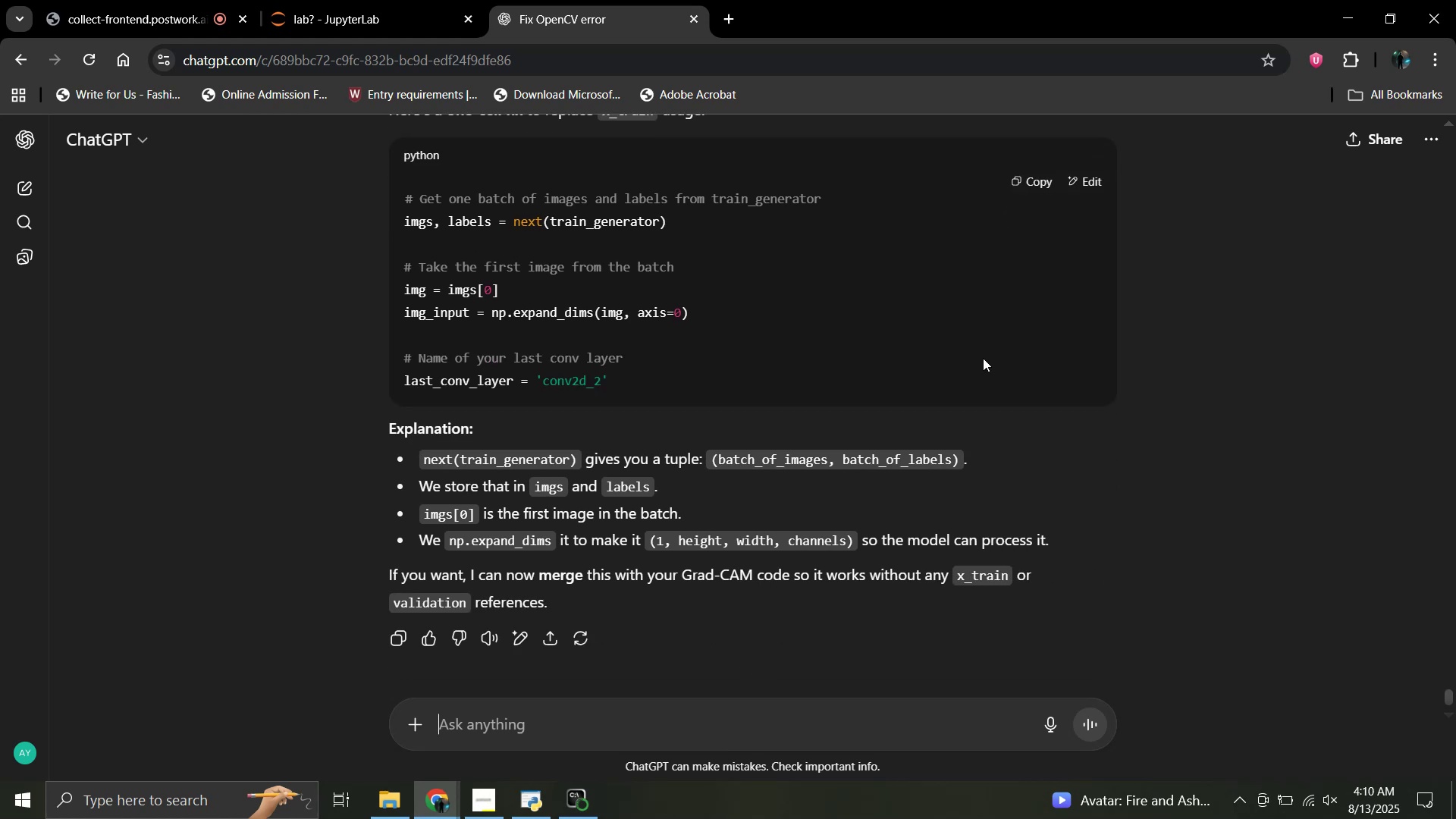 
left_click([1038, 185])
 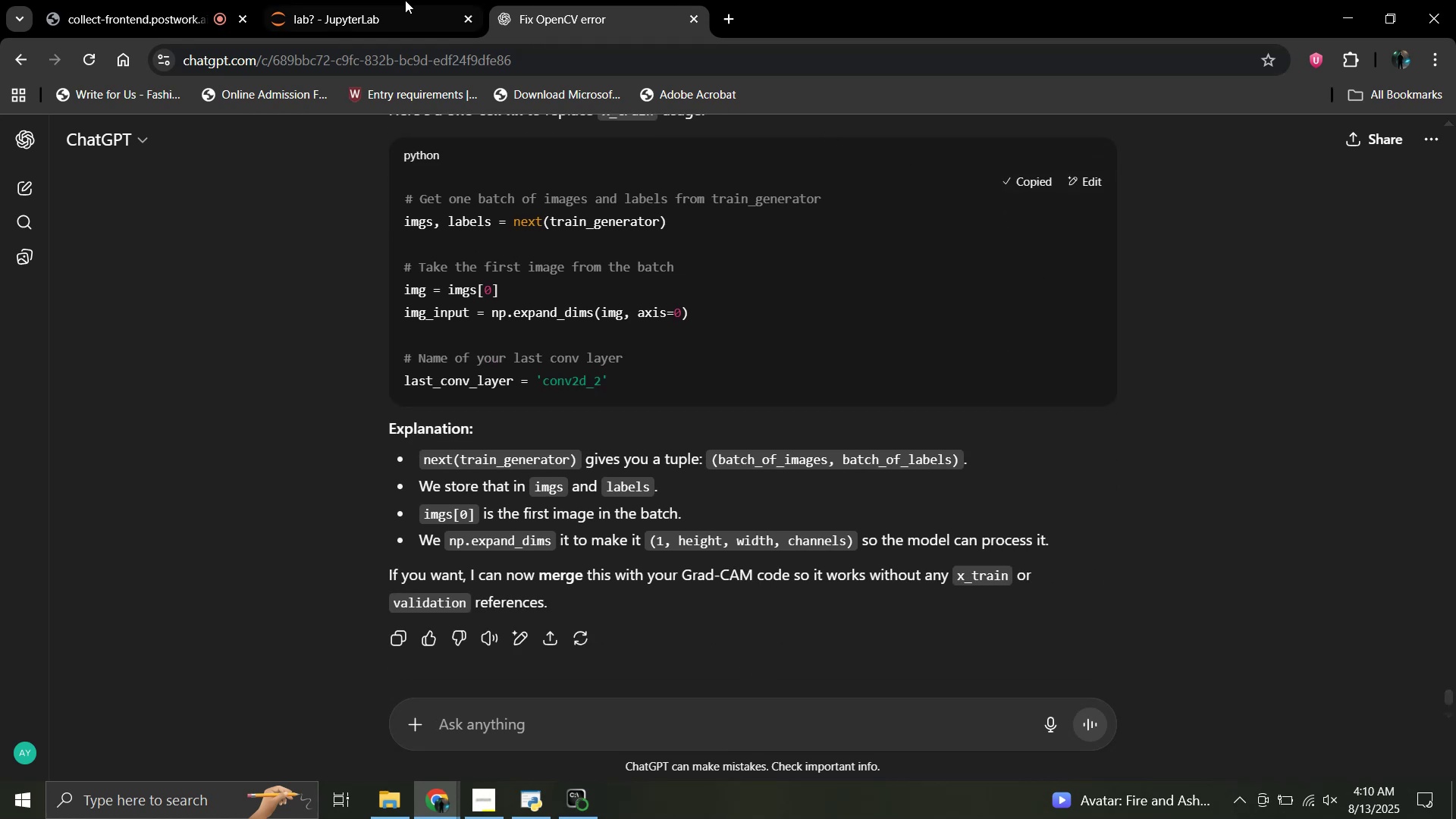 
left_click([388, 0])
 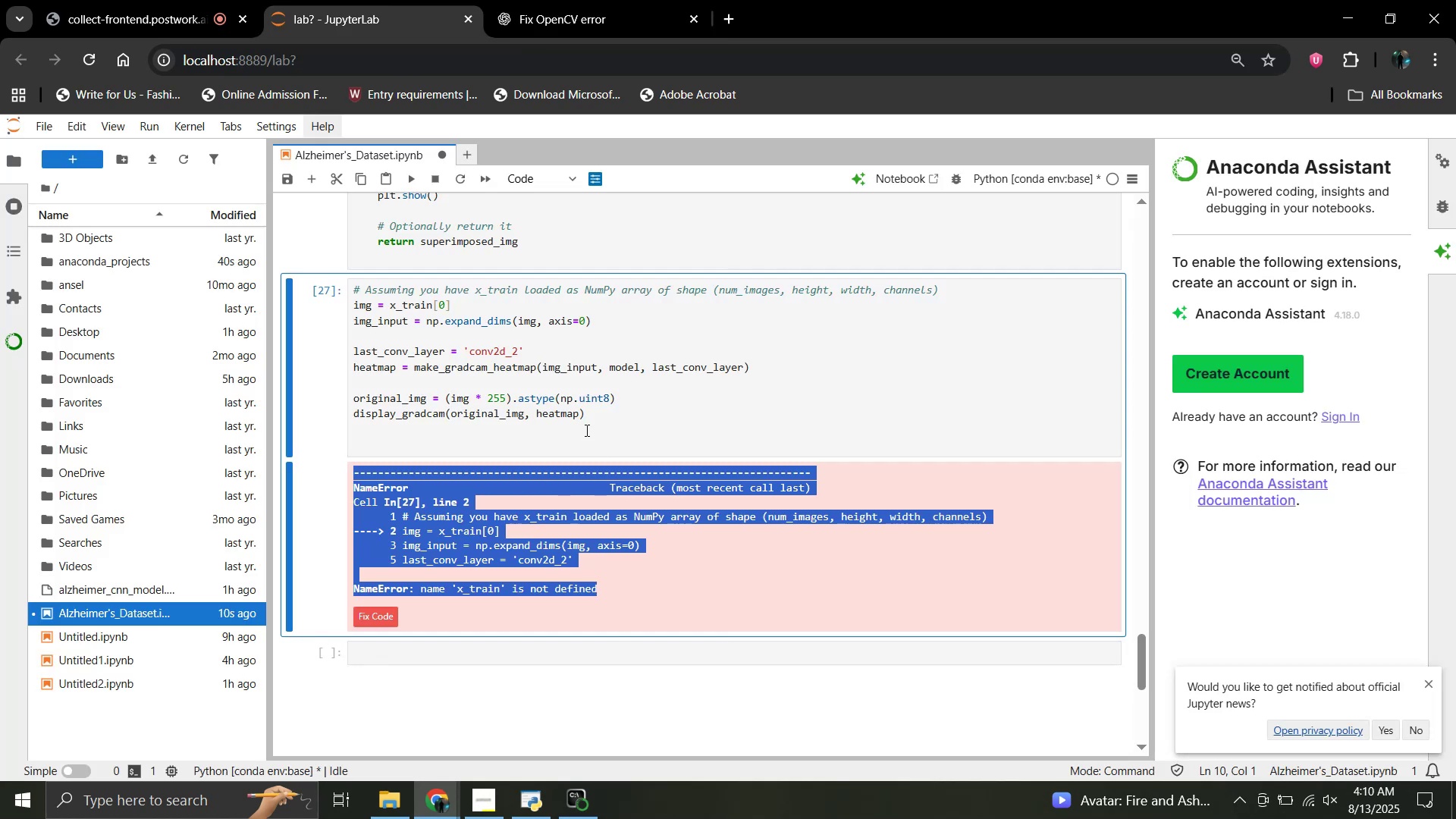 
left_click_drag(start_coordinate=[594, 428], to_coordinate=[352, 290])
 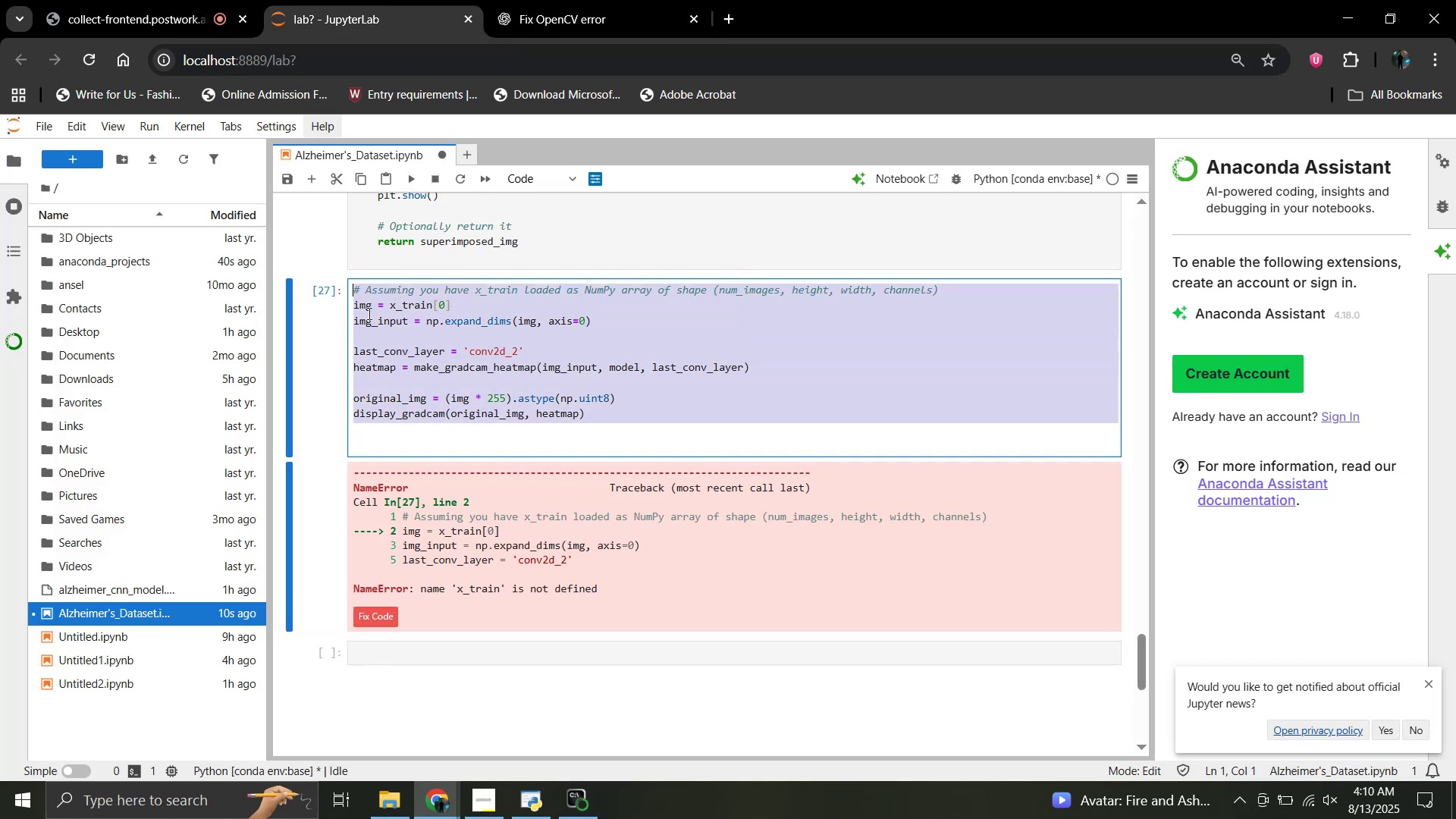 
key(Control+V)
 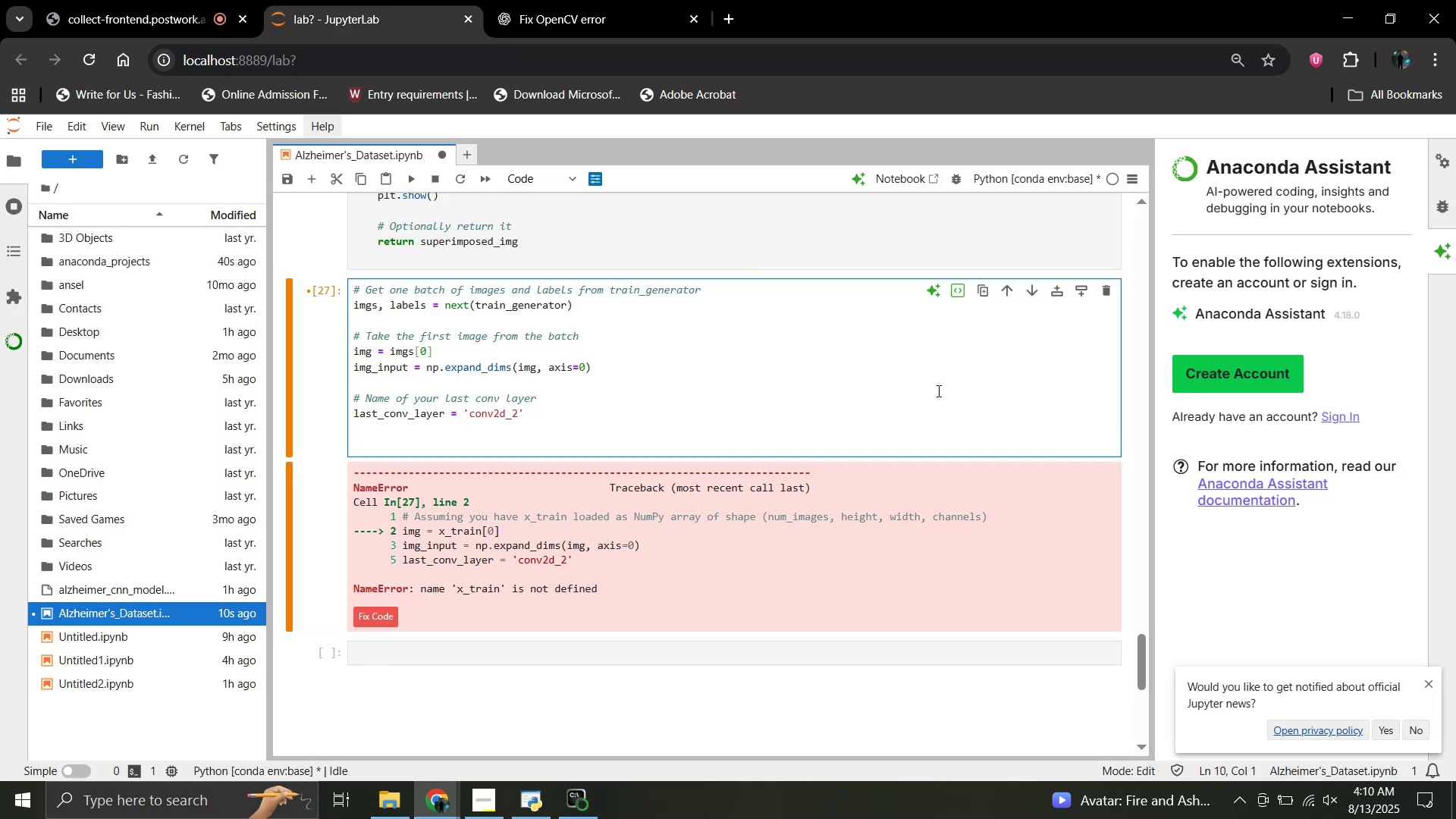 
key(Shift+Enter)
 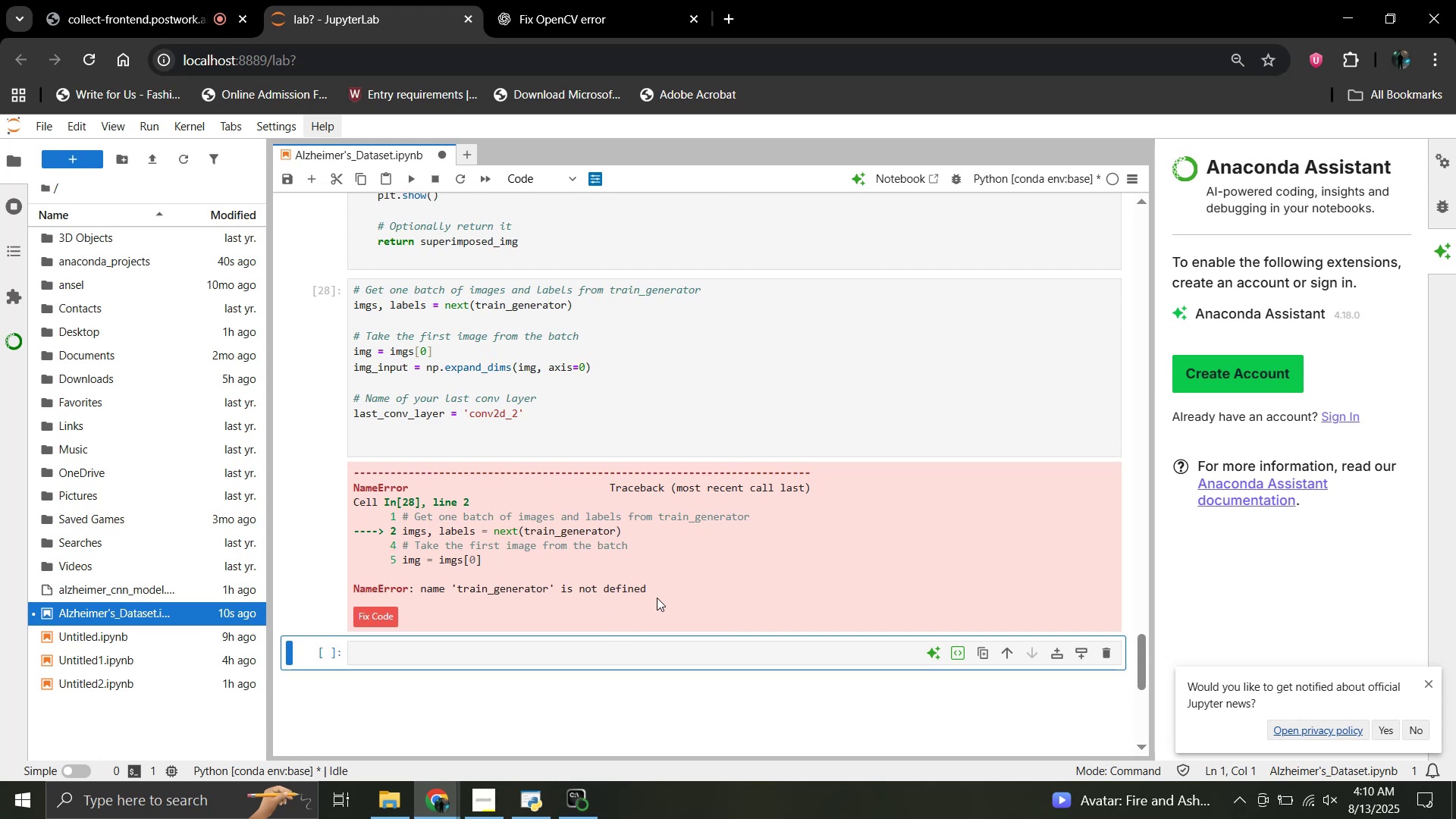 
left_click_drag(start_coordinate=[660, 591], to_coordinate=[356, 478])
 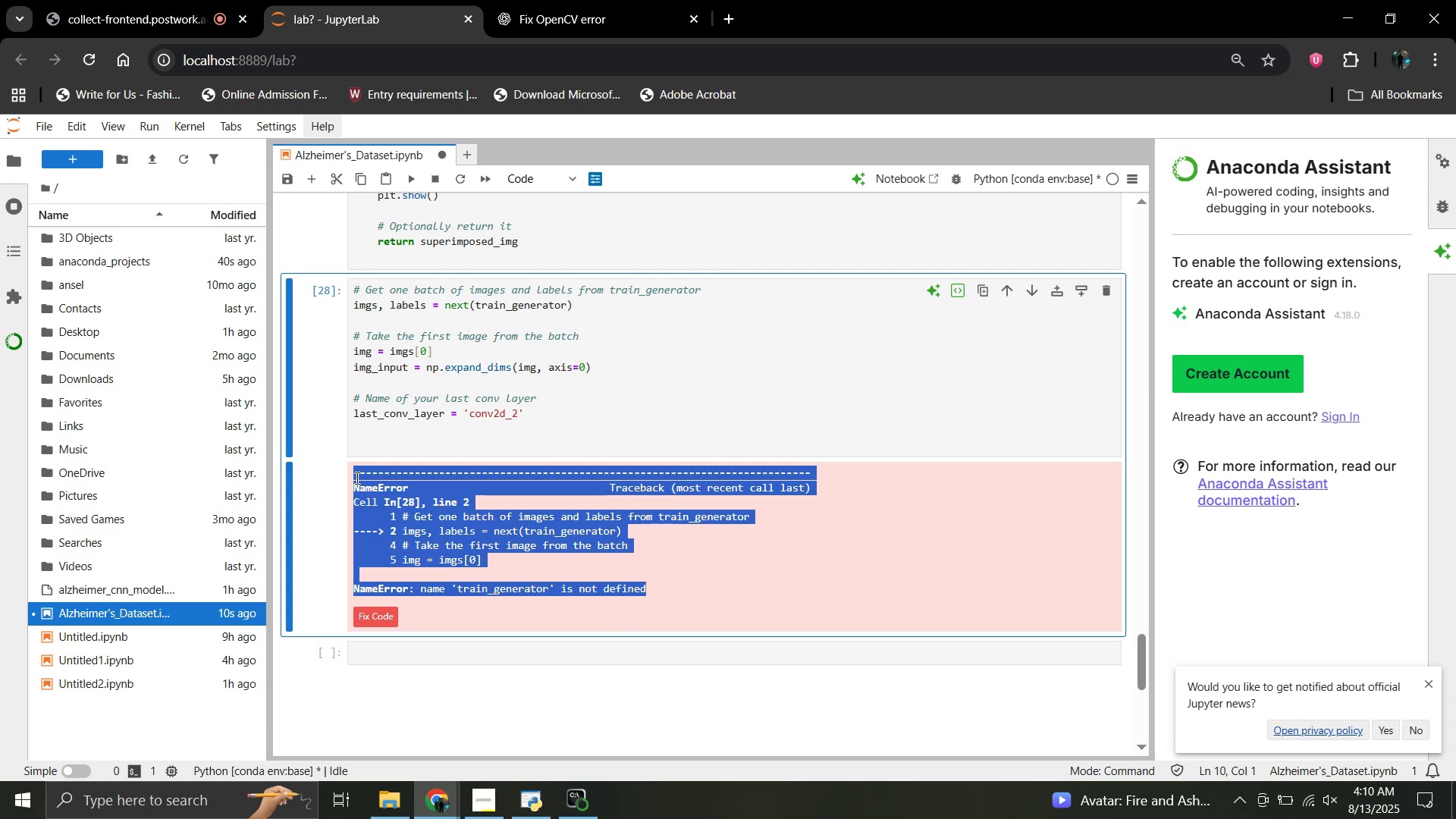 
key(Control+C)
 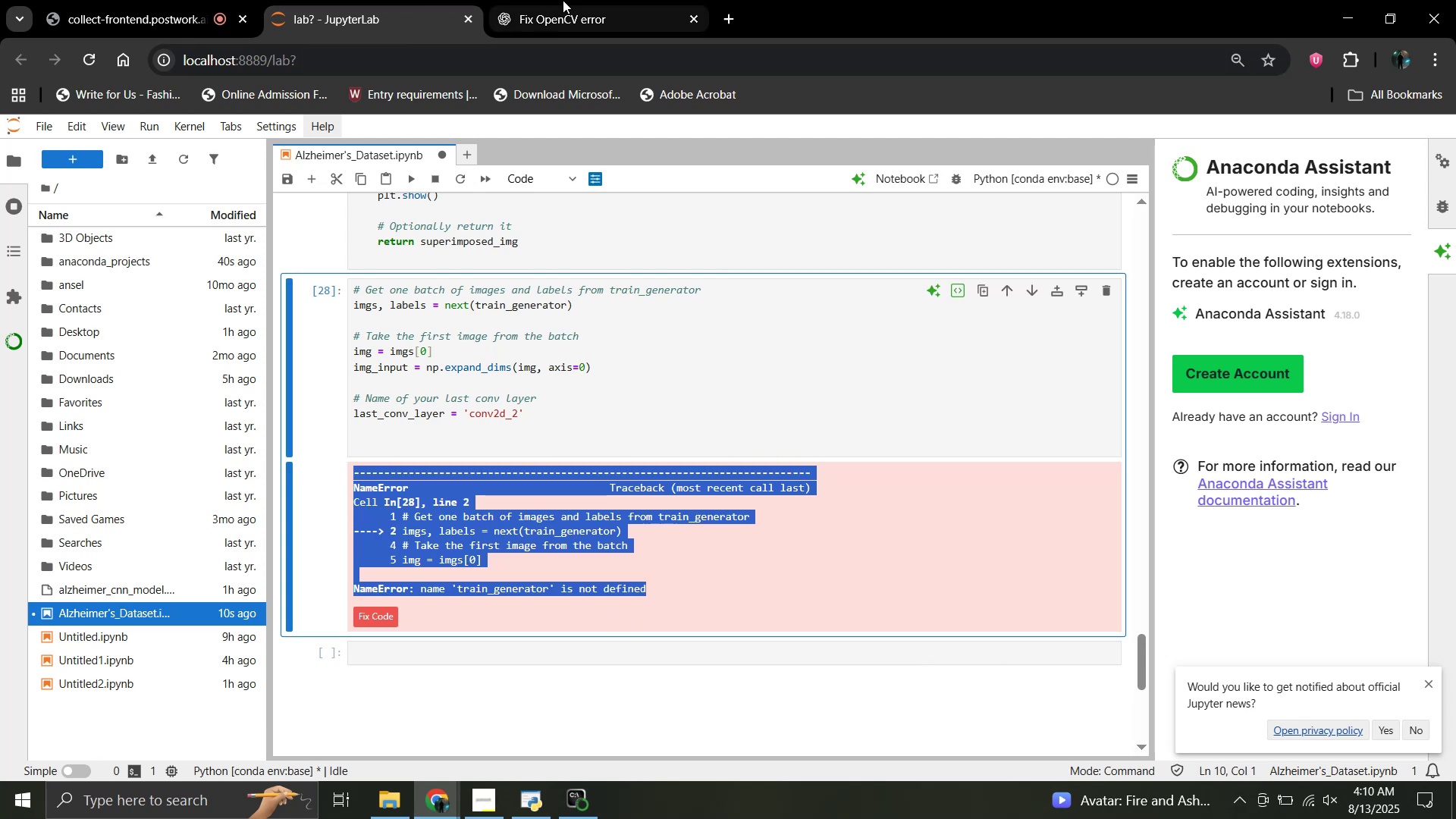 
left_click([565, 0])
 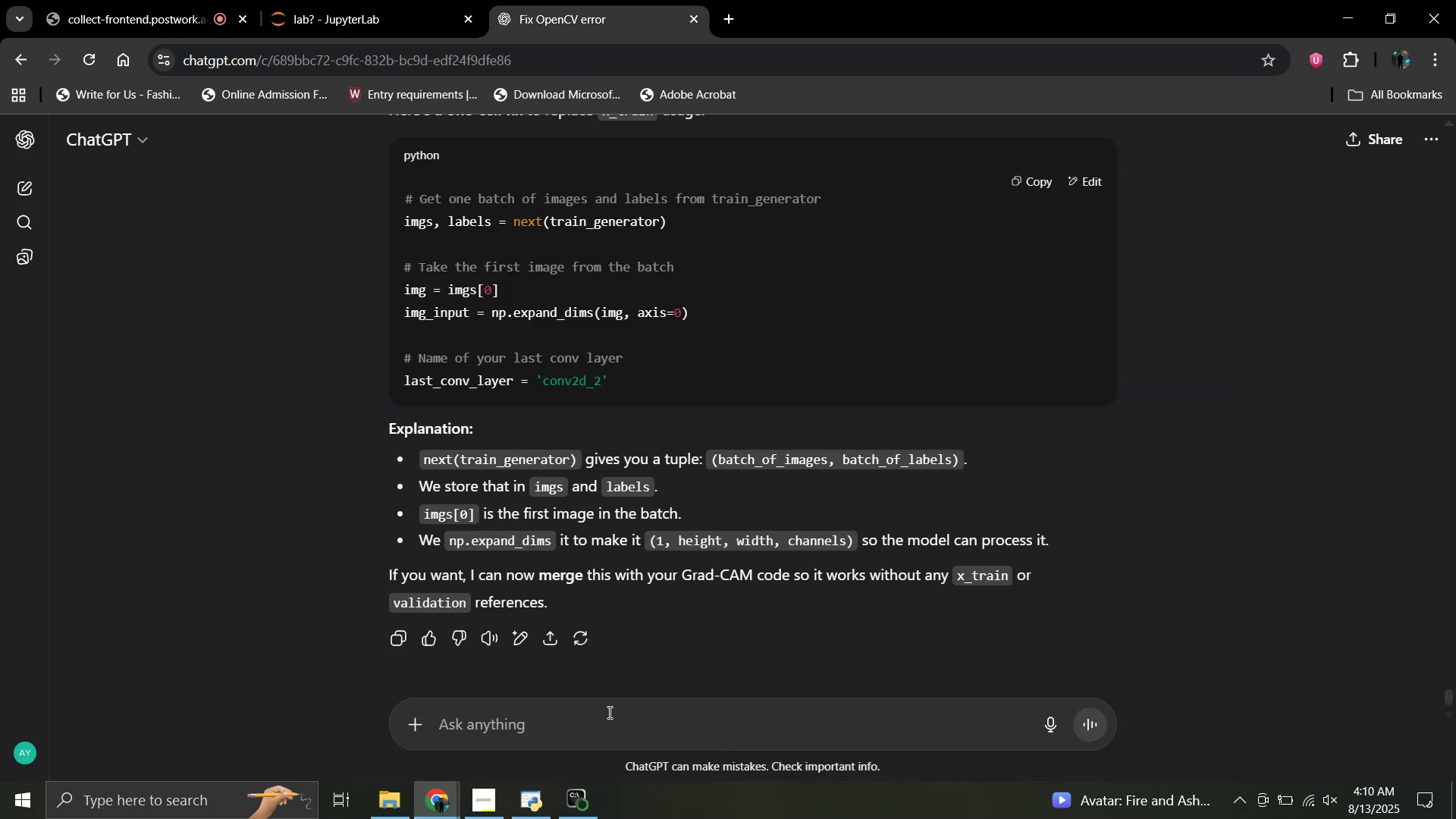 
left_click([608, 712])
 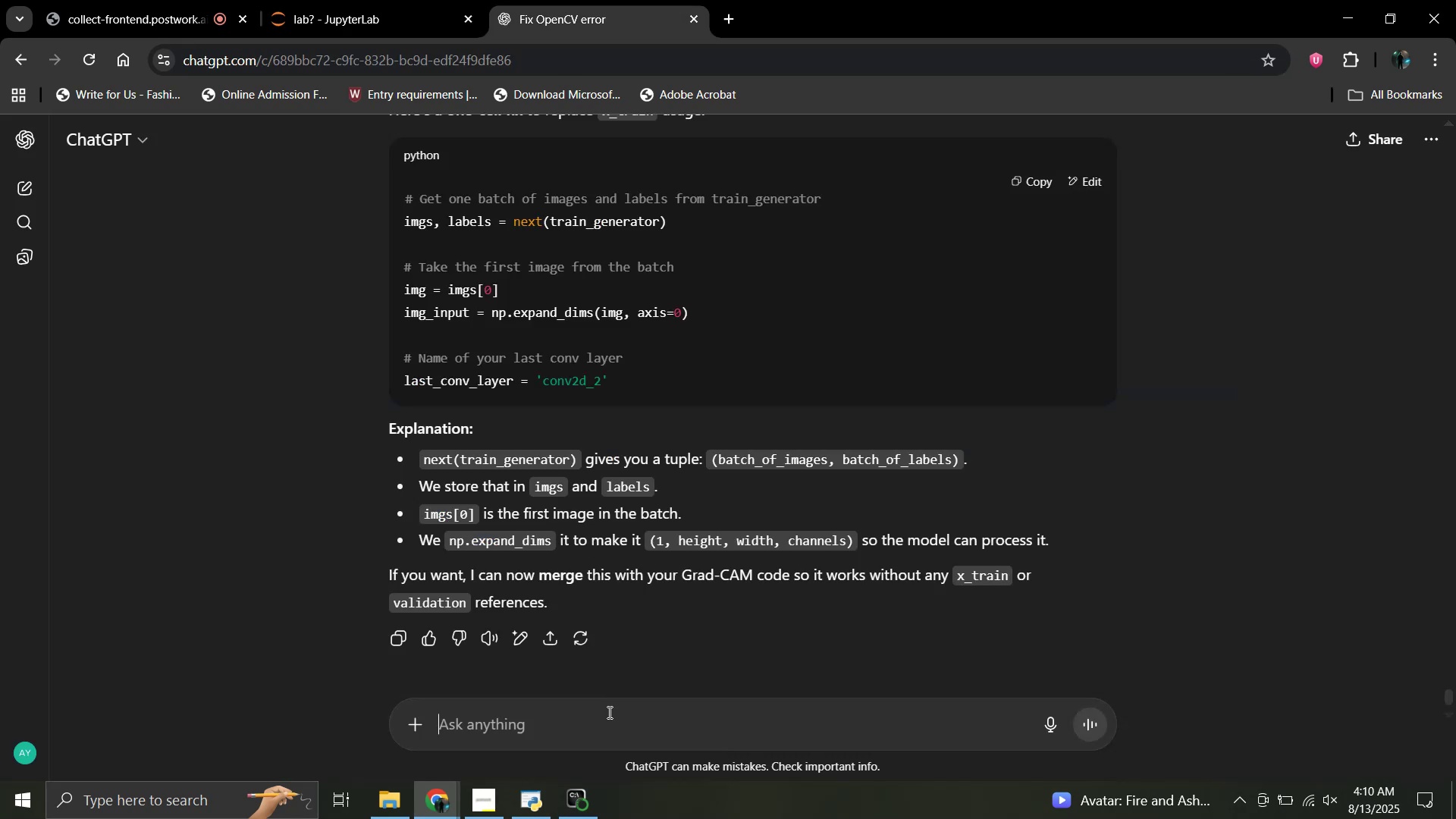 
key(Control+ControlLeft)
 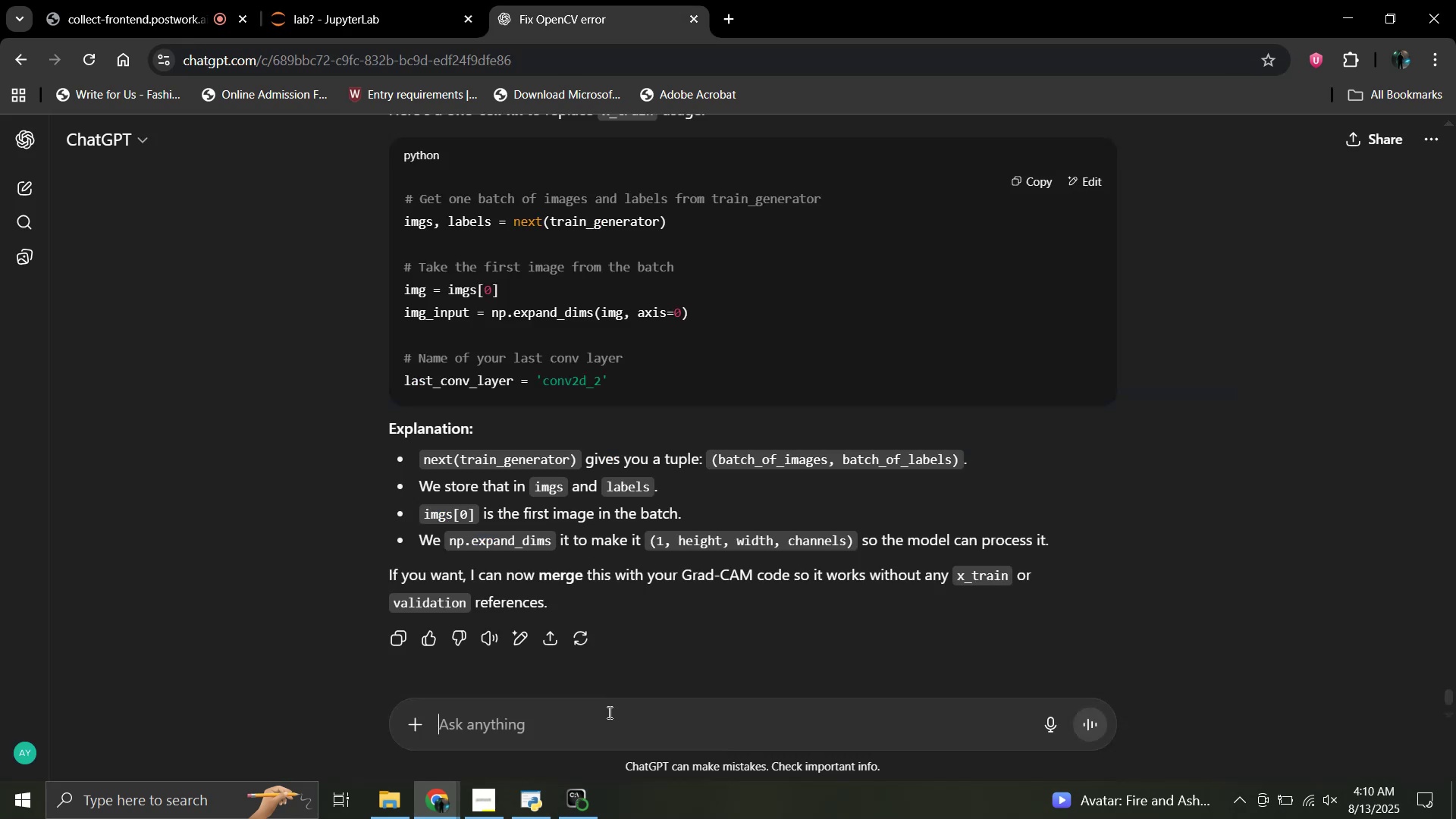 
key(Control+V)
 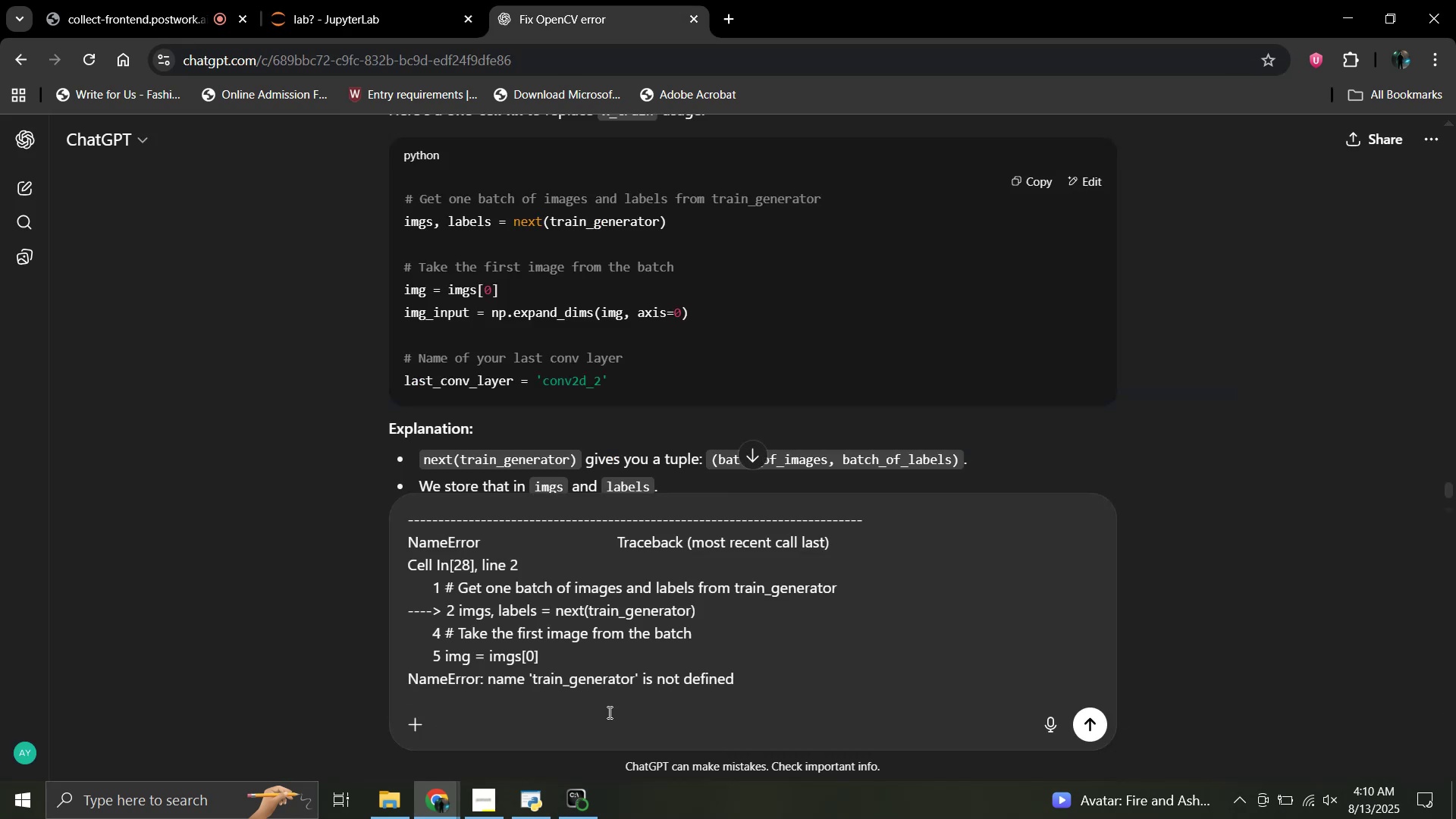 
key(Enter)
 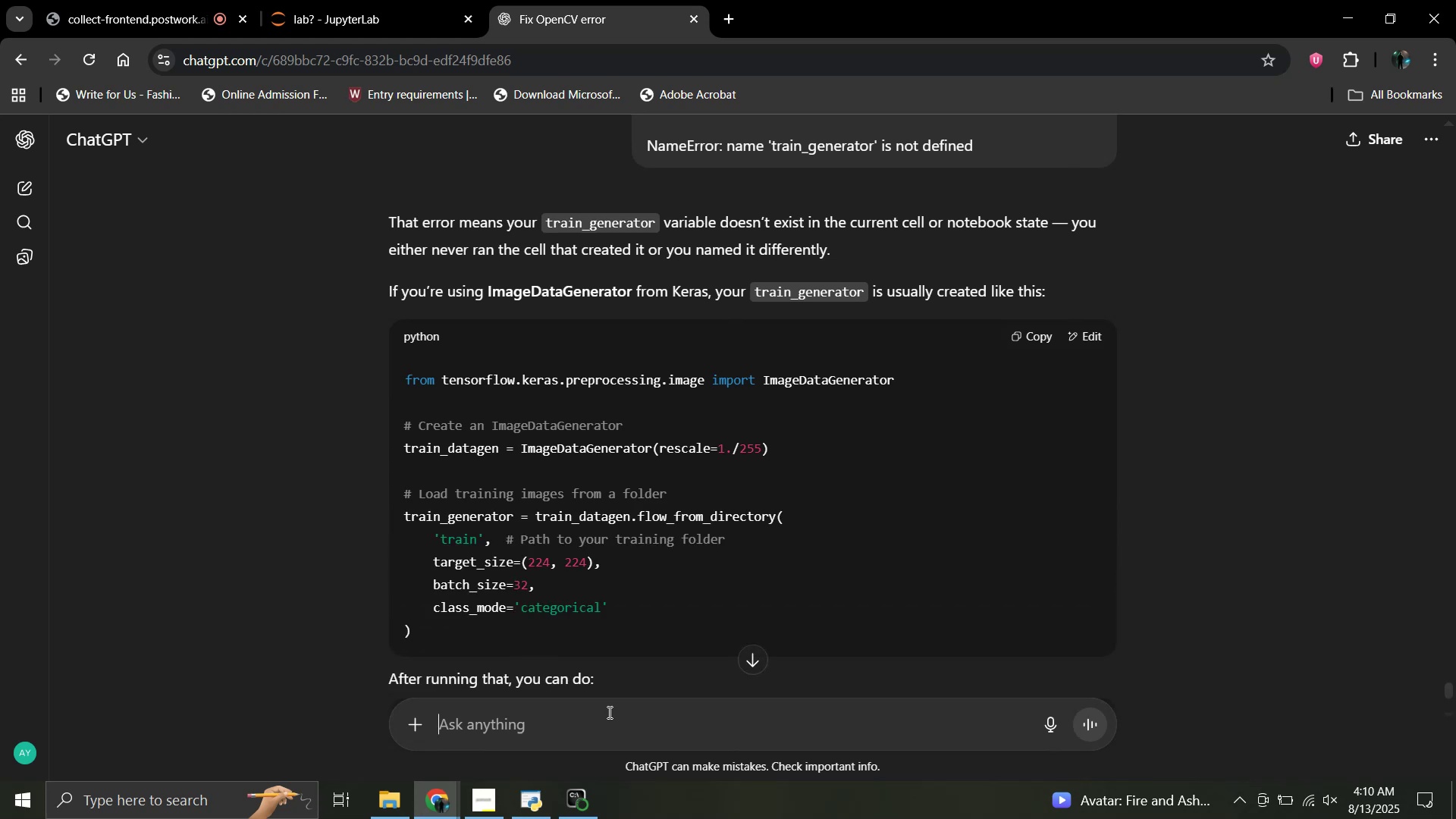 
wait(9.97)
 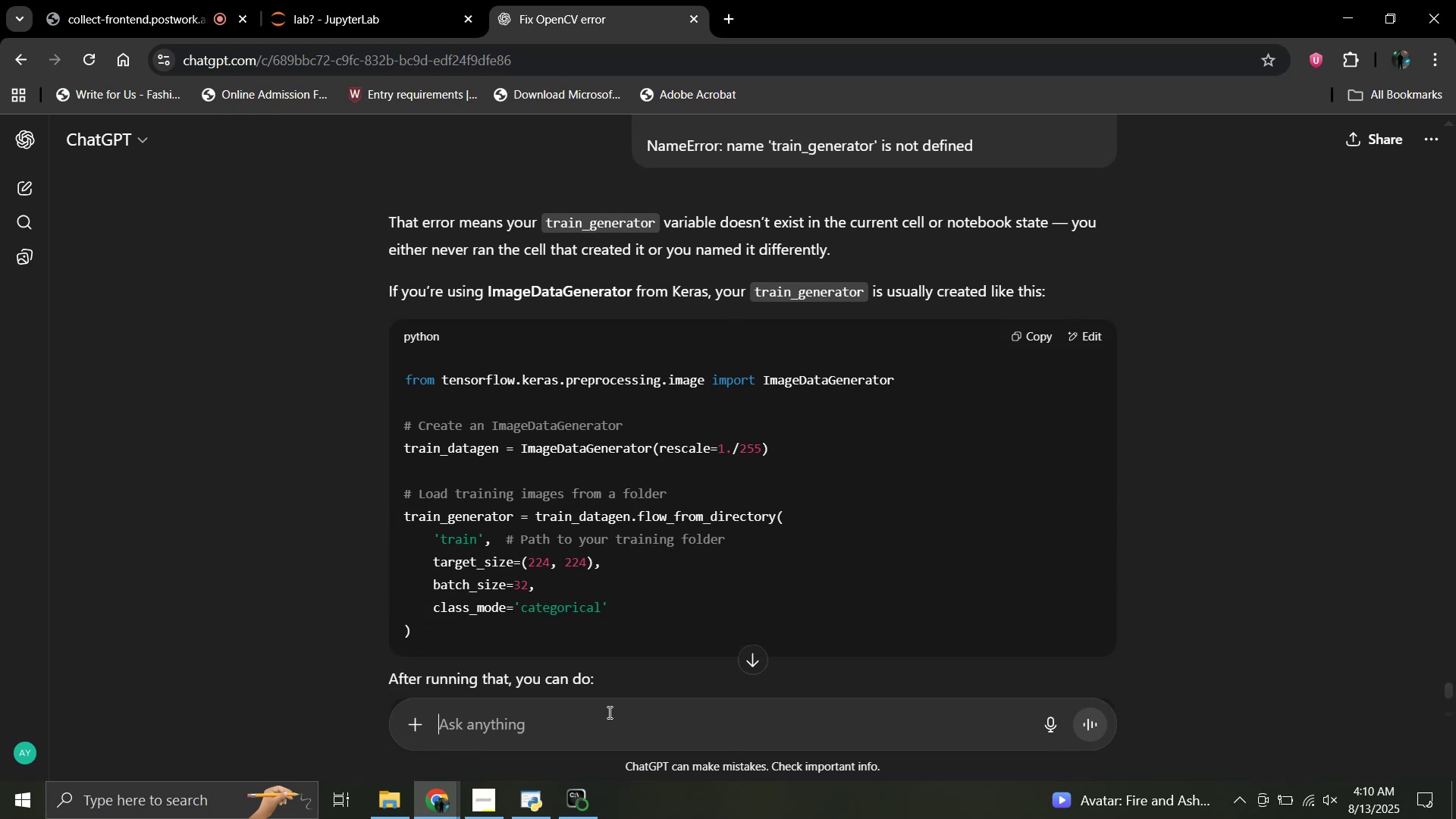 
scroll: coordinate [672, 576], scroll_direction: down, amount: 5.0
 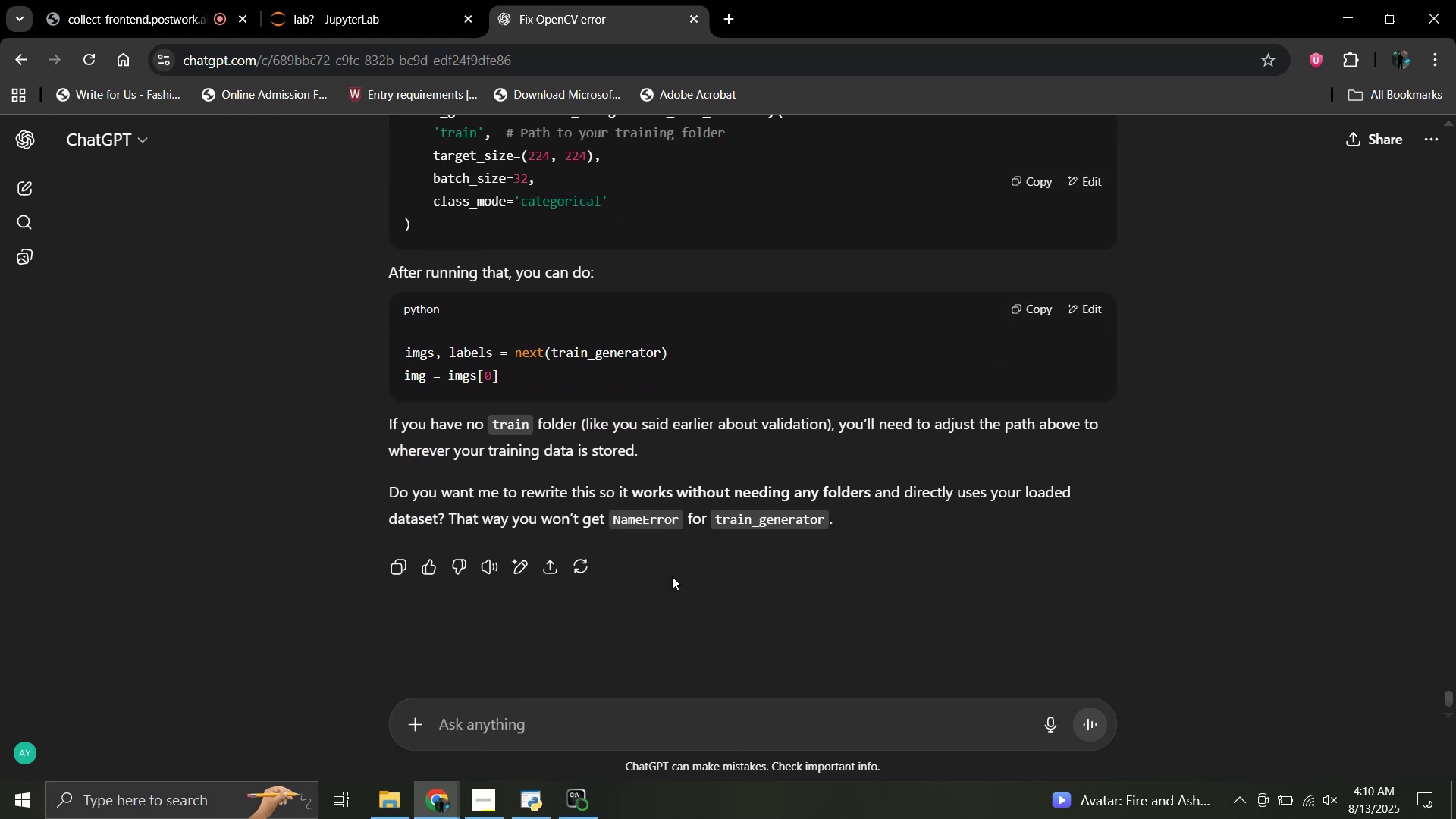 
scroll: coordinate [672, 576], scroll_direction: up, amount: 124.0
 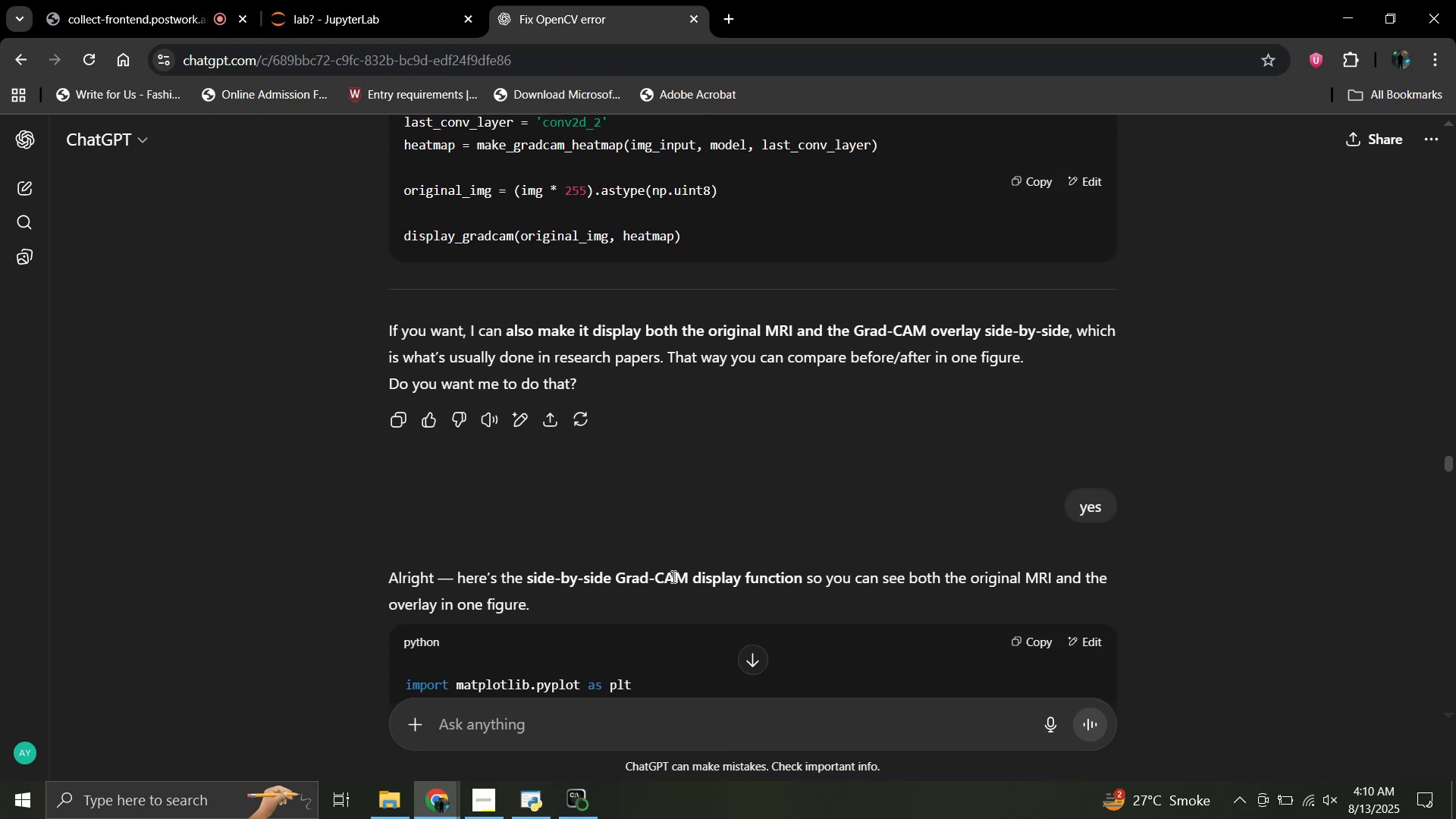 
scroll: coordinate [672, 576], scroll_direction: down, amount: 13.0
 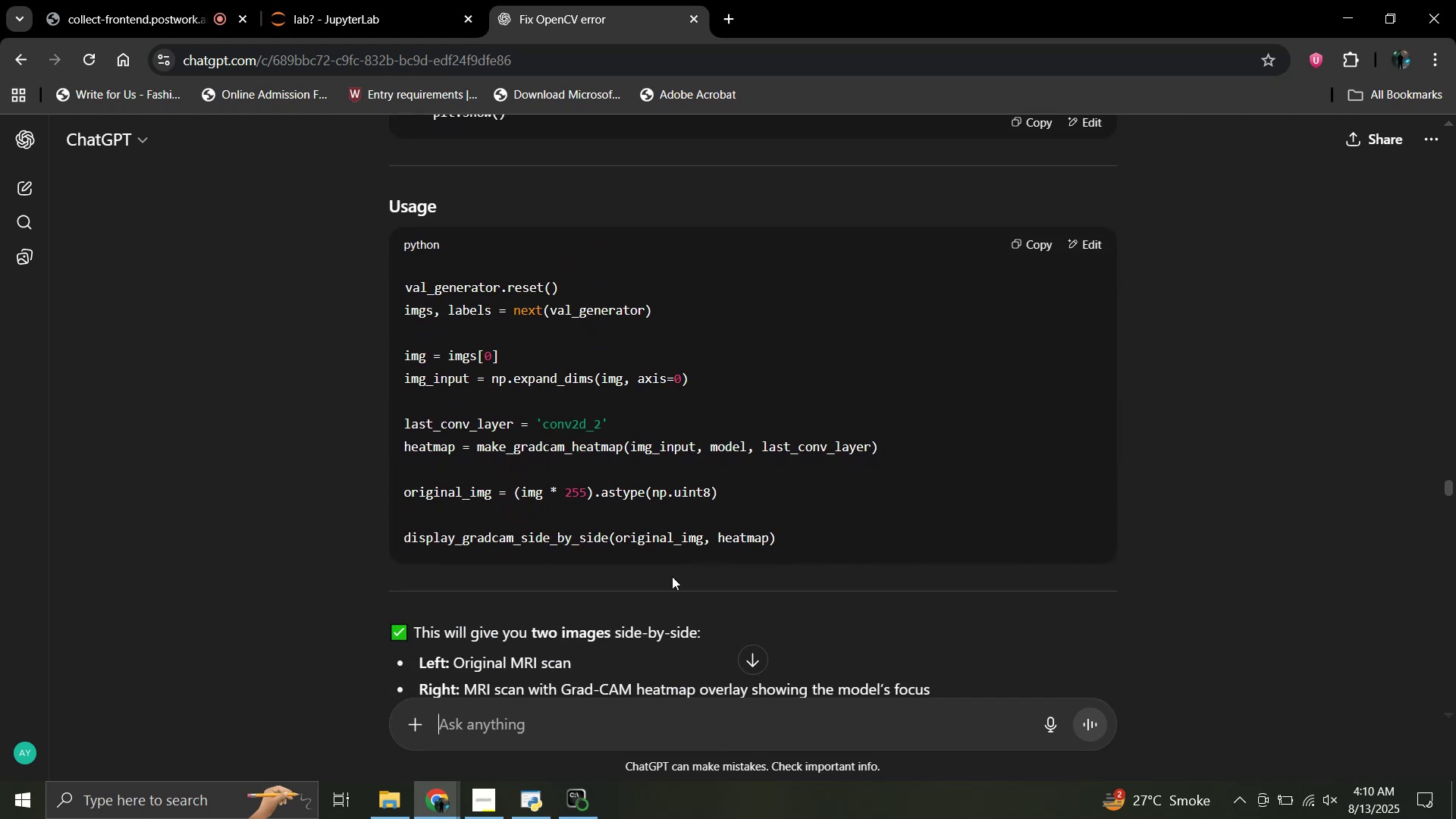 
scroll: coordinate [672, 576], scroll_direction: up, amount: 10.0
 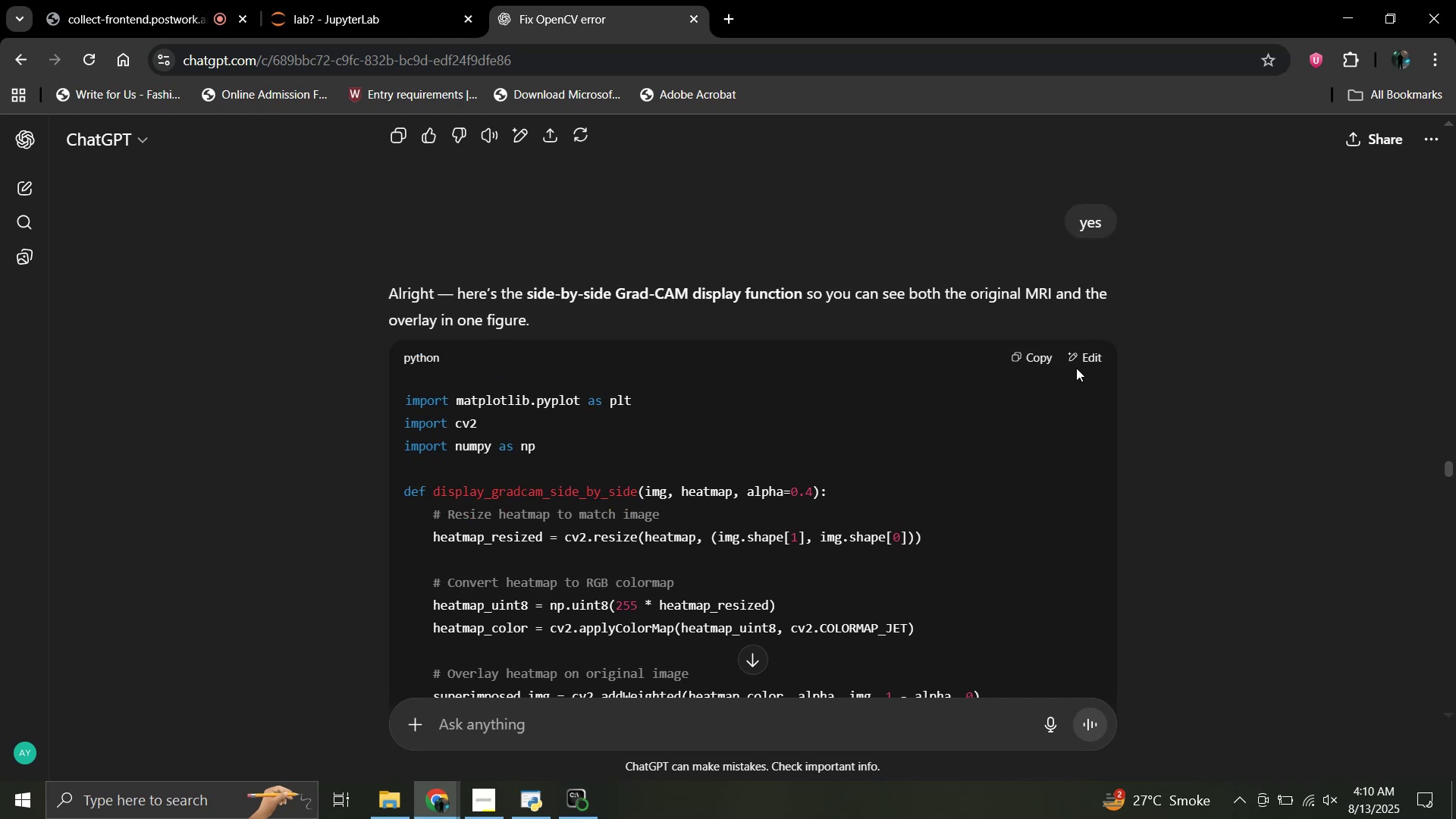 
left_click([1028, 351])
 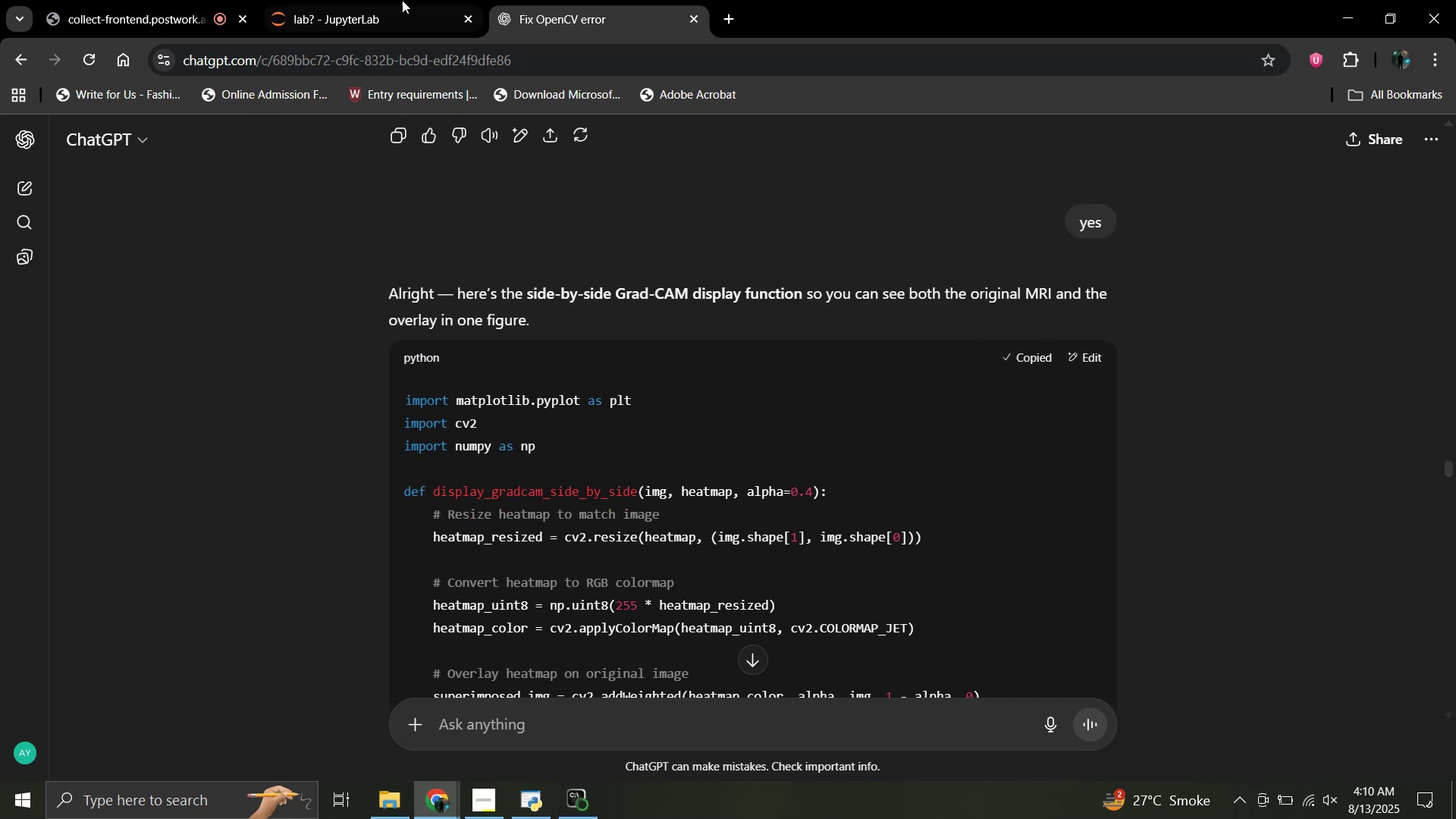 
left_click([375, 0])
 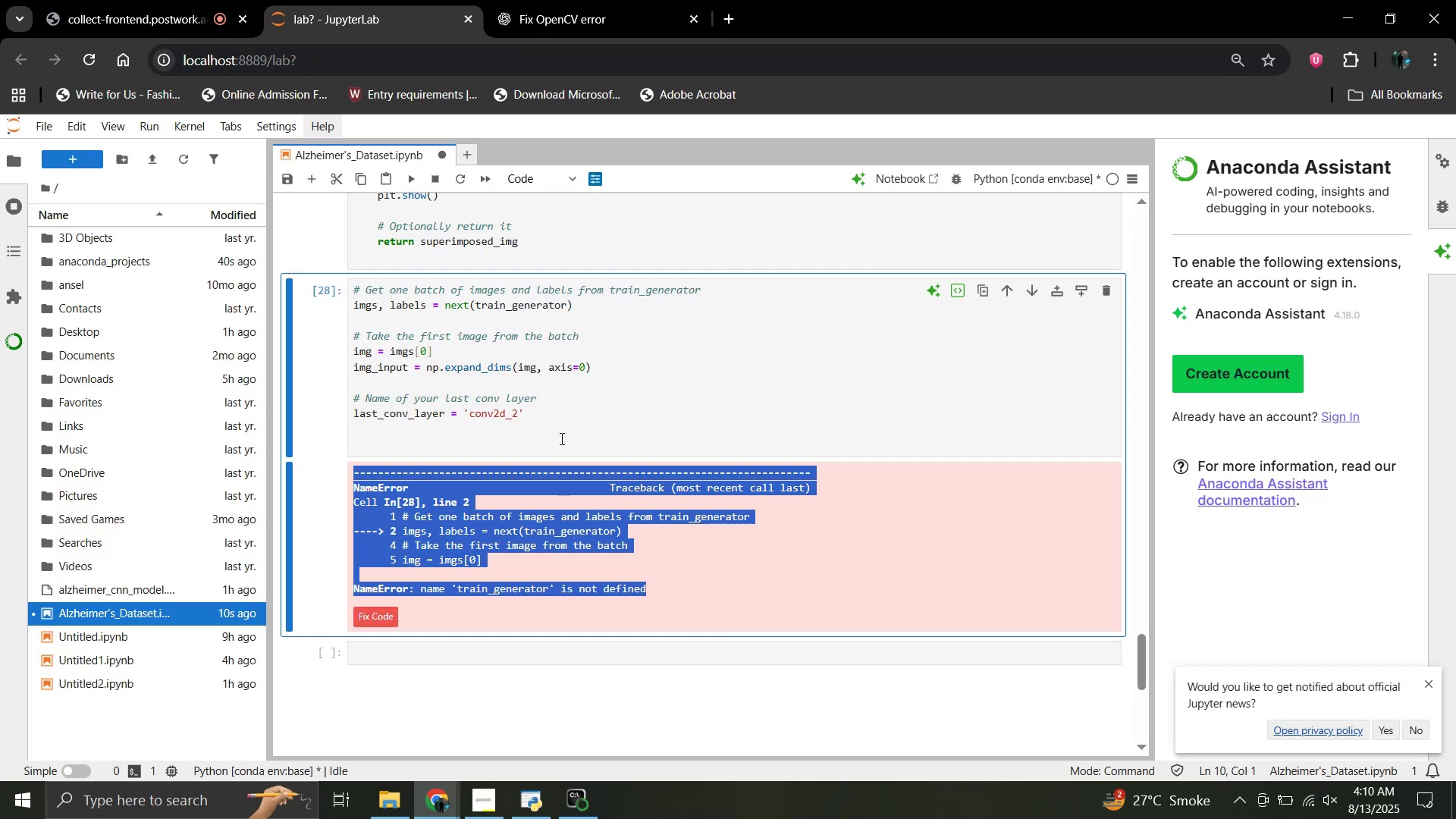 
scroll: coordinate [563, 459], scroll_direction: up, amount: 4.0
 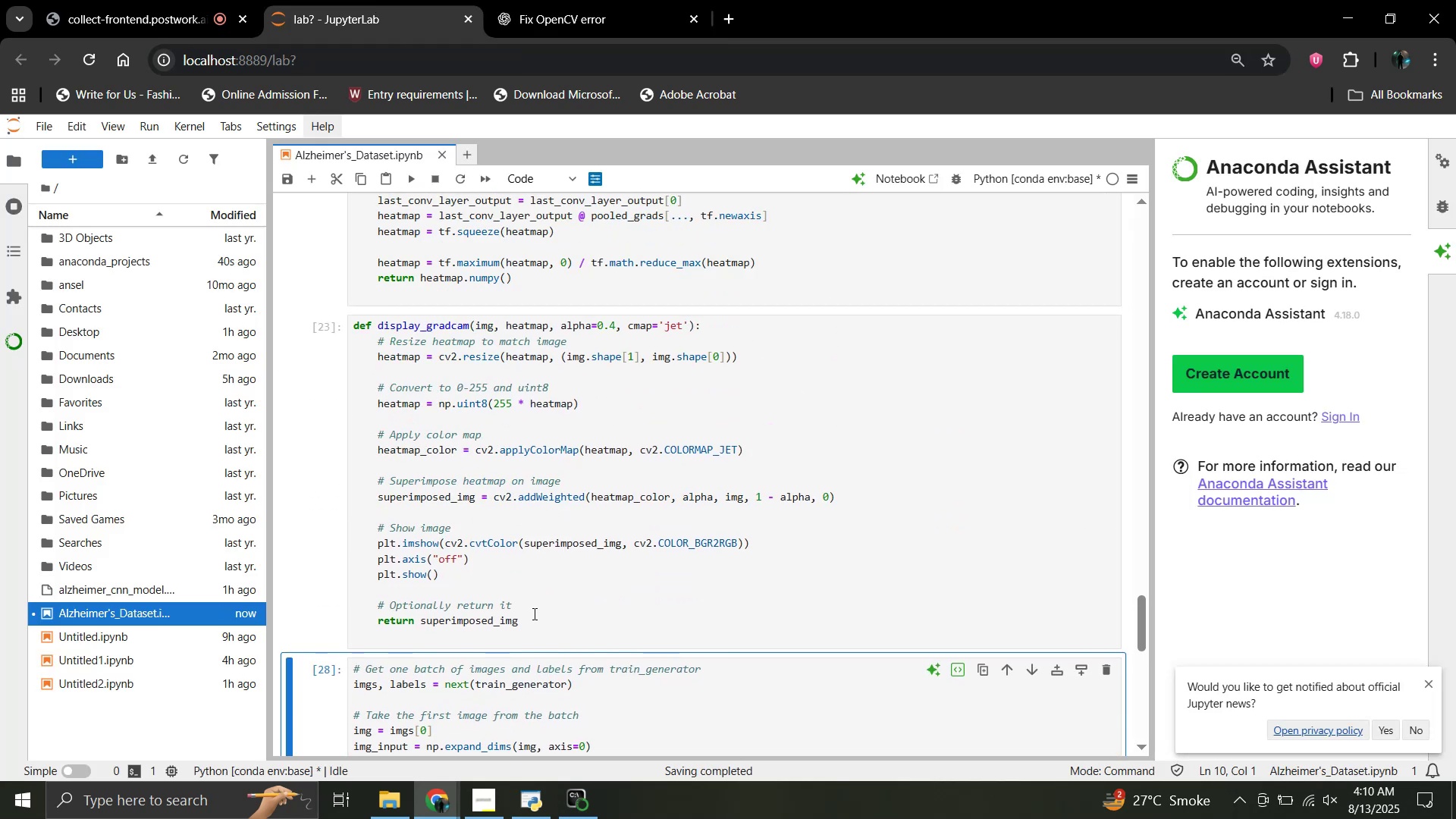 
left_click_drag(start_coordinate=[543, 637], to_coordinate=[352, 323])
 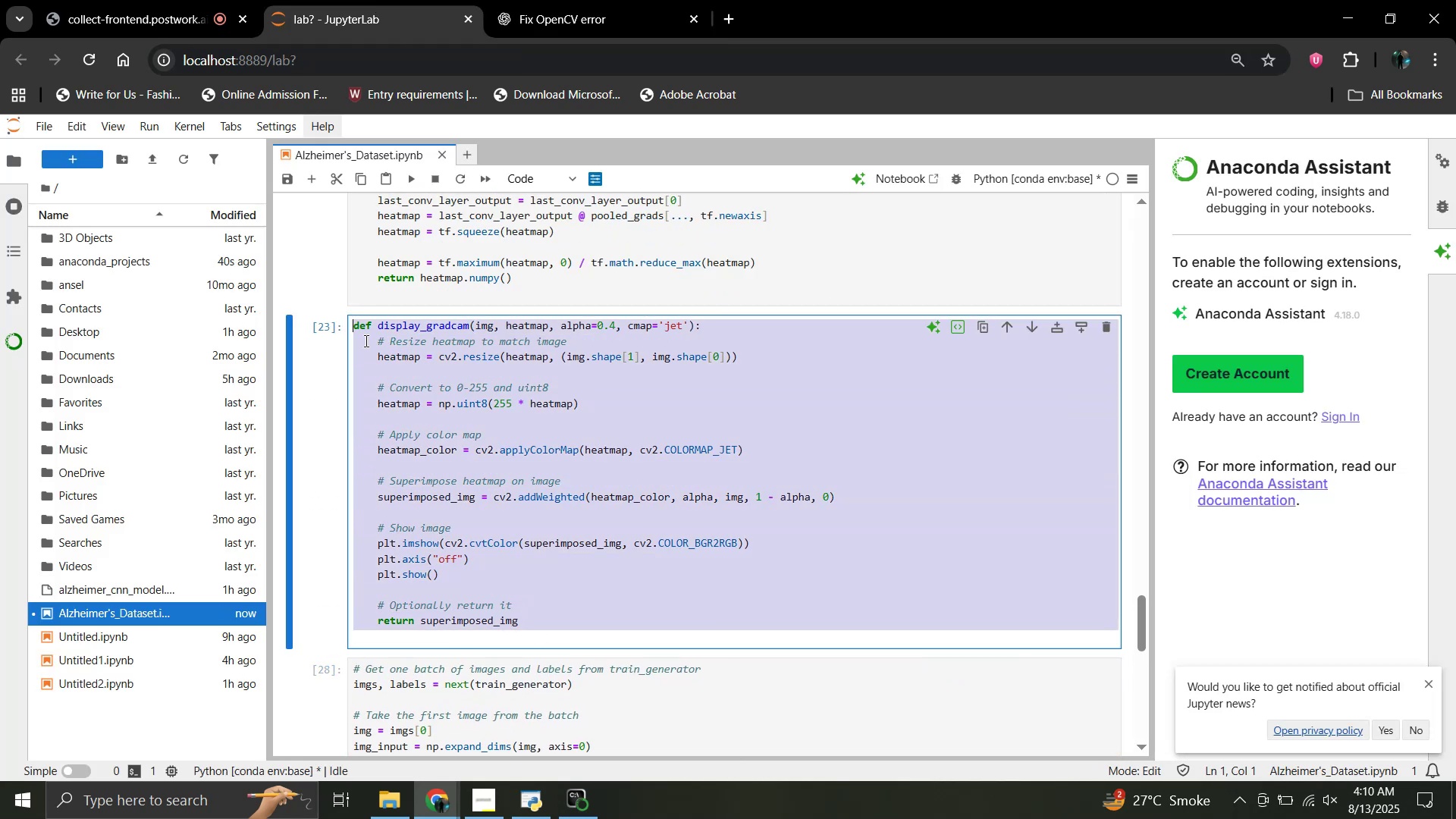 
key(Control+V)
 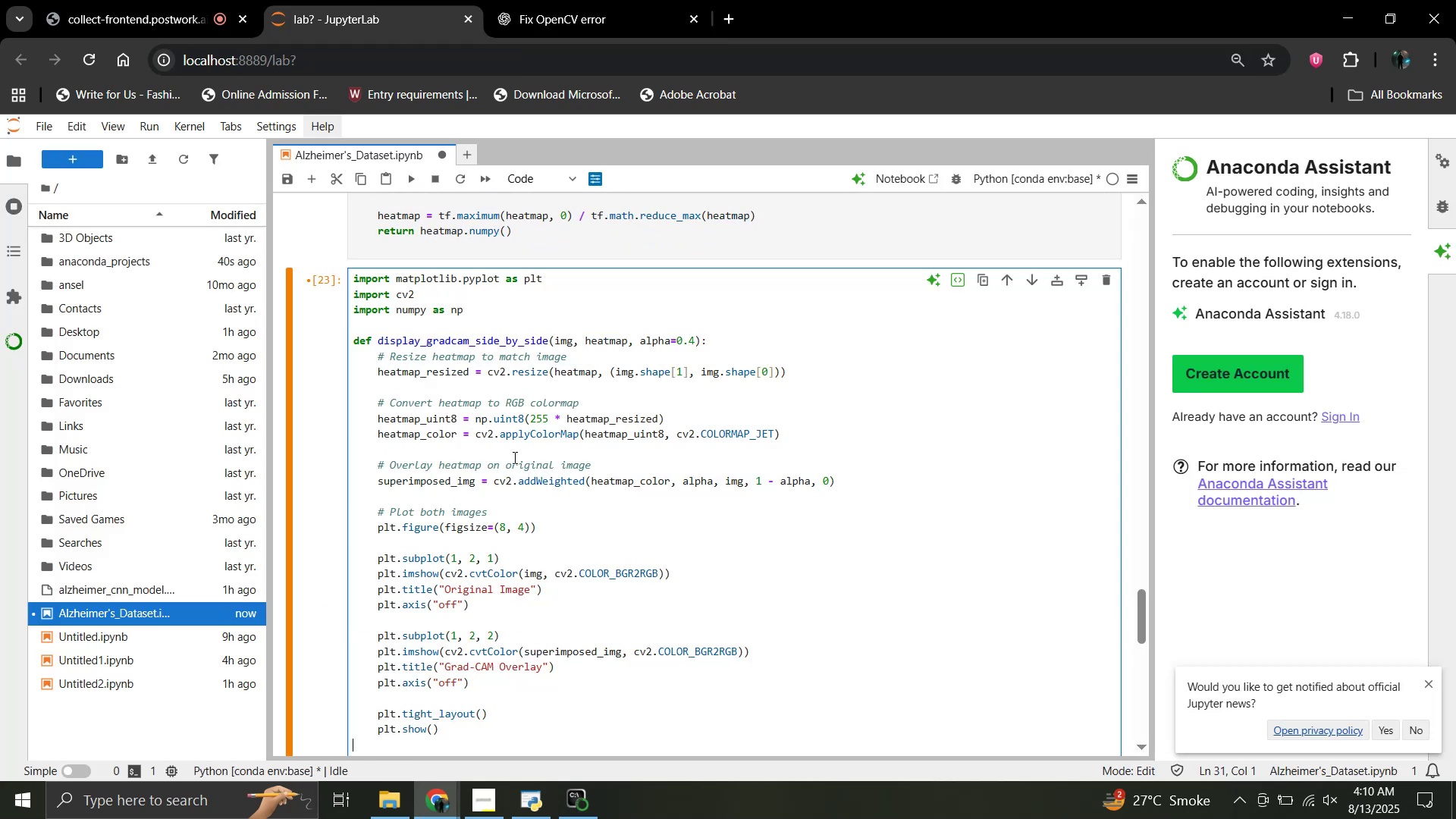 
scroll: coordinate [522, 466], scroll_direction: down, amount: 3.0
 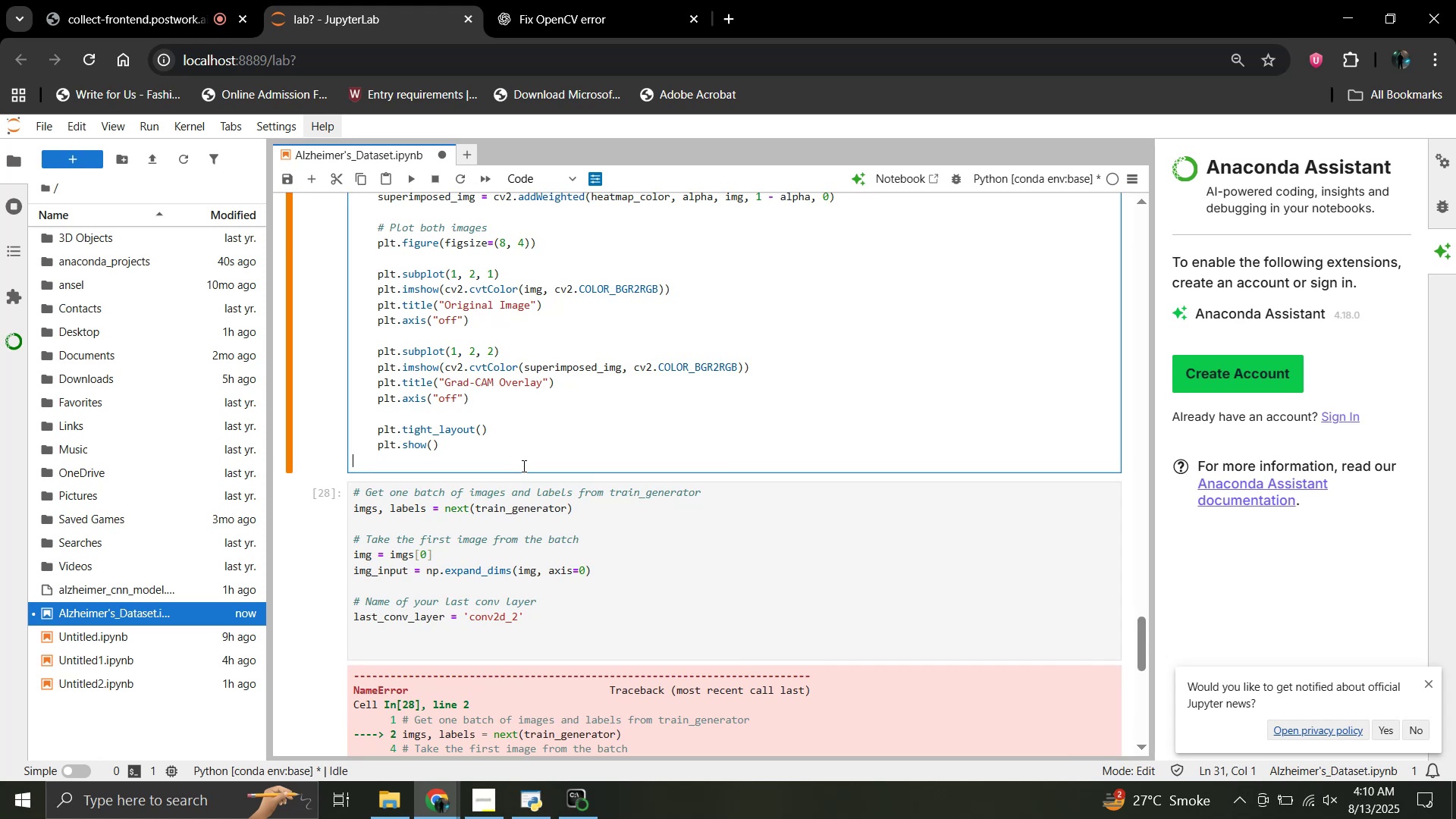 
key(Shift+Enter)
 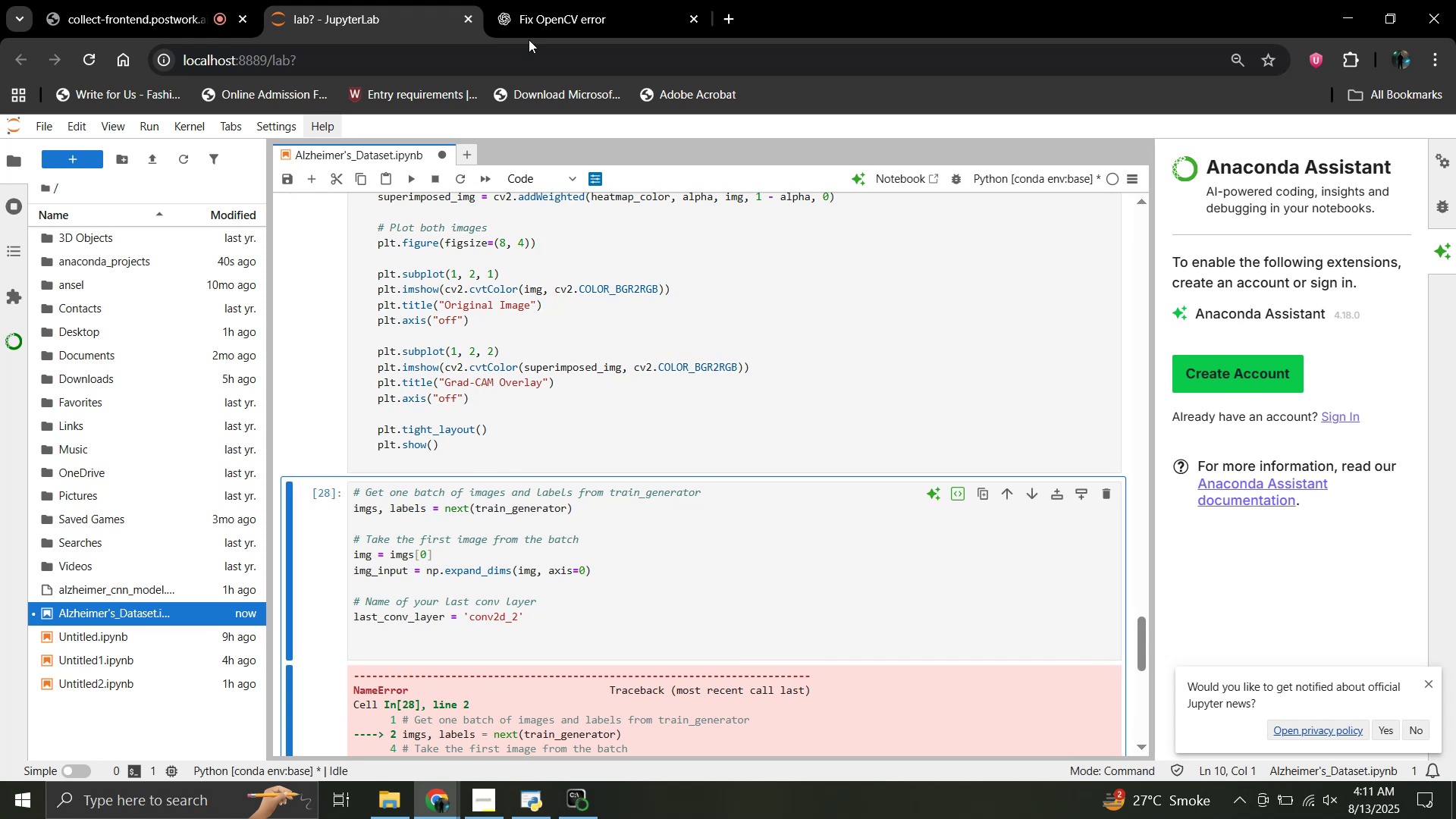 
left_click([562, 0])
 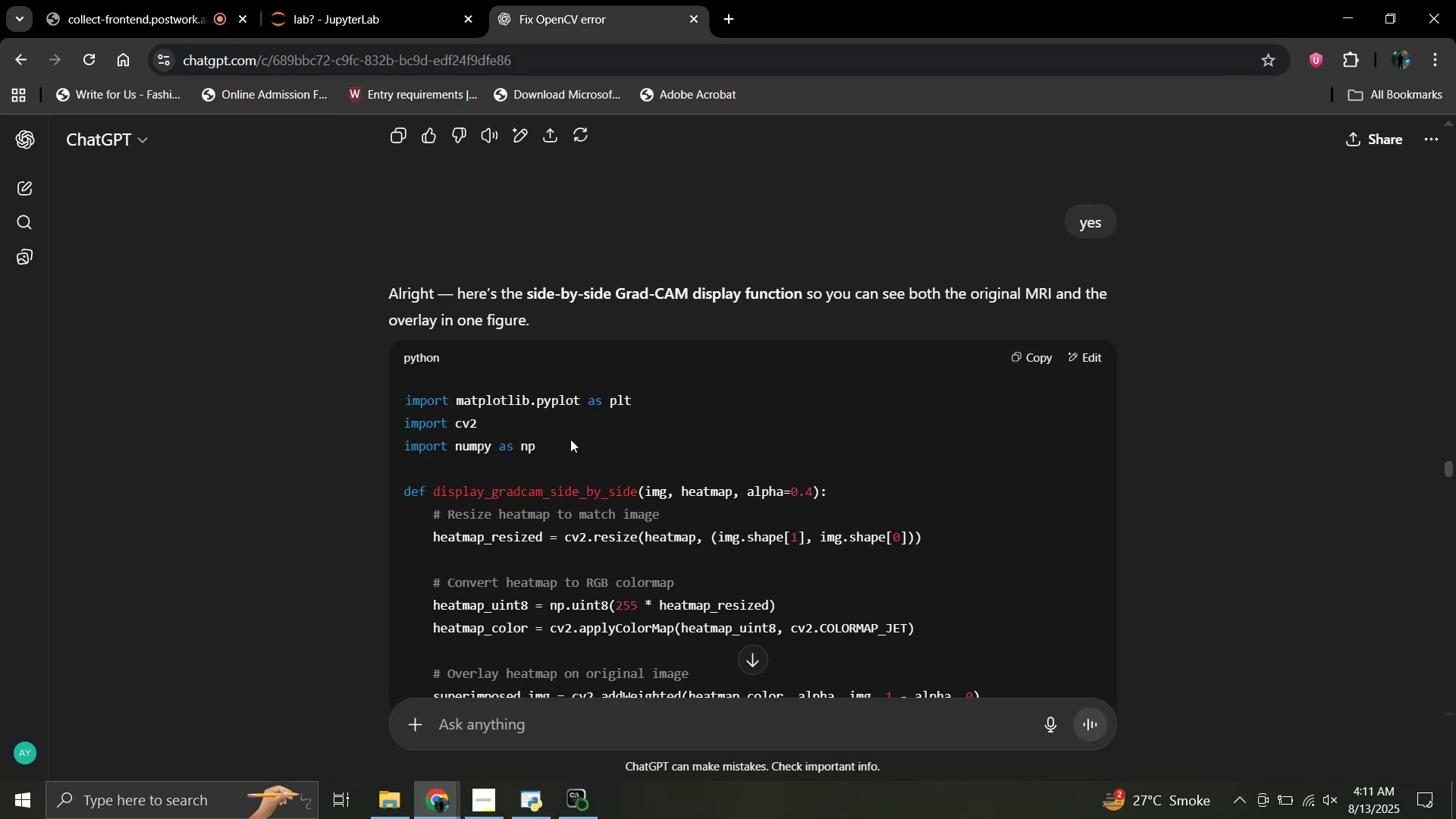 
scroll: coordinate [570, 439], scroll_direction: down, amount: 9.0
 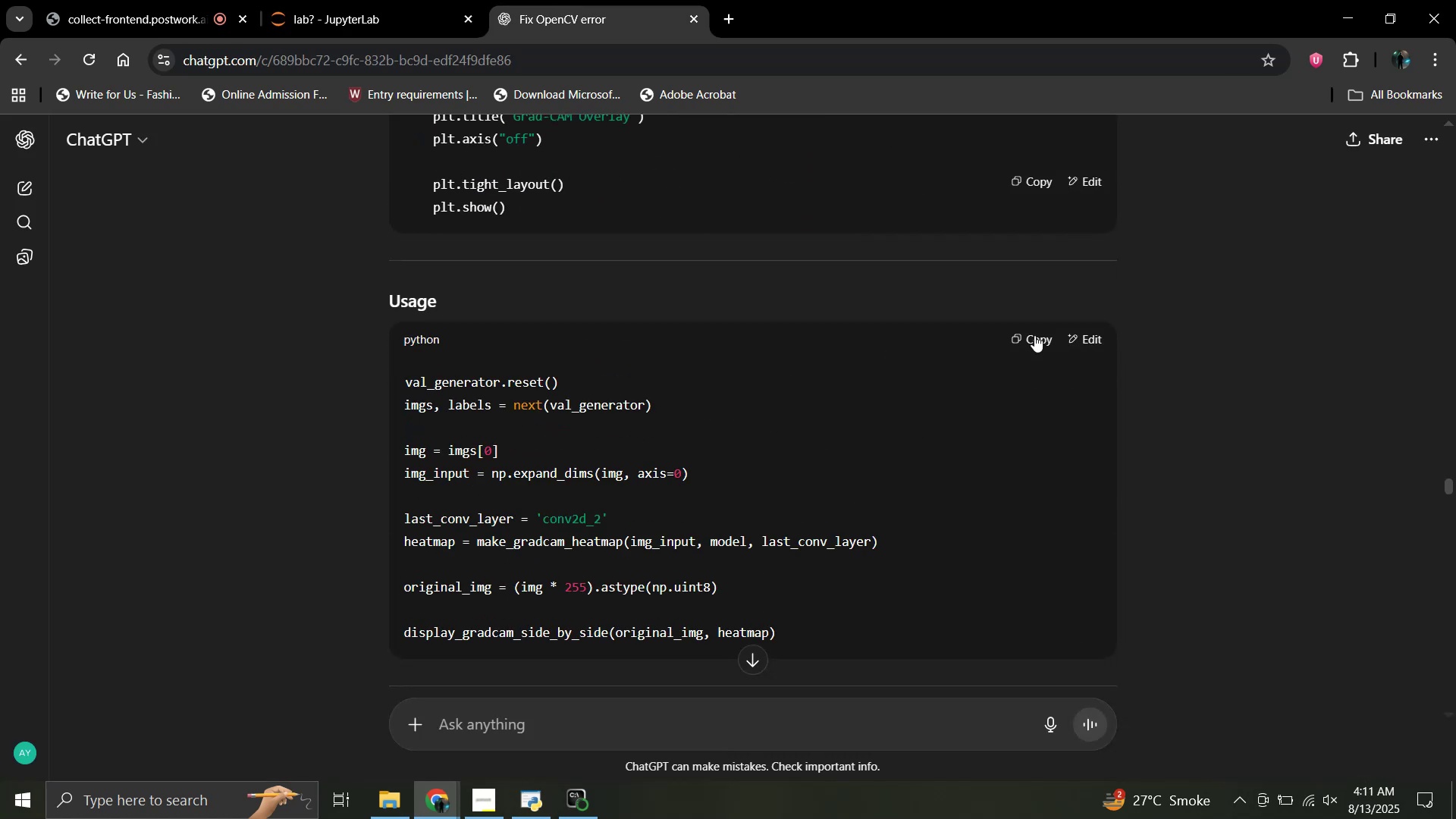 
left_click([1034, 335])
 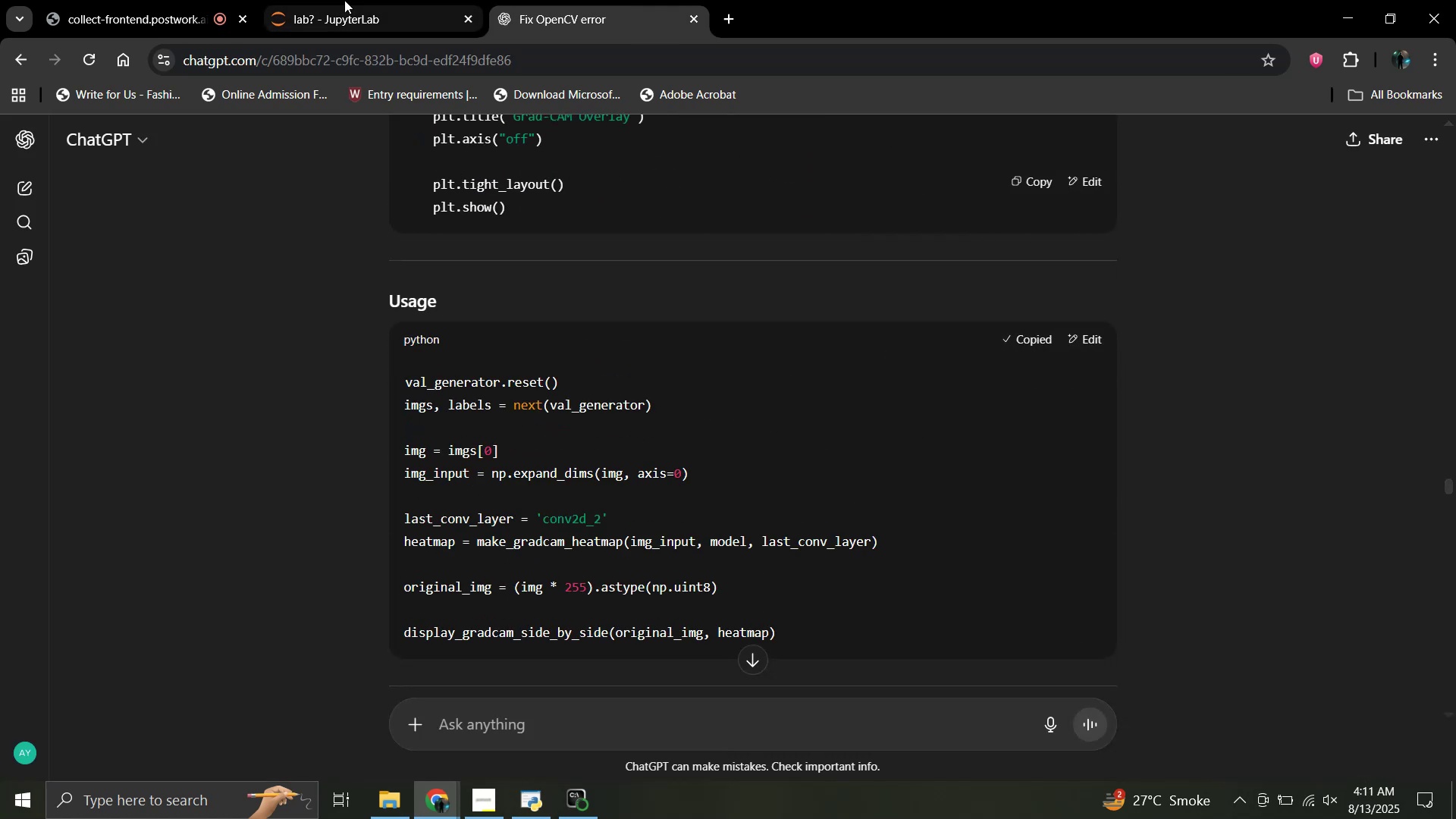 
left_click([344, 0])
 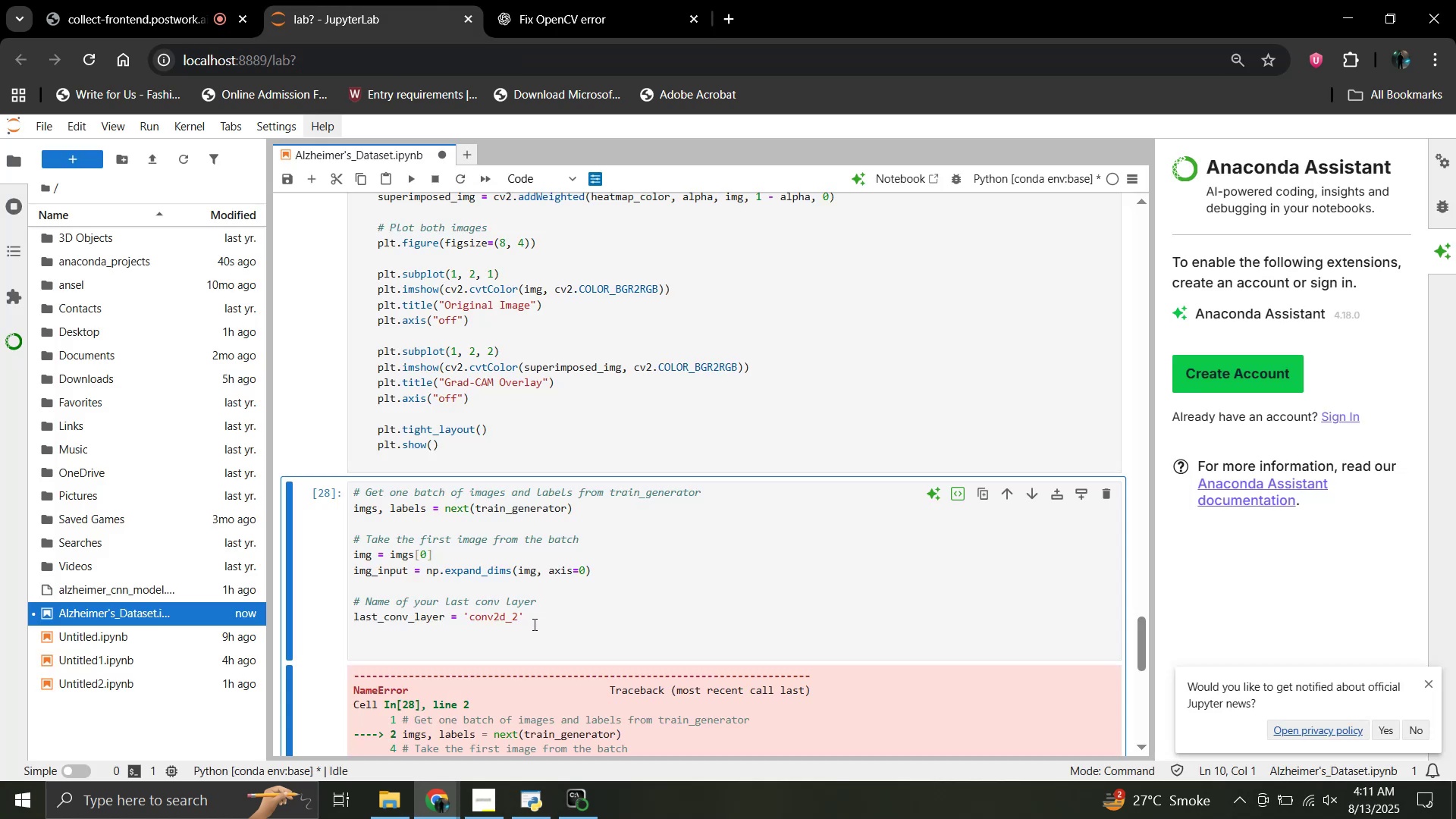 
left_click_drag(start_coordinate=[531, 637], to_coordinate=[354, 488])
 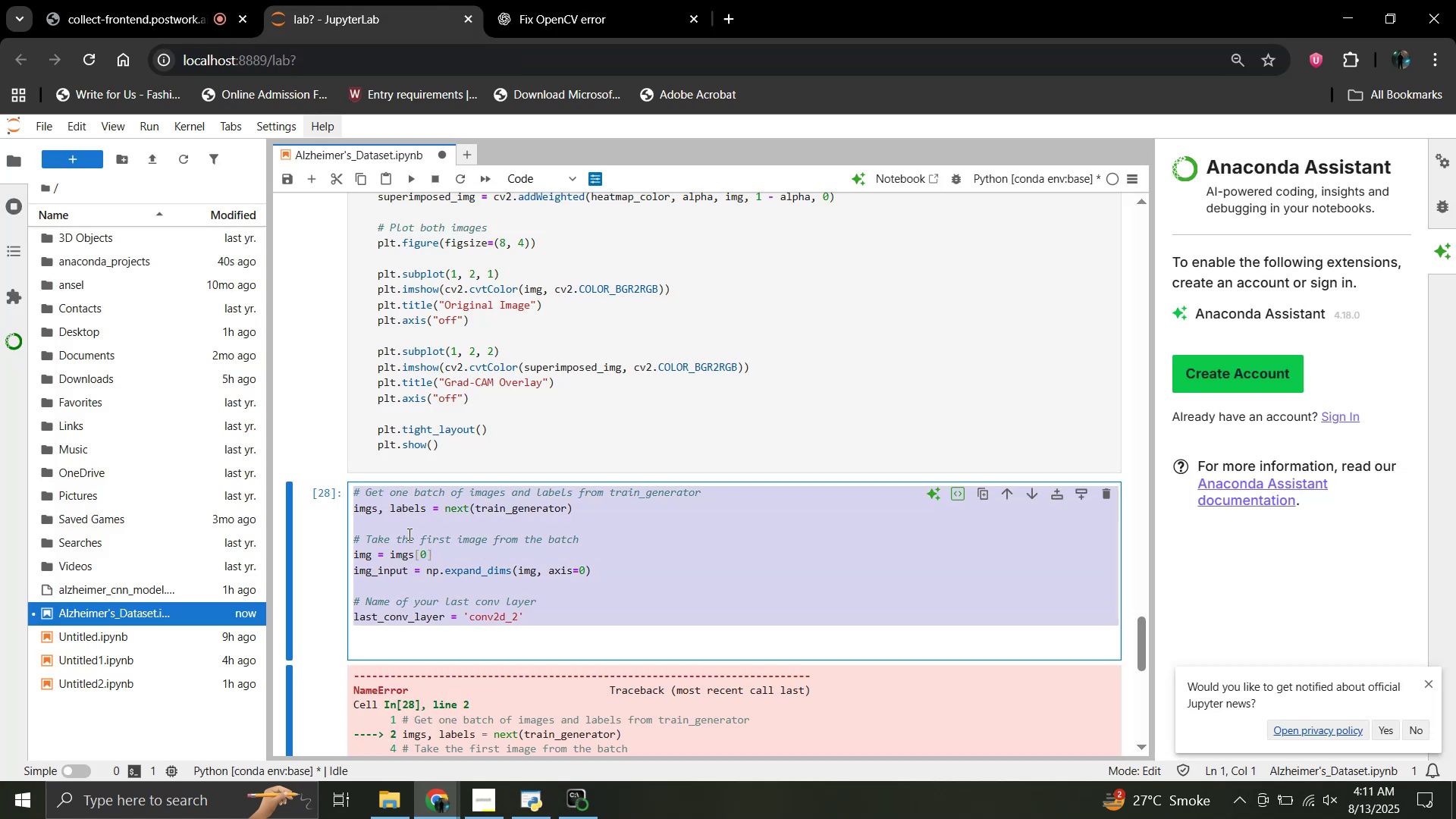 
key(Control+V)
 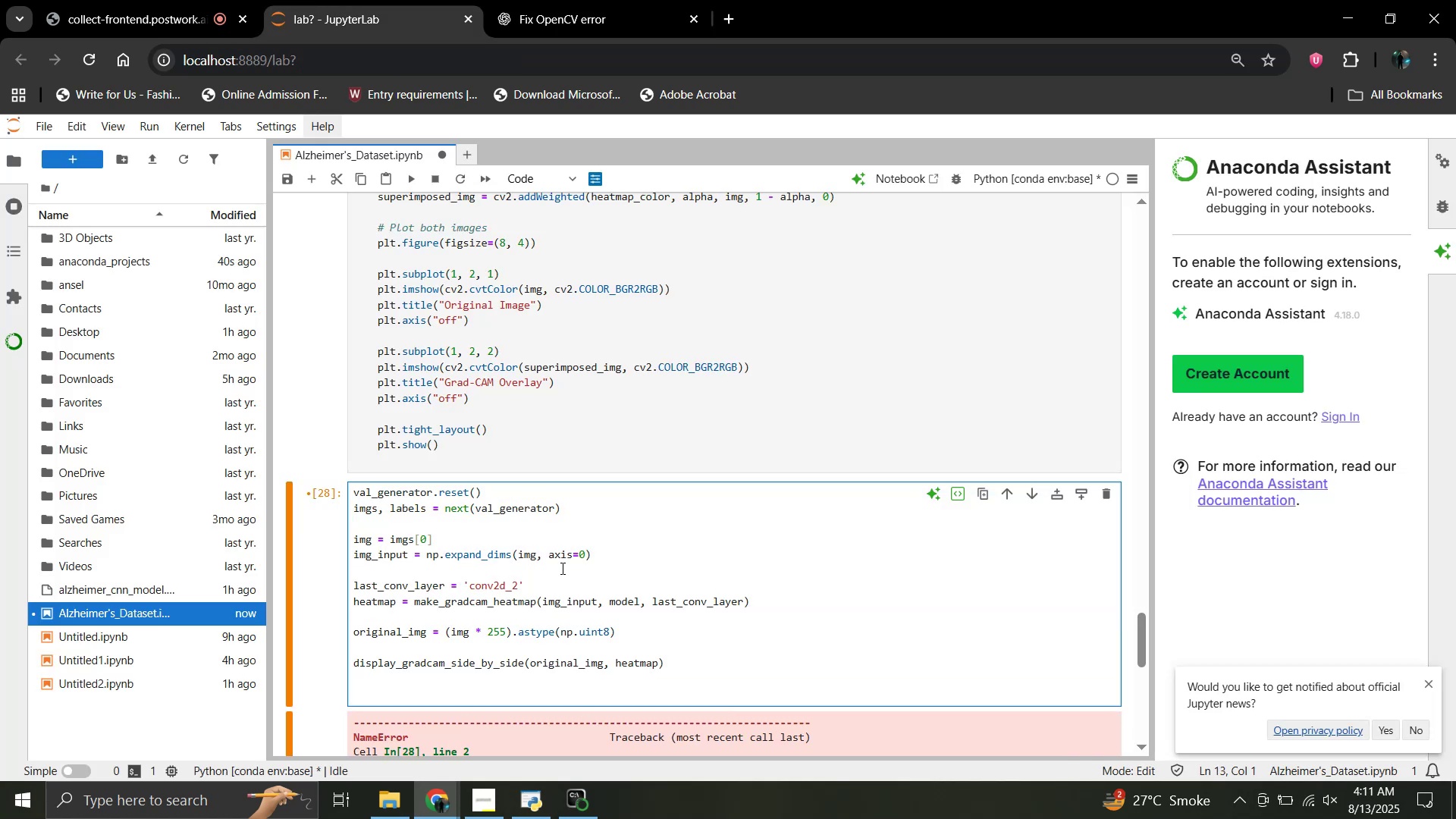 
key(Shift+Enter)
 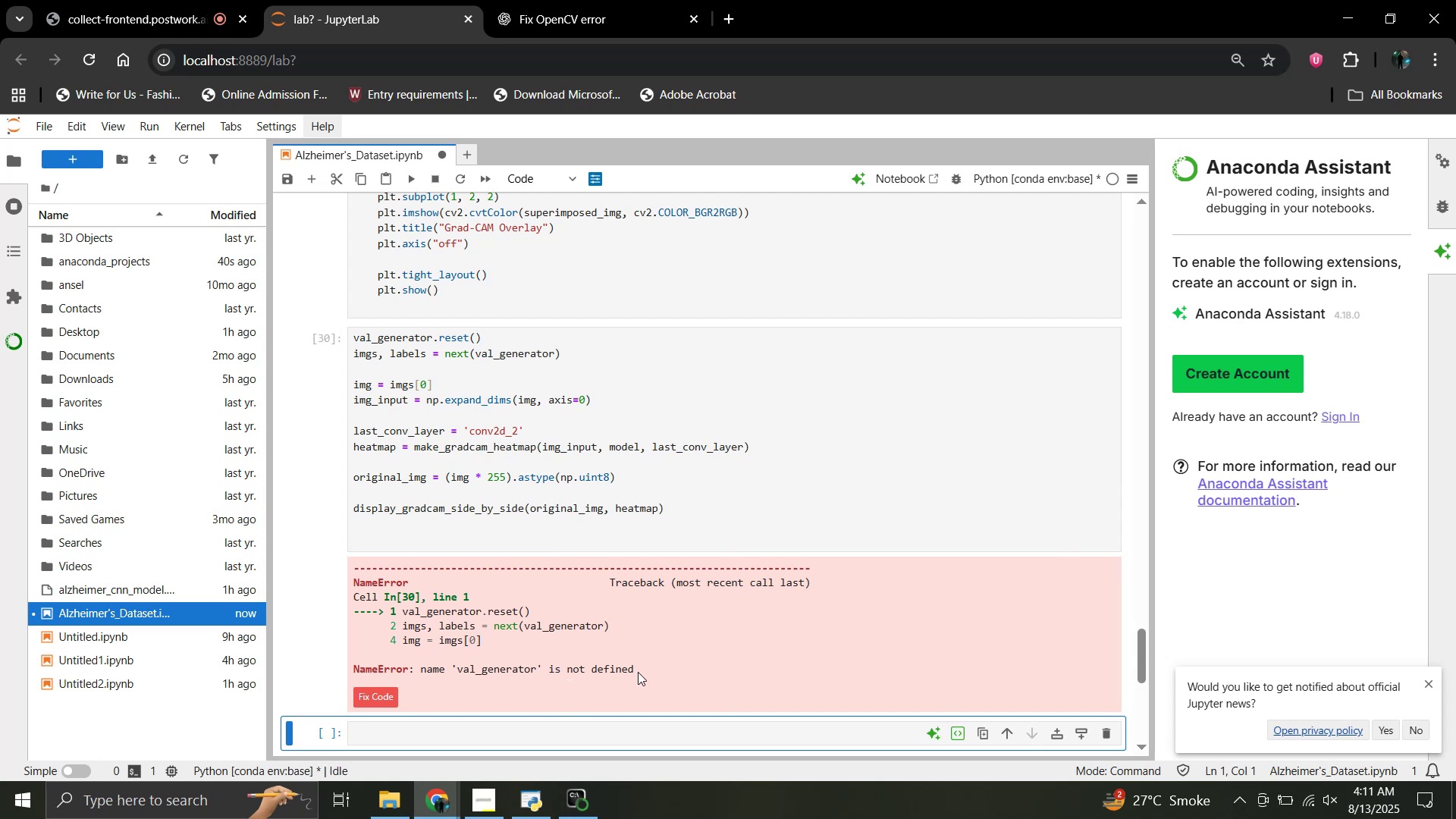 
left_click_drag(start_coordinate=[638, 670], to_coordinate=[353, 571])
 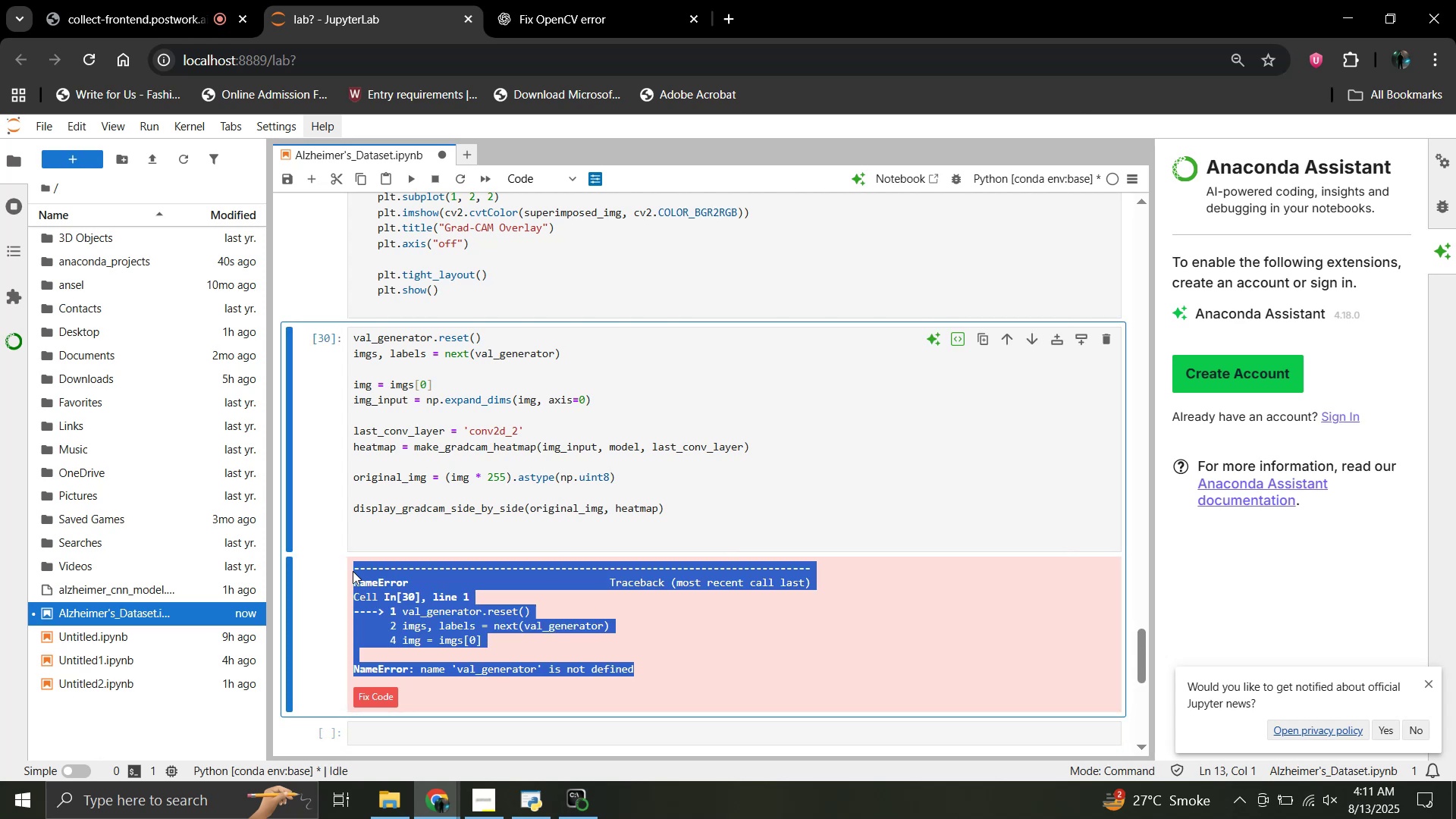 
key(Control+C)
 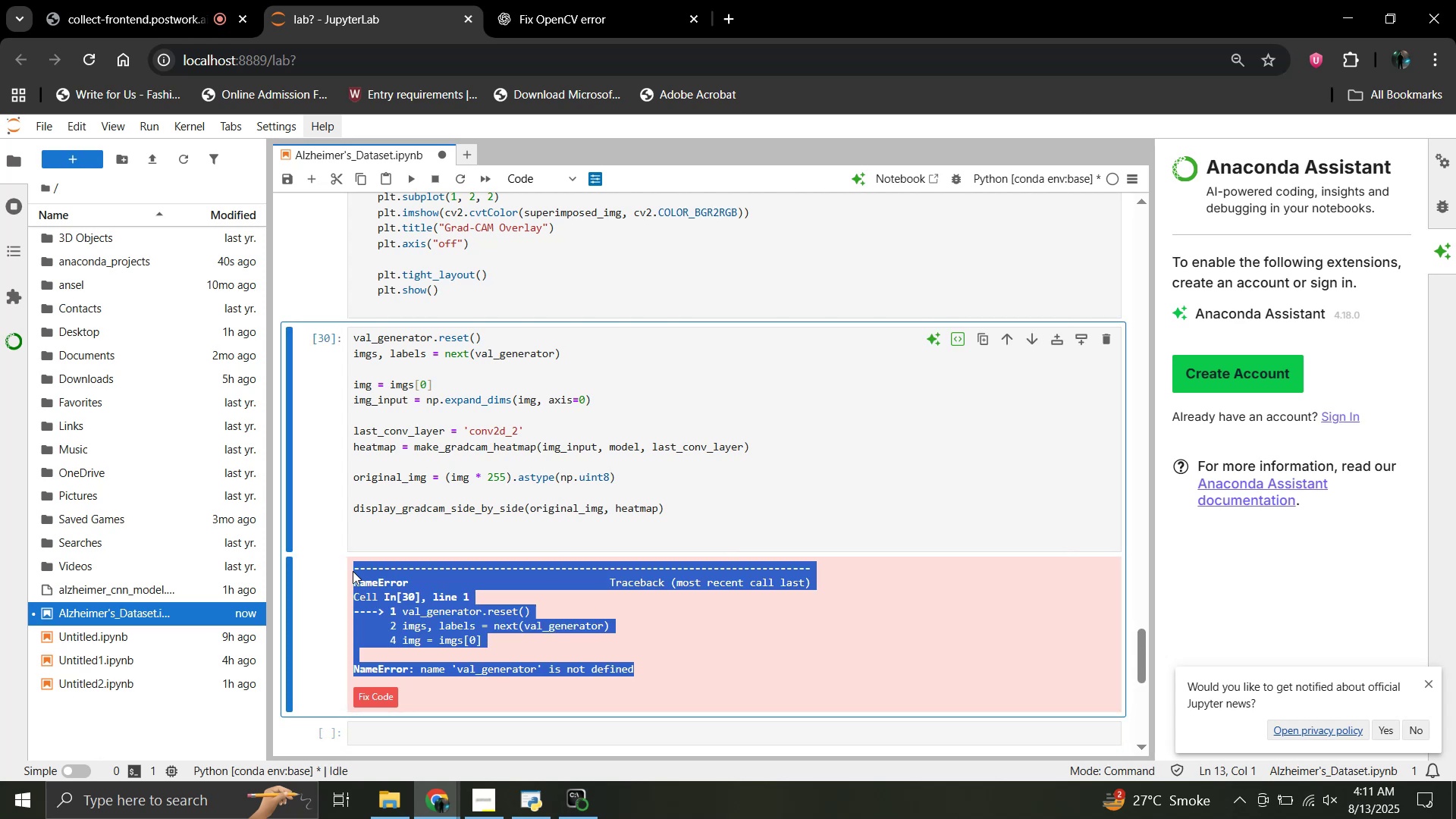 
left_click([596, 6])
 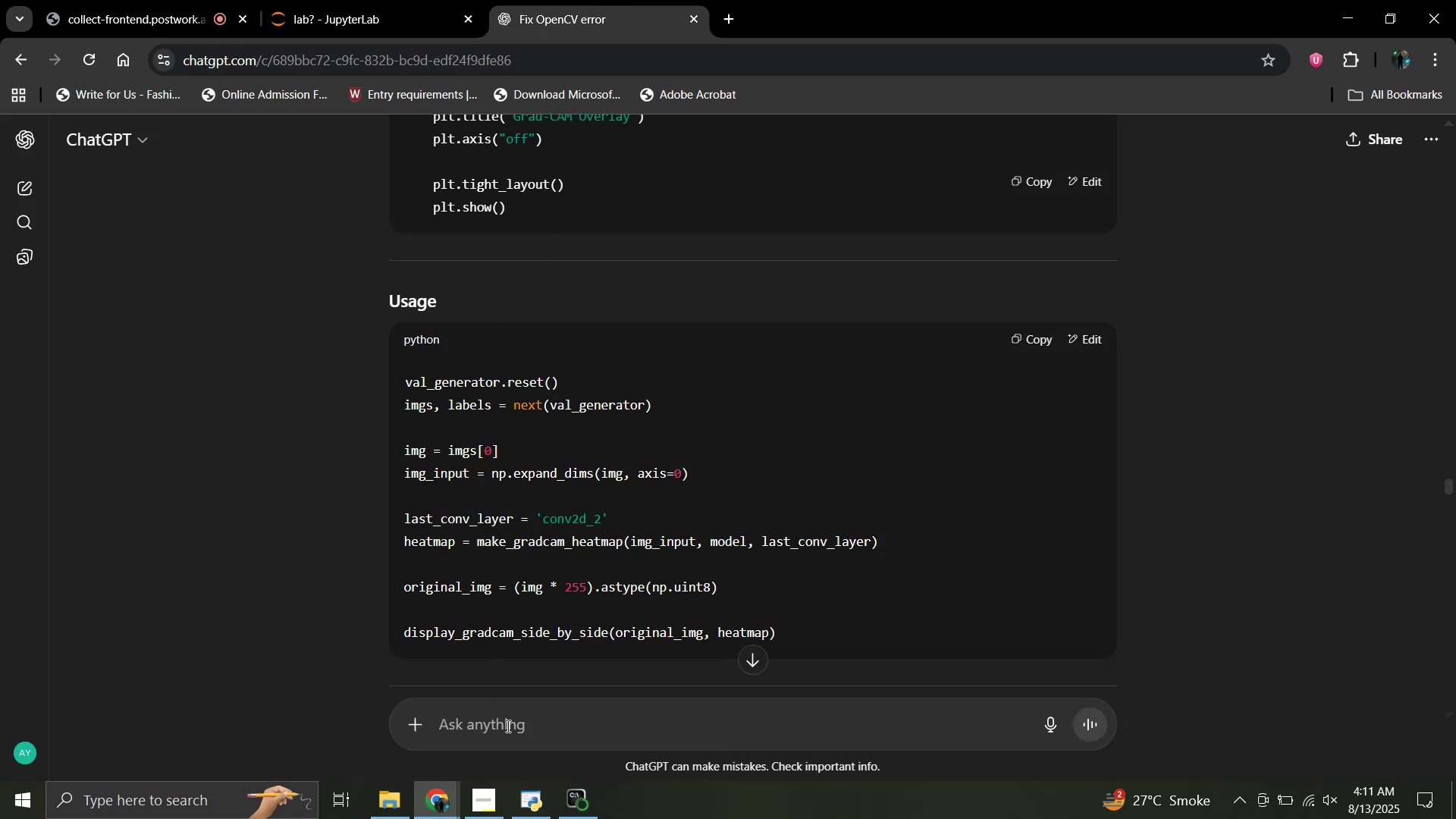 
left_click([507, 726])
 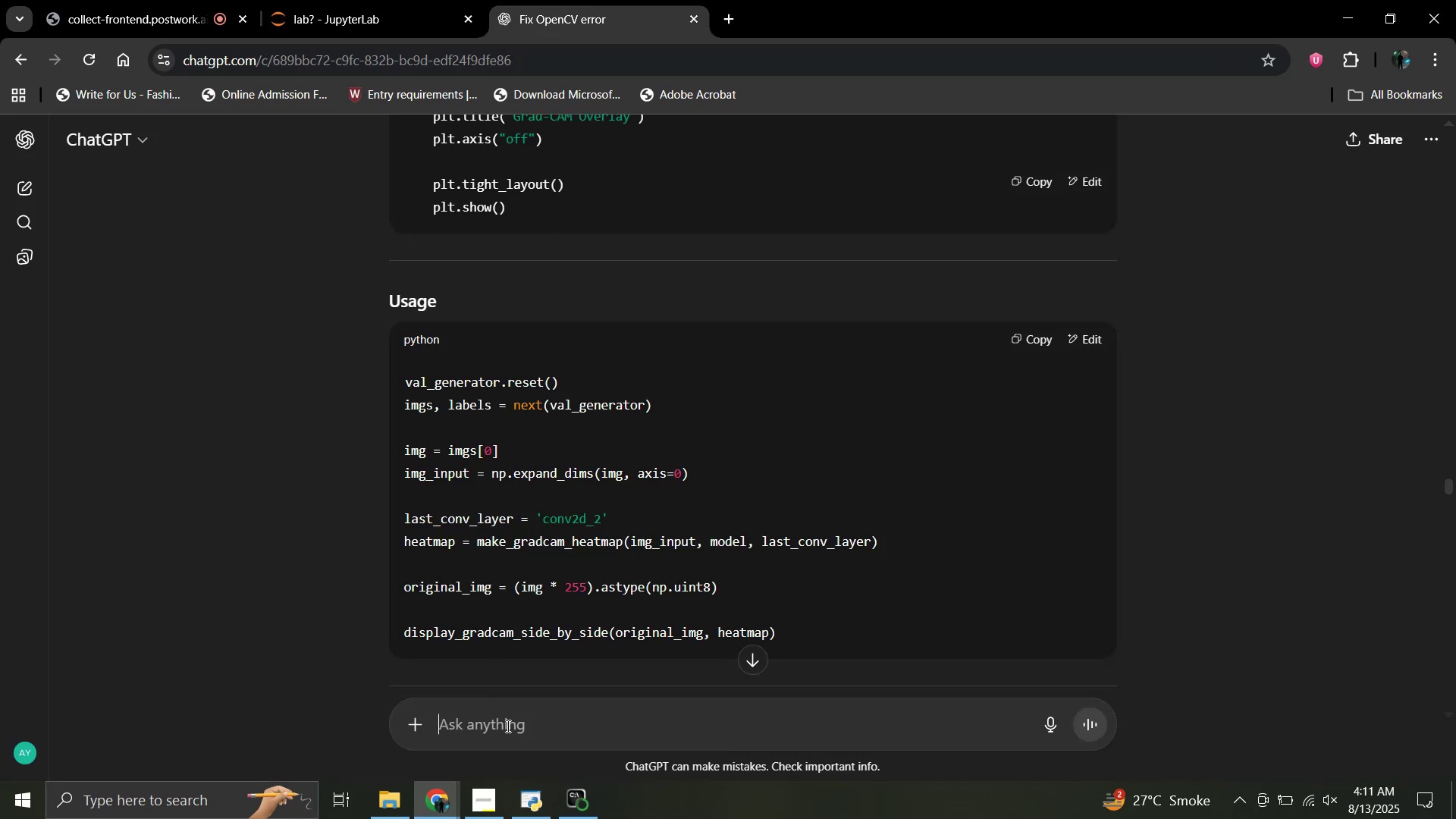 
key(Control+V)
 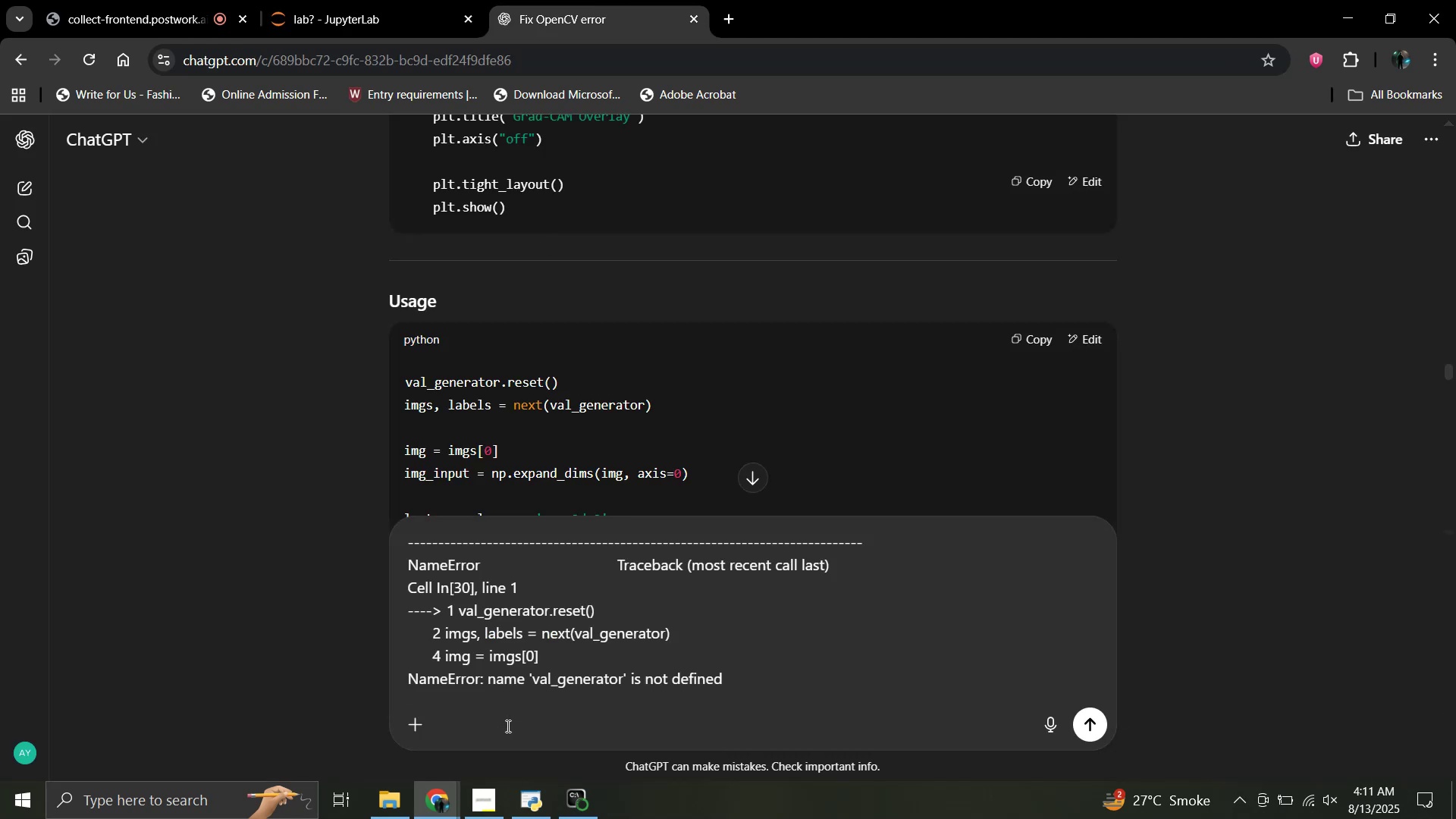 
key(Shift+ShiftRight)
 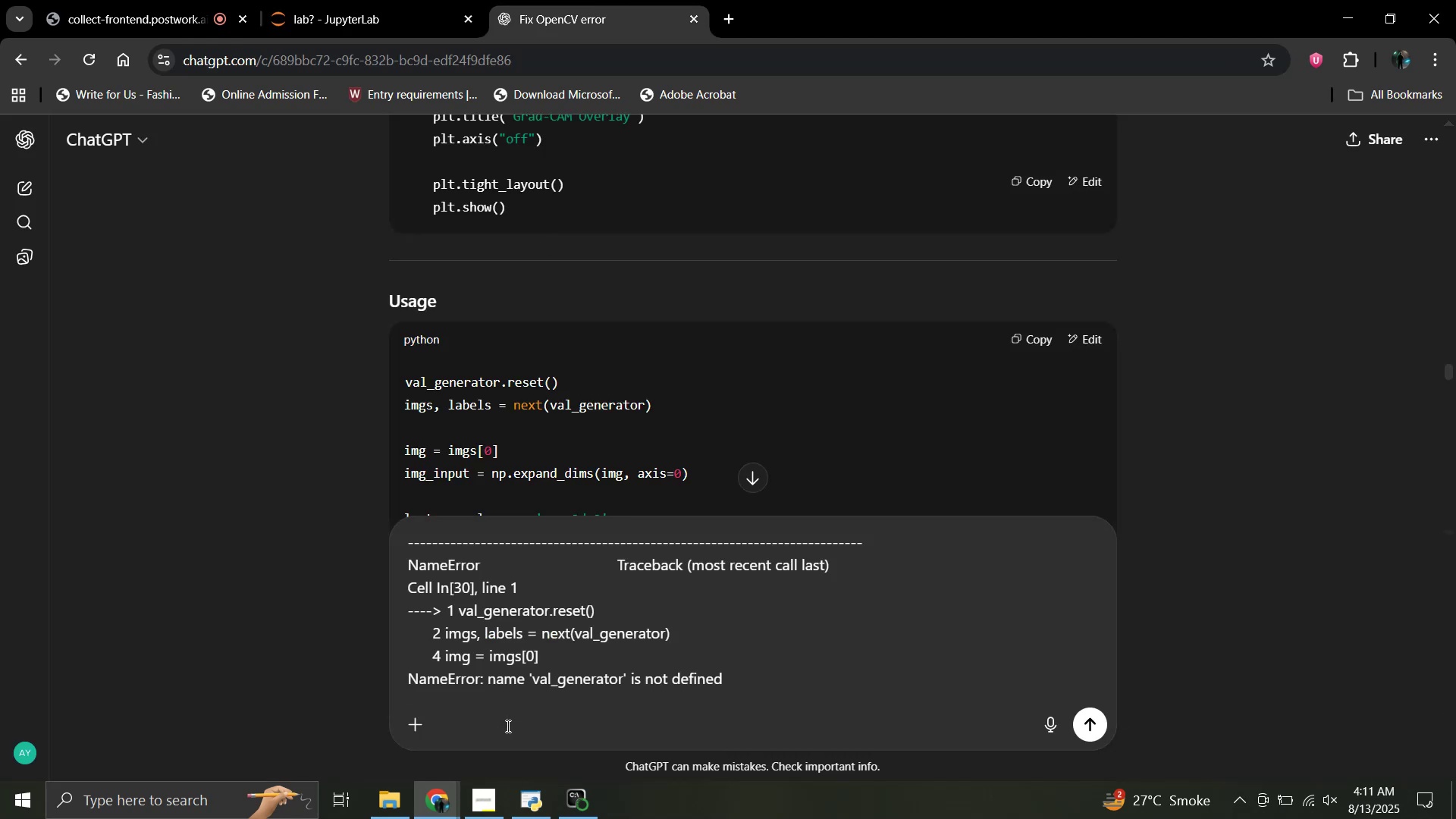 
key(Shift+Enter)
 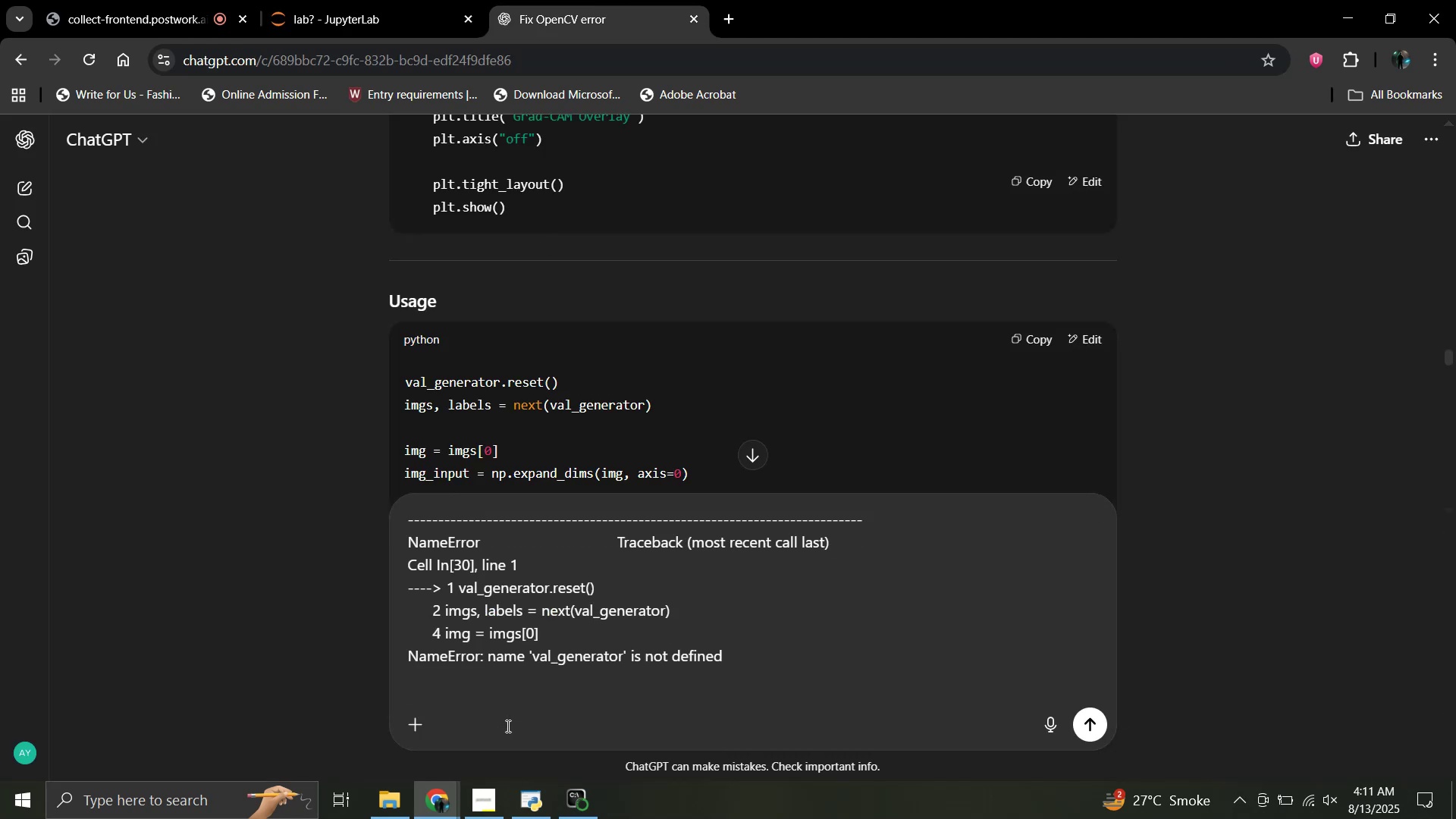 
type(for:)
 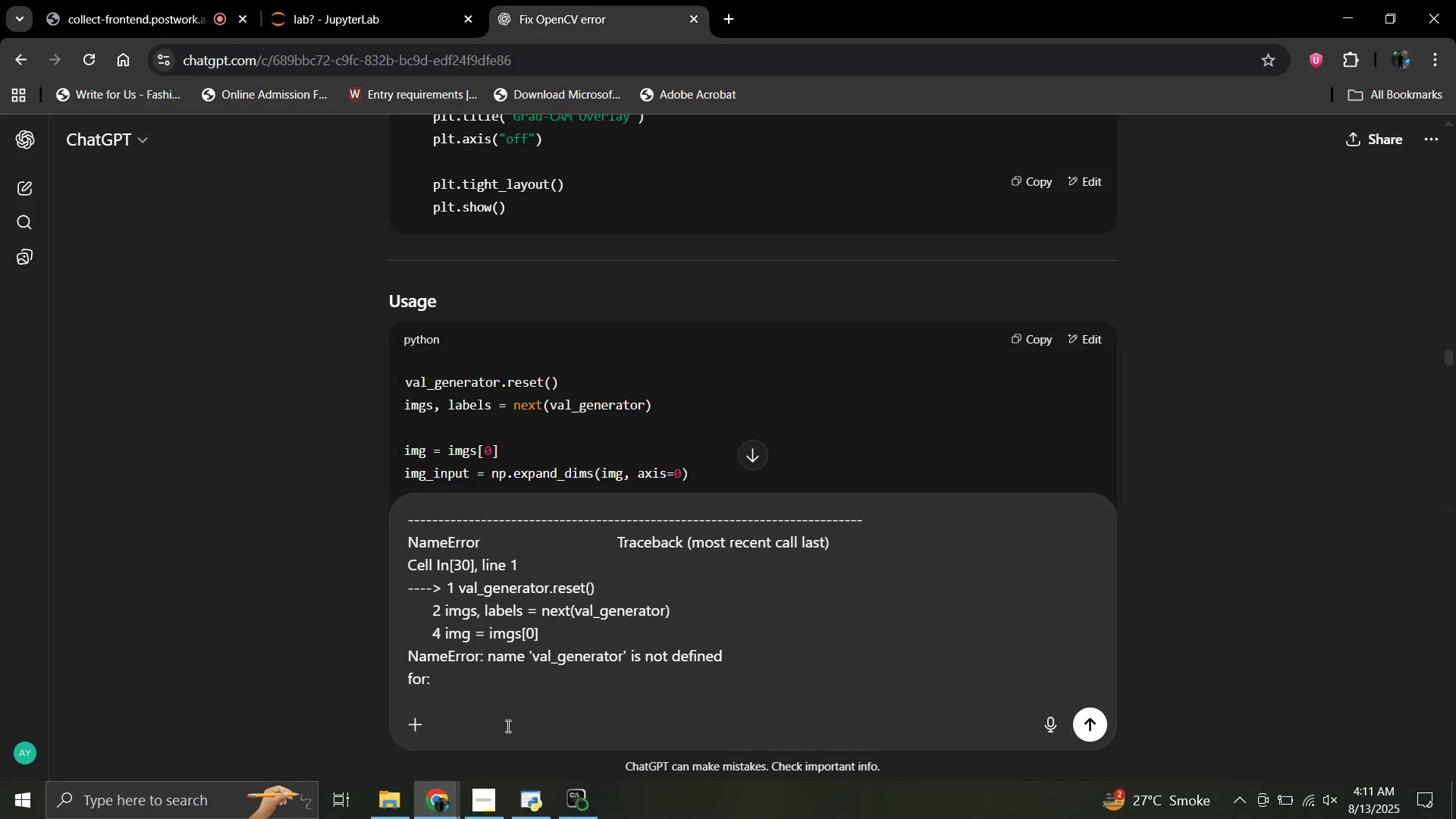 
key(Shift+Enter)
 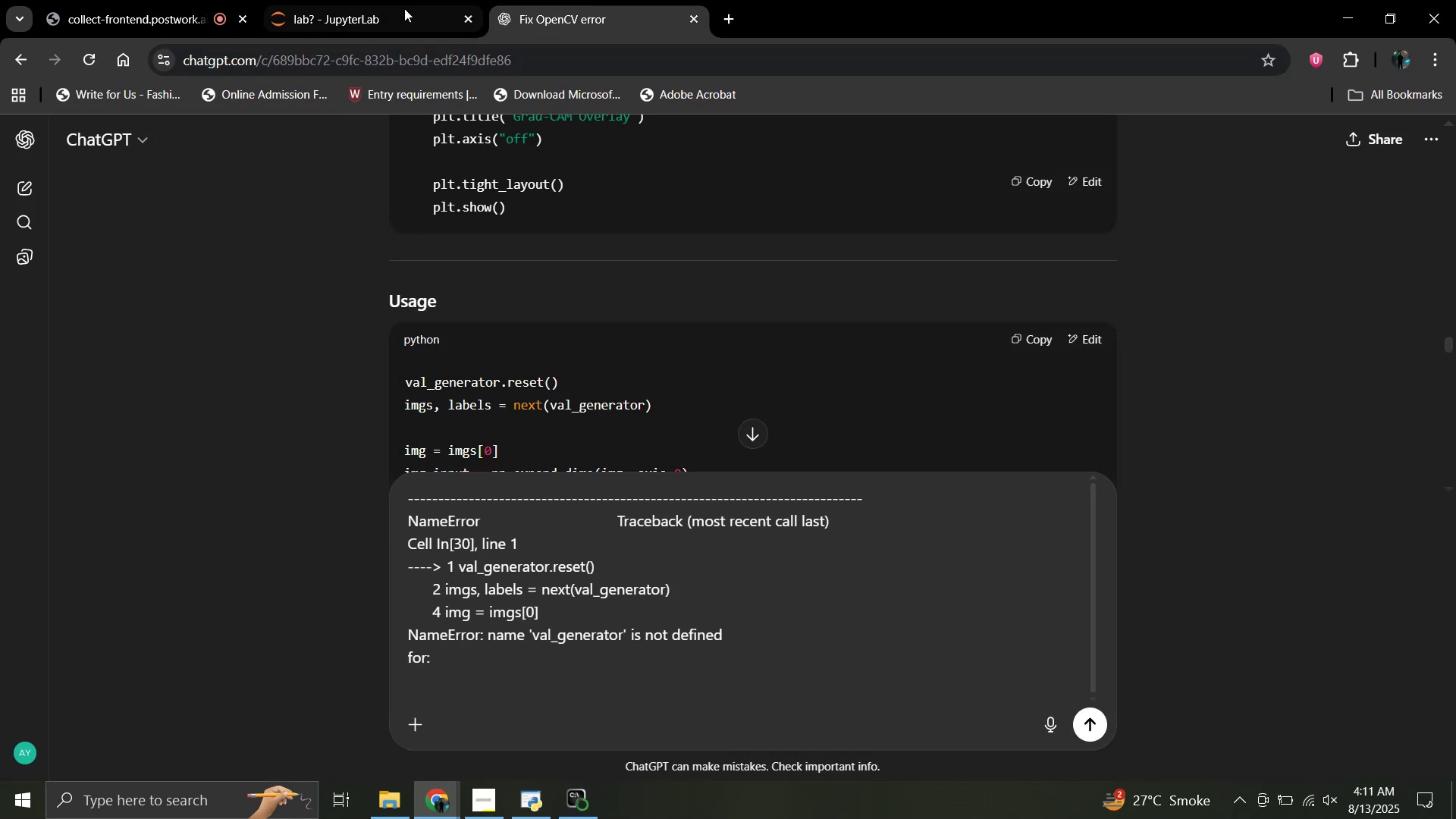 
left_click([388, 0])
 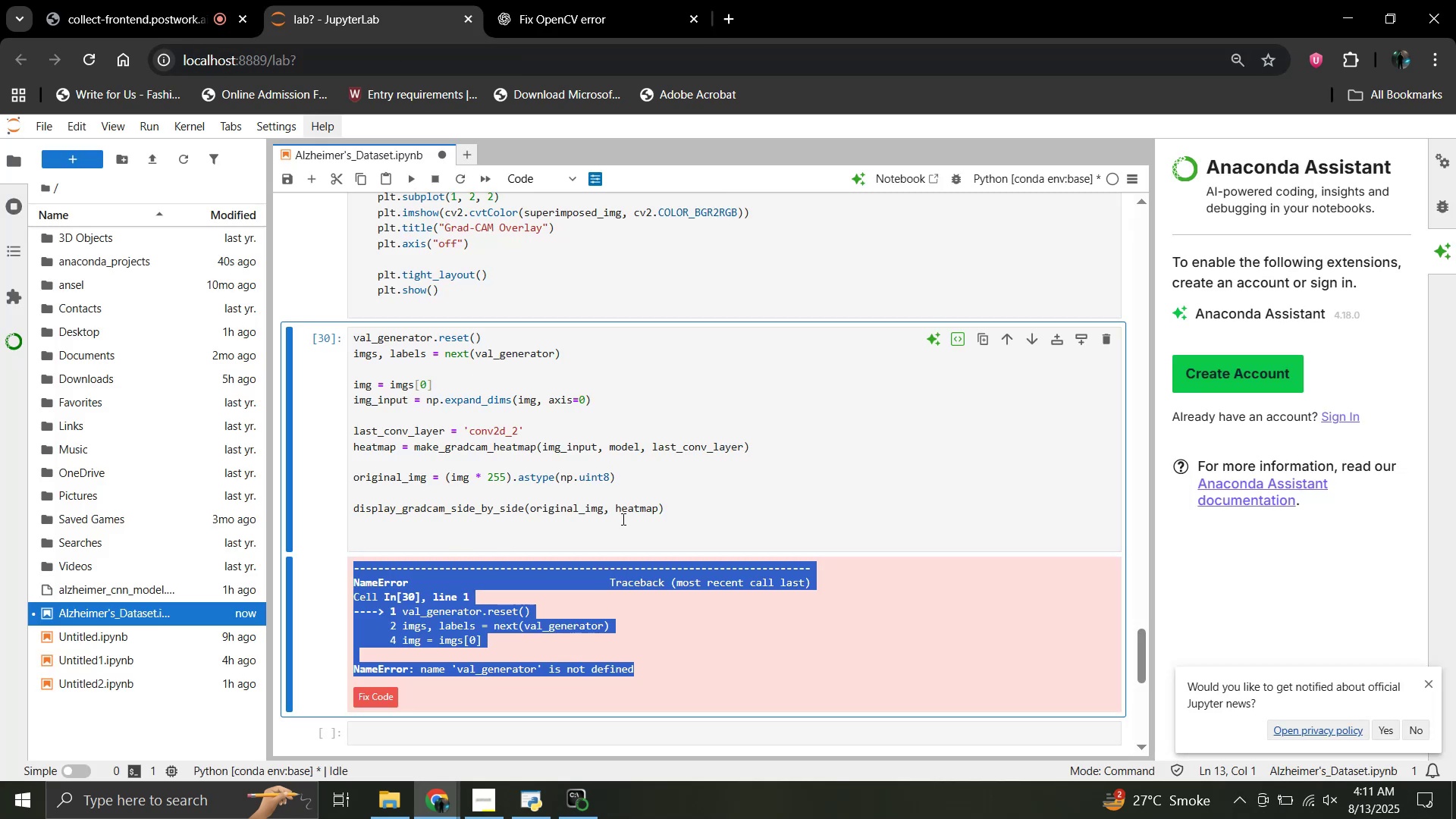 
left_click_drag(start_coordinate=[670, 526], to_coordinate=[352, 338])
 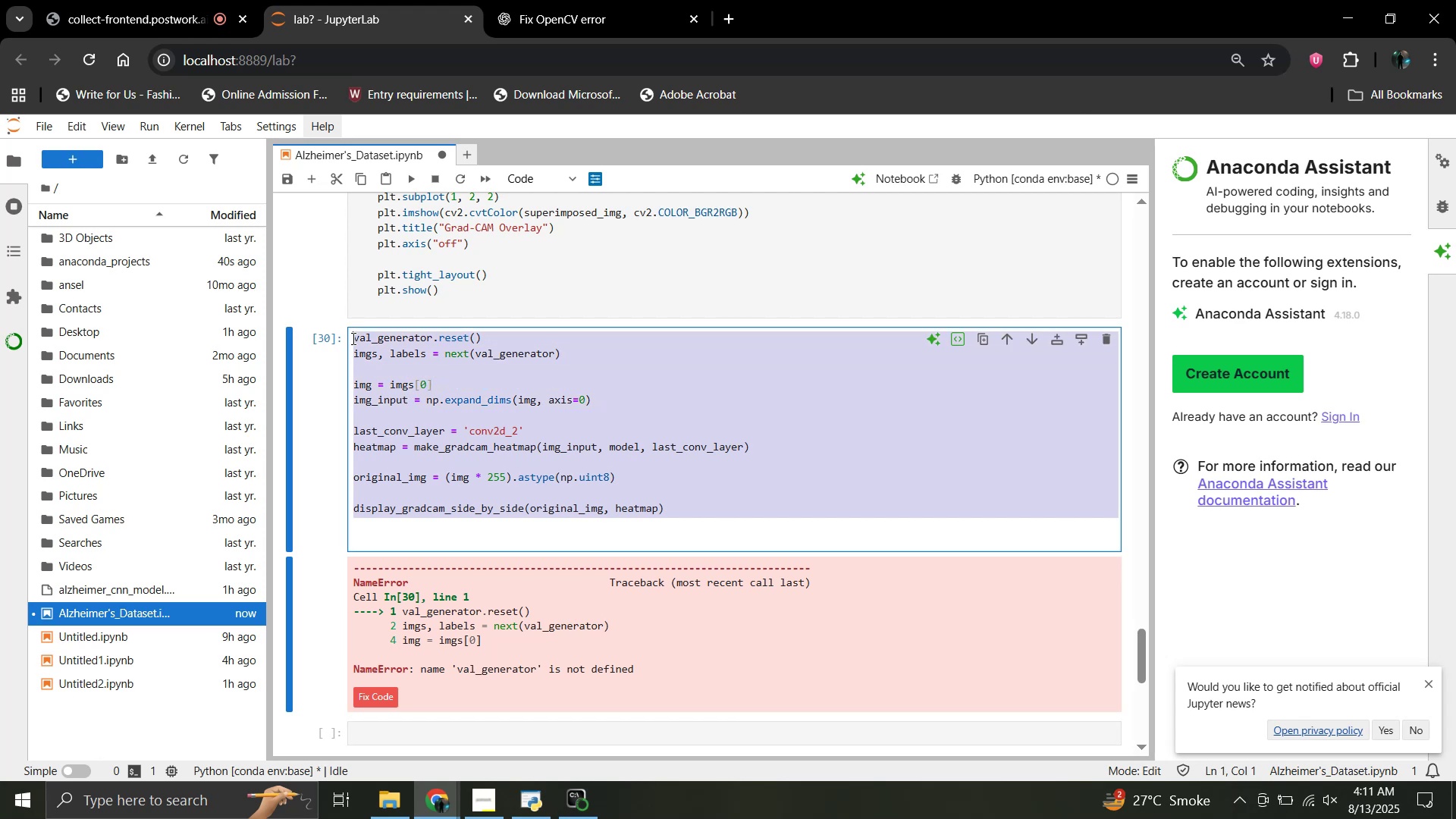 
key(Control+C)
 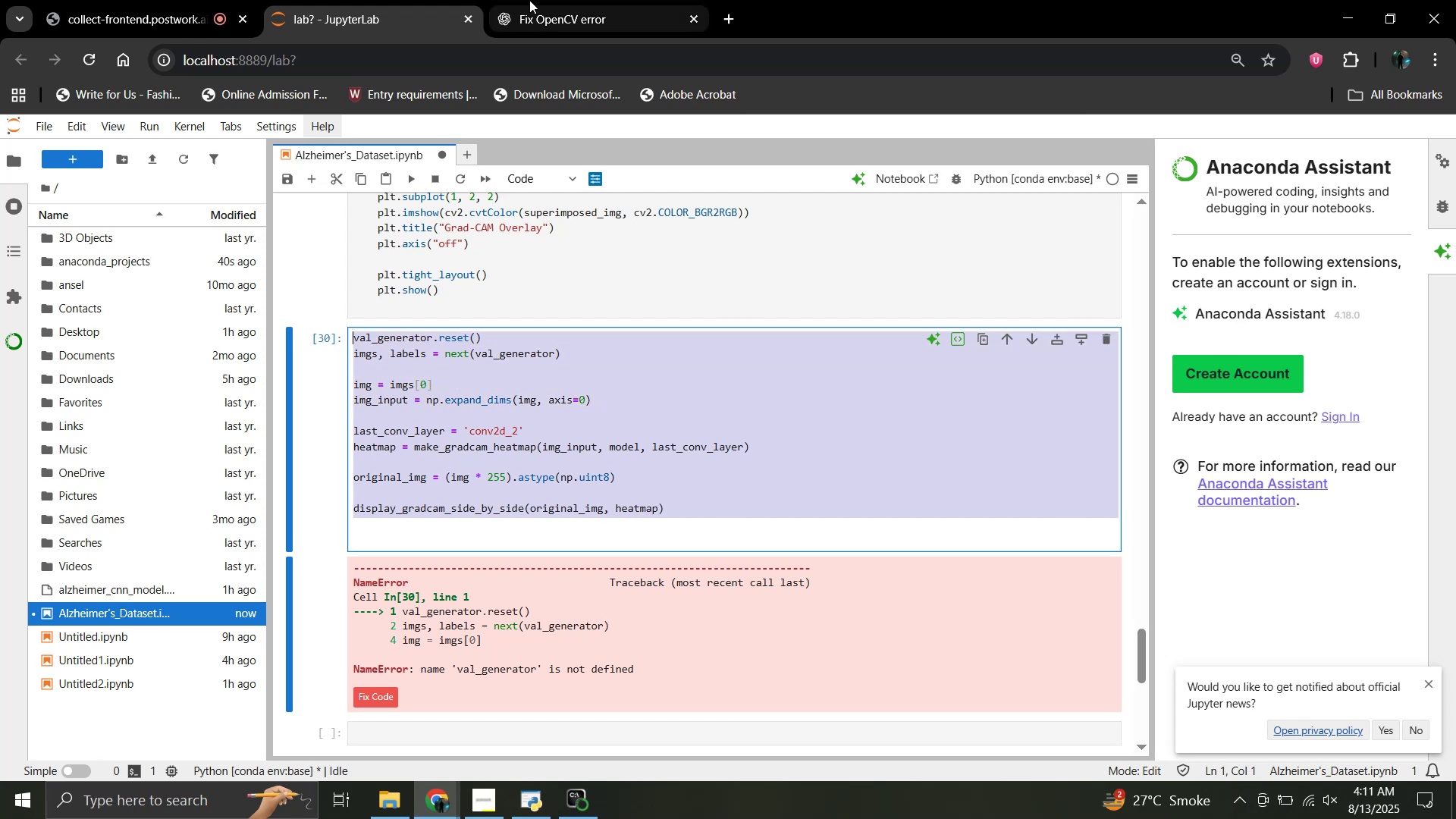 
left_click([529, 0])
 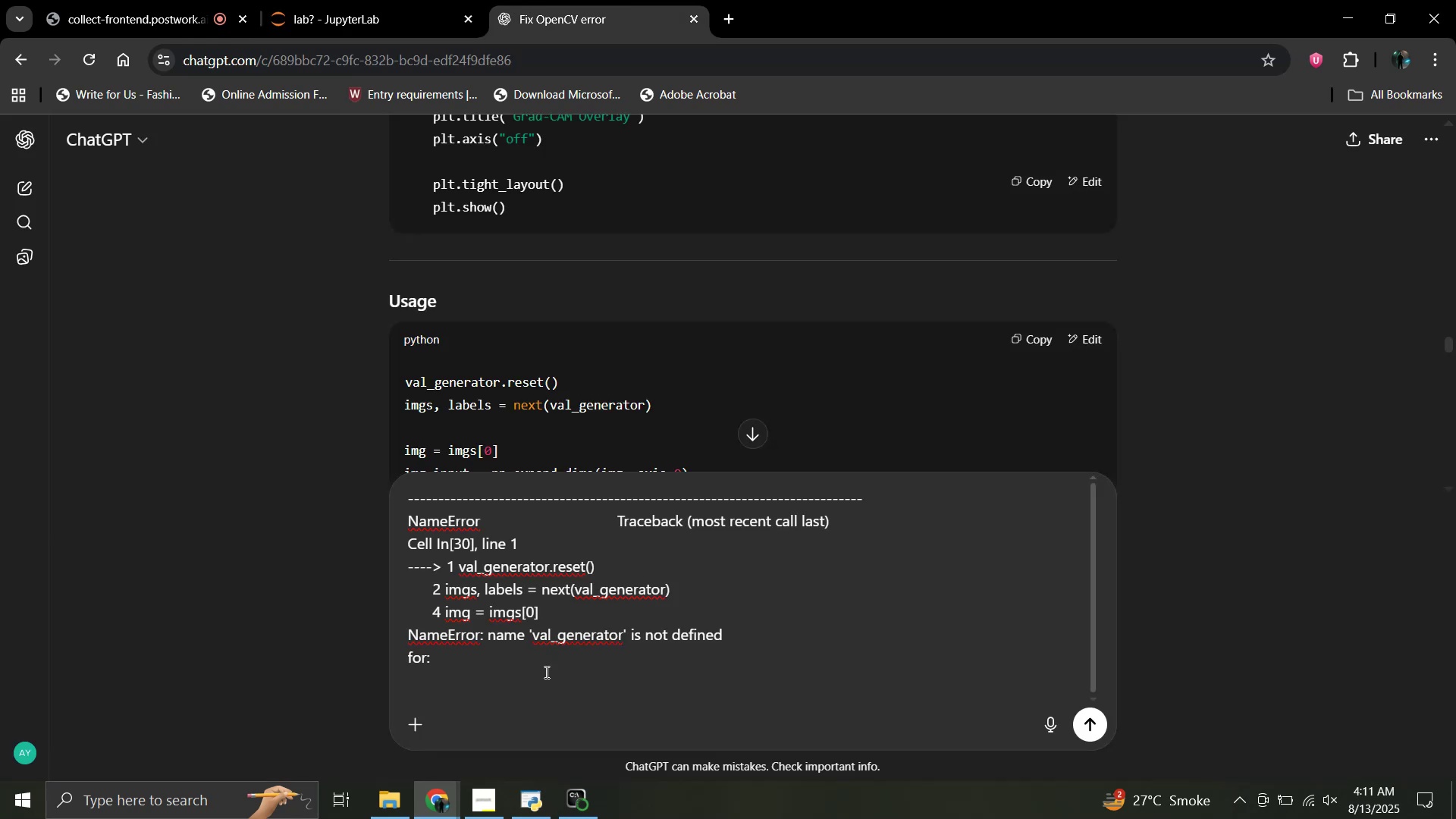 
key(Control+V)
 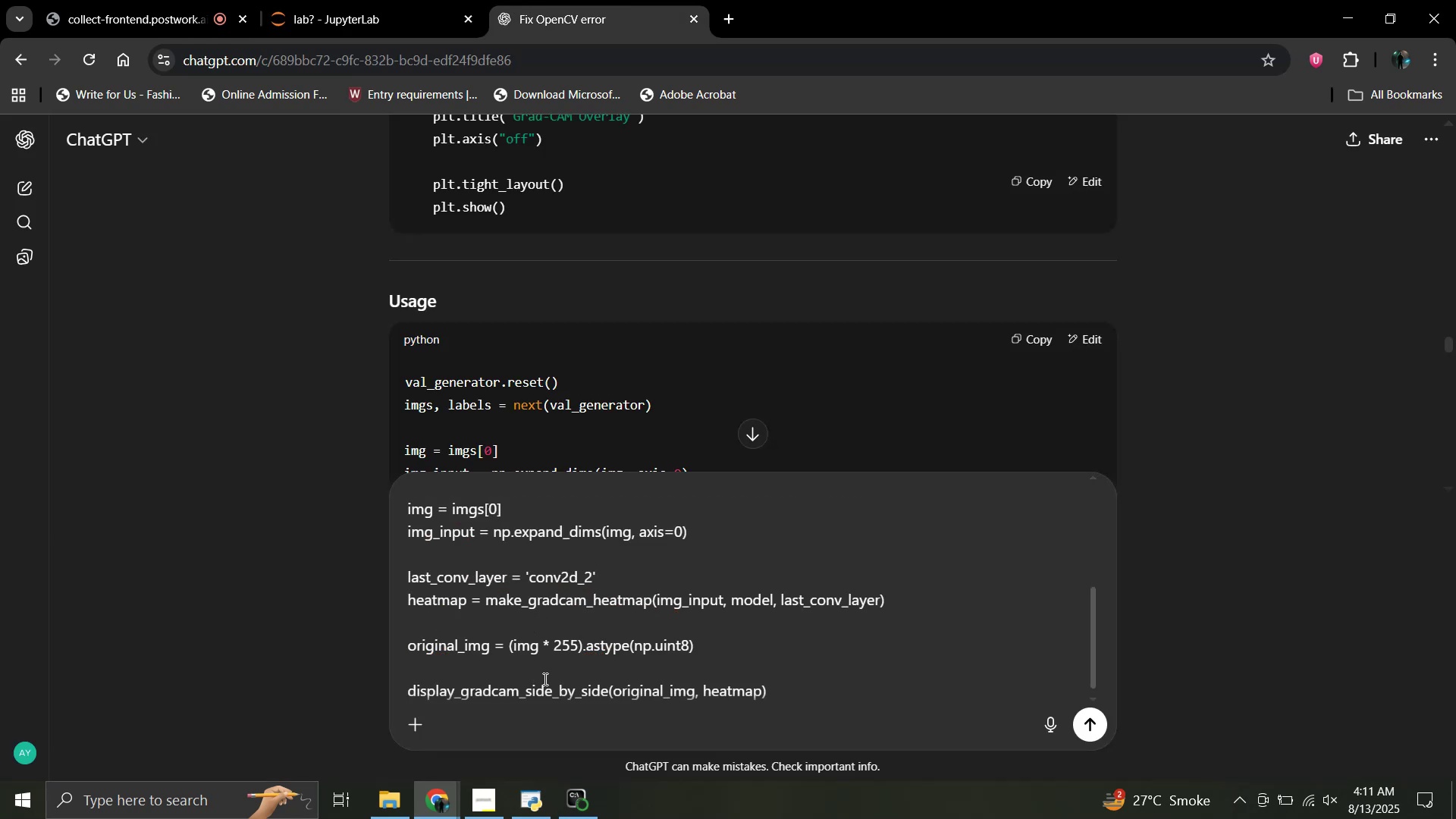 
key(Enter)
 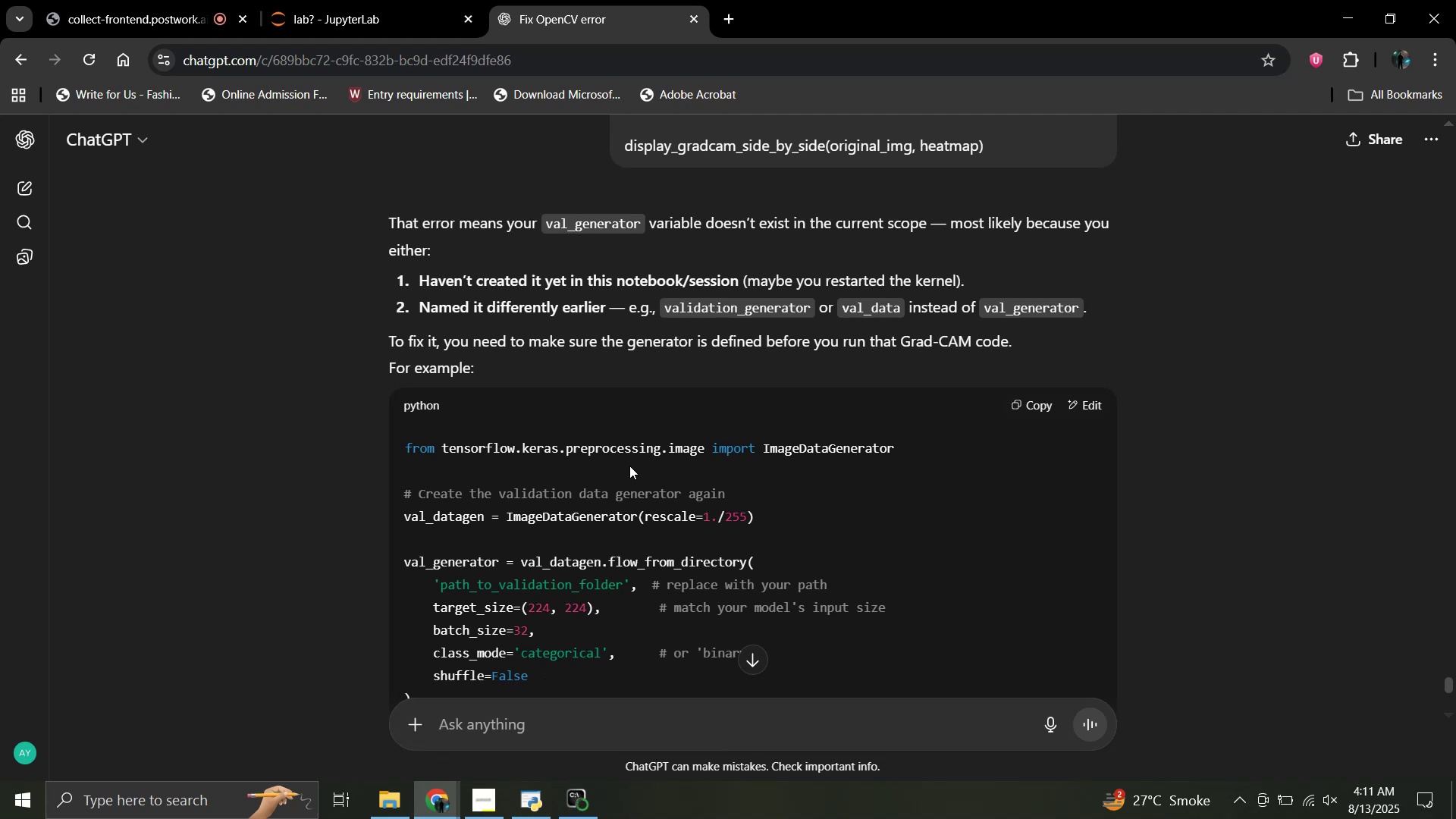 
wait(13.44)
 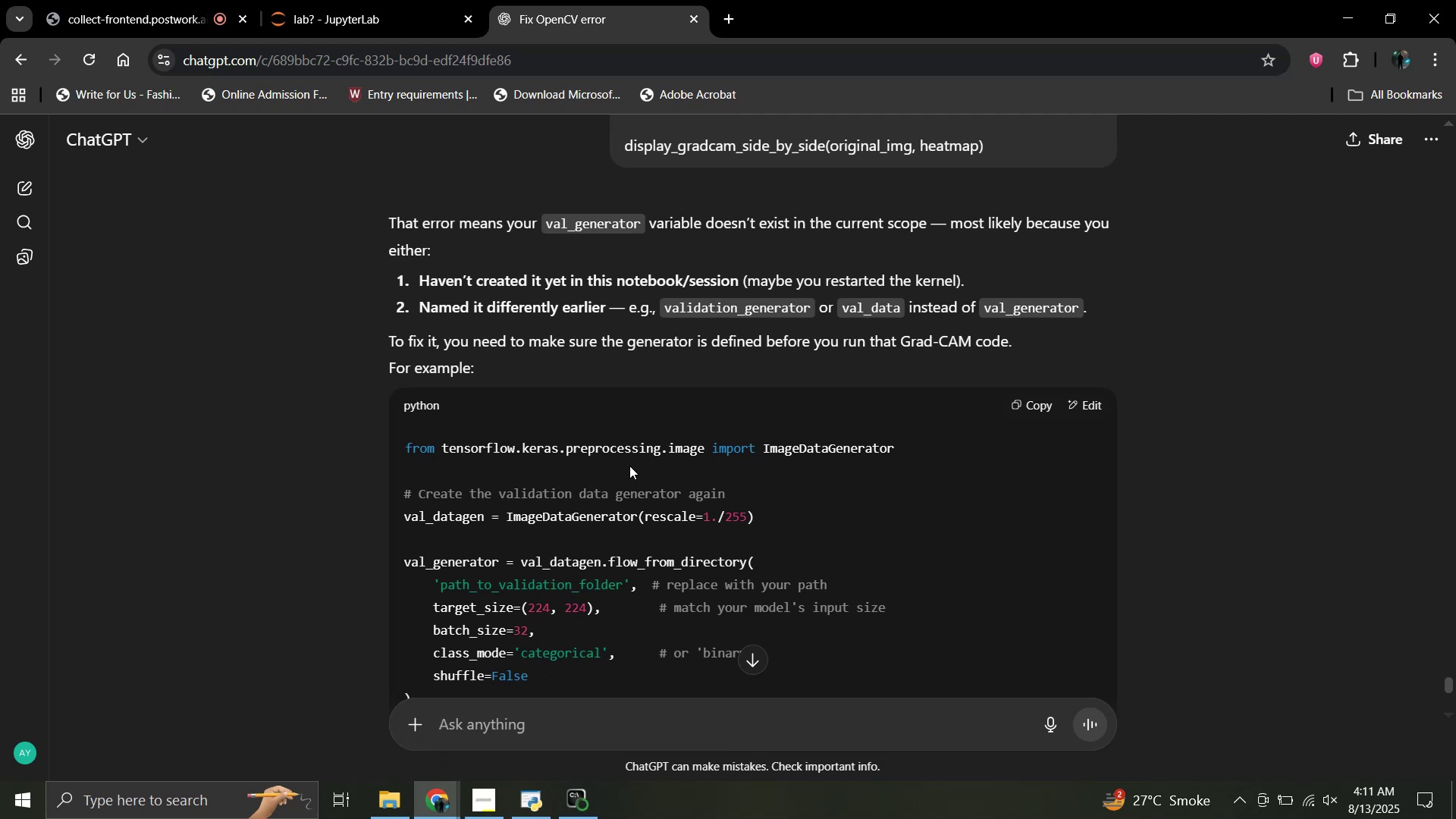 
scroll: coordinate [629, 466], scroll_direction: down, amount: 6.0
 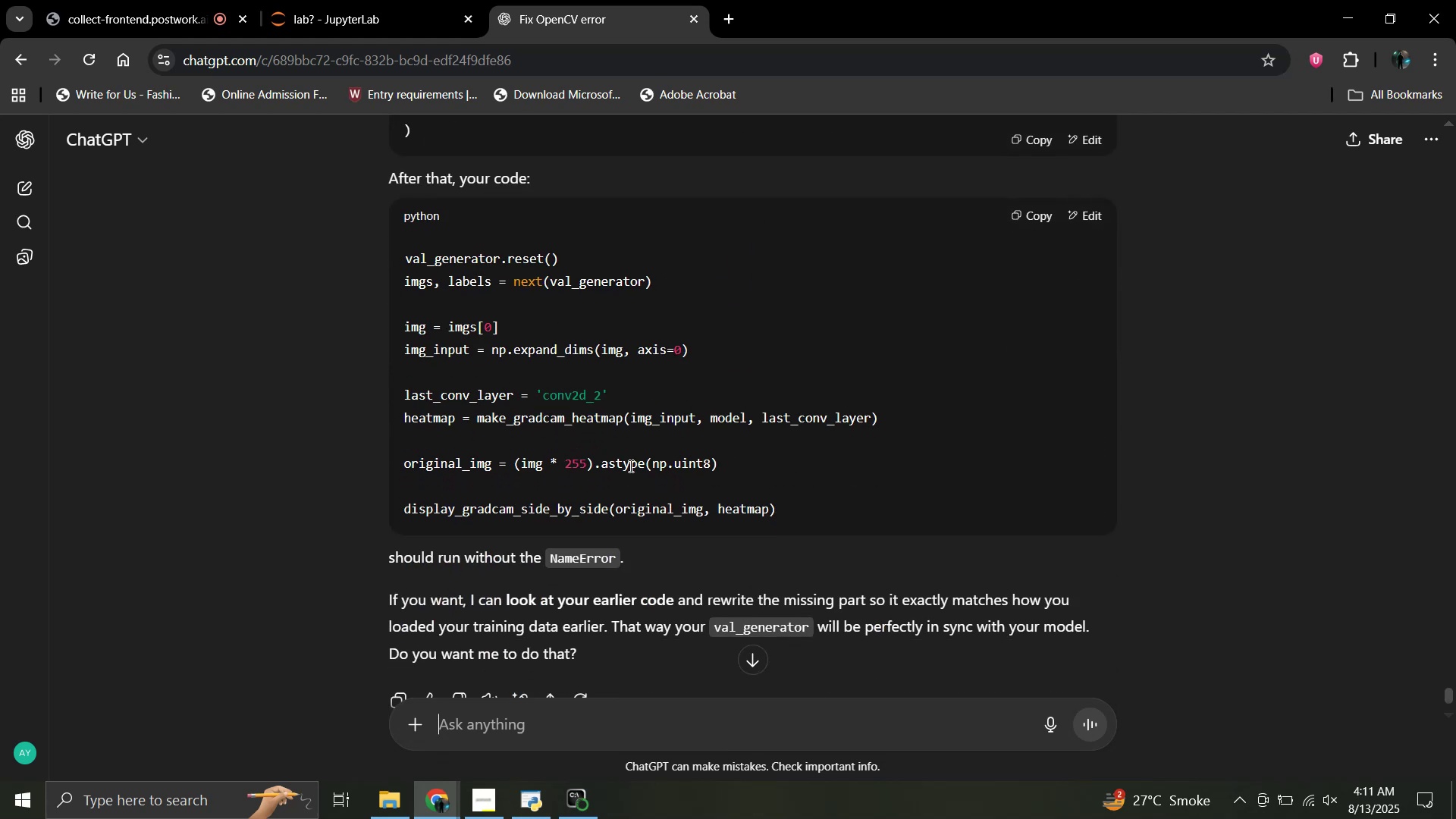 
scroll: coordinate [629, 466], scroll_direction: up, amount: 2.0
 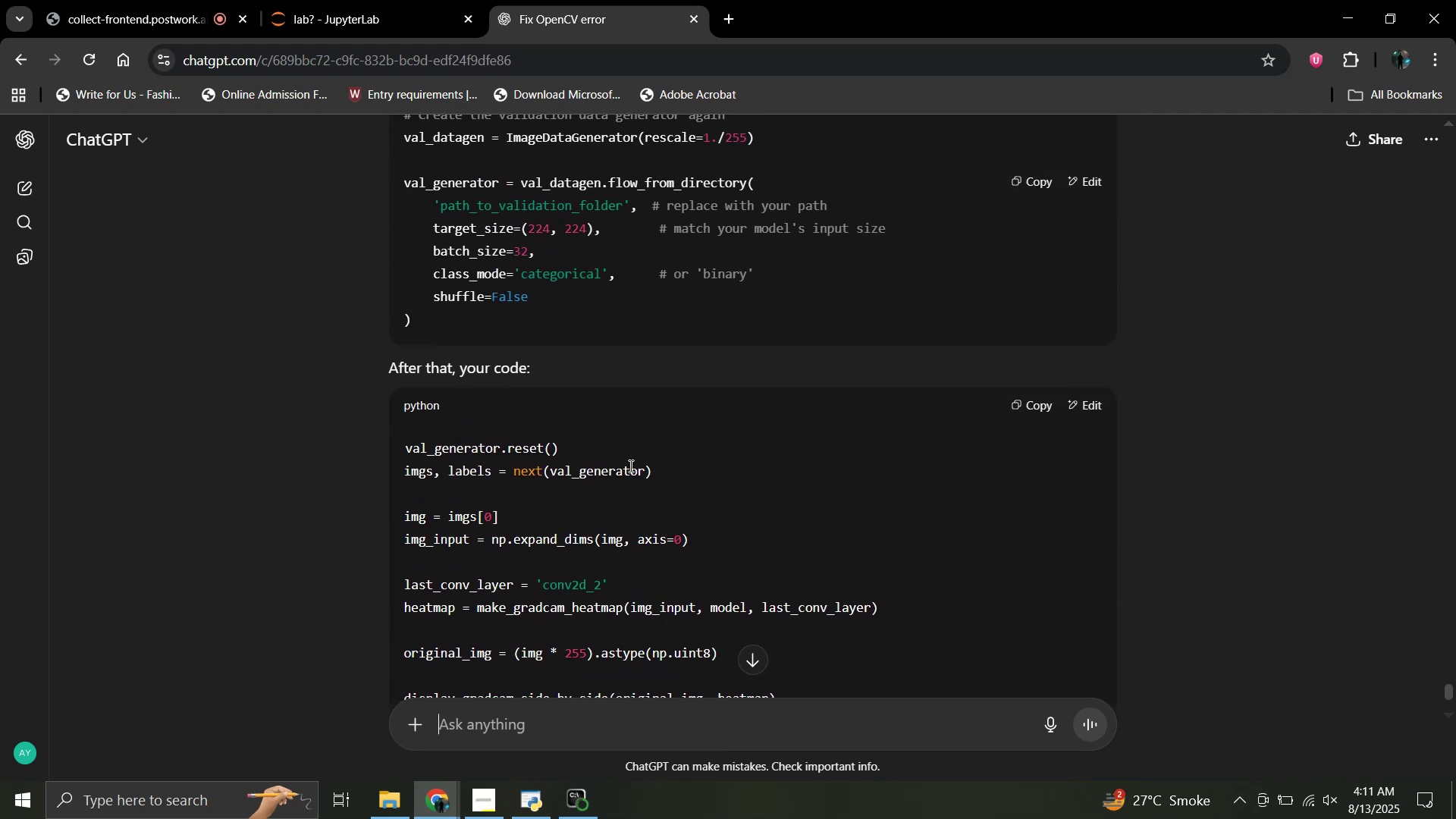 
scroll: coordinate [629, 466], scroll_direction: down, amount: 2.0
 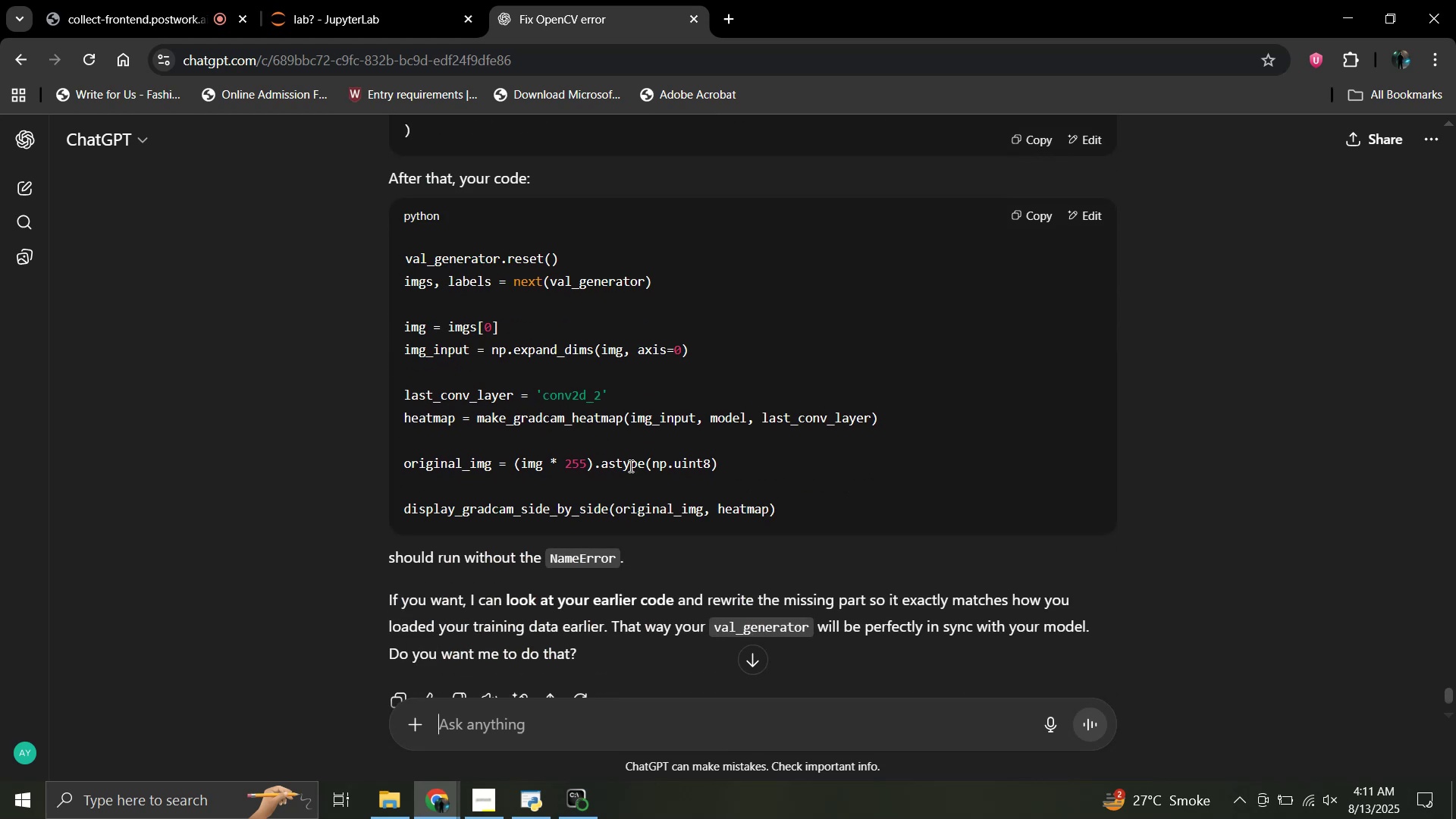 
scroll: coordinate [629, 466], scroll_direction: up, amount: 5.0
 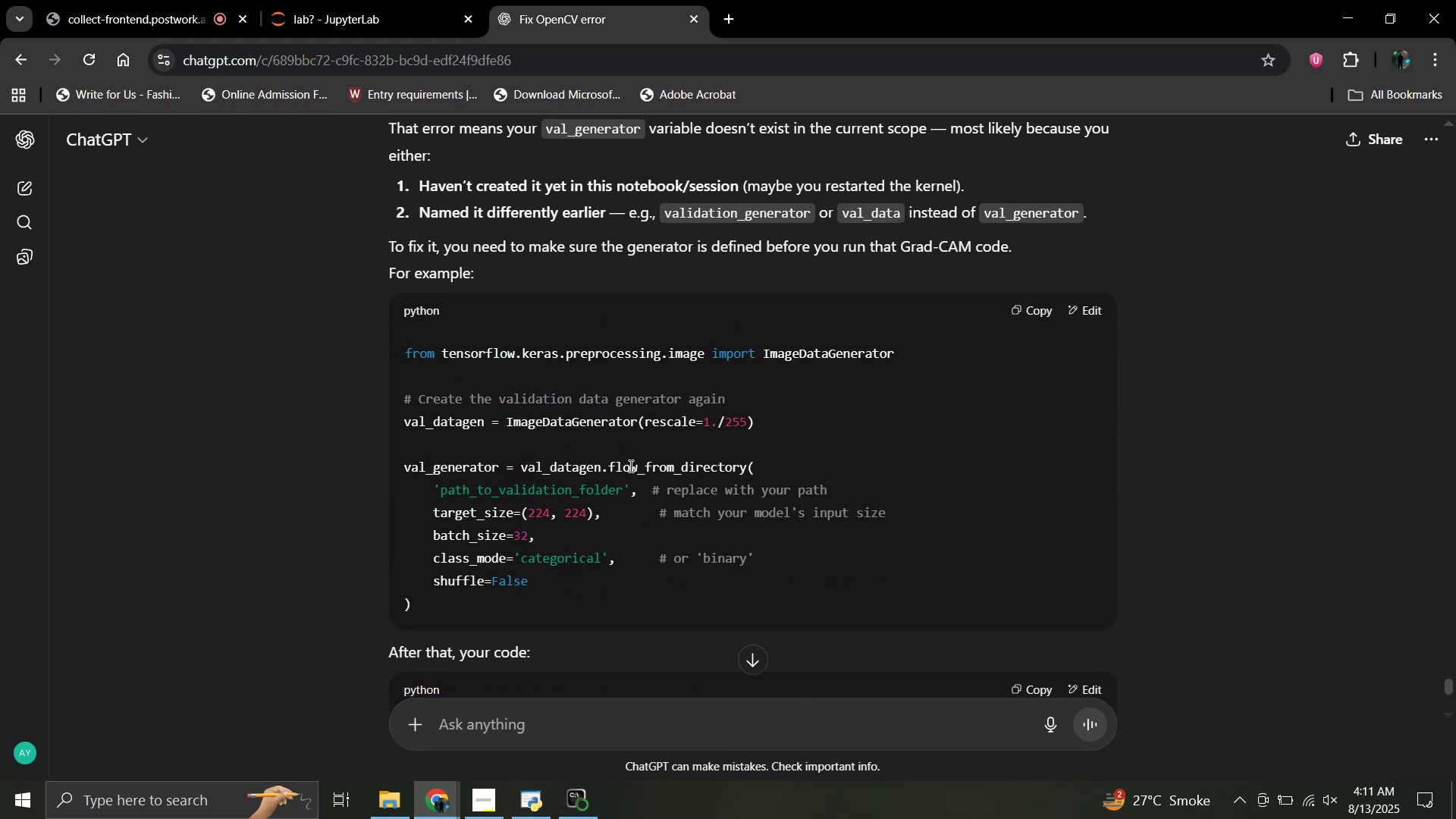 
wait(5.33)
 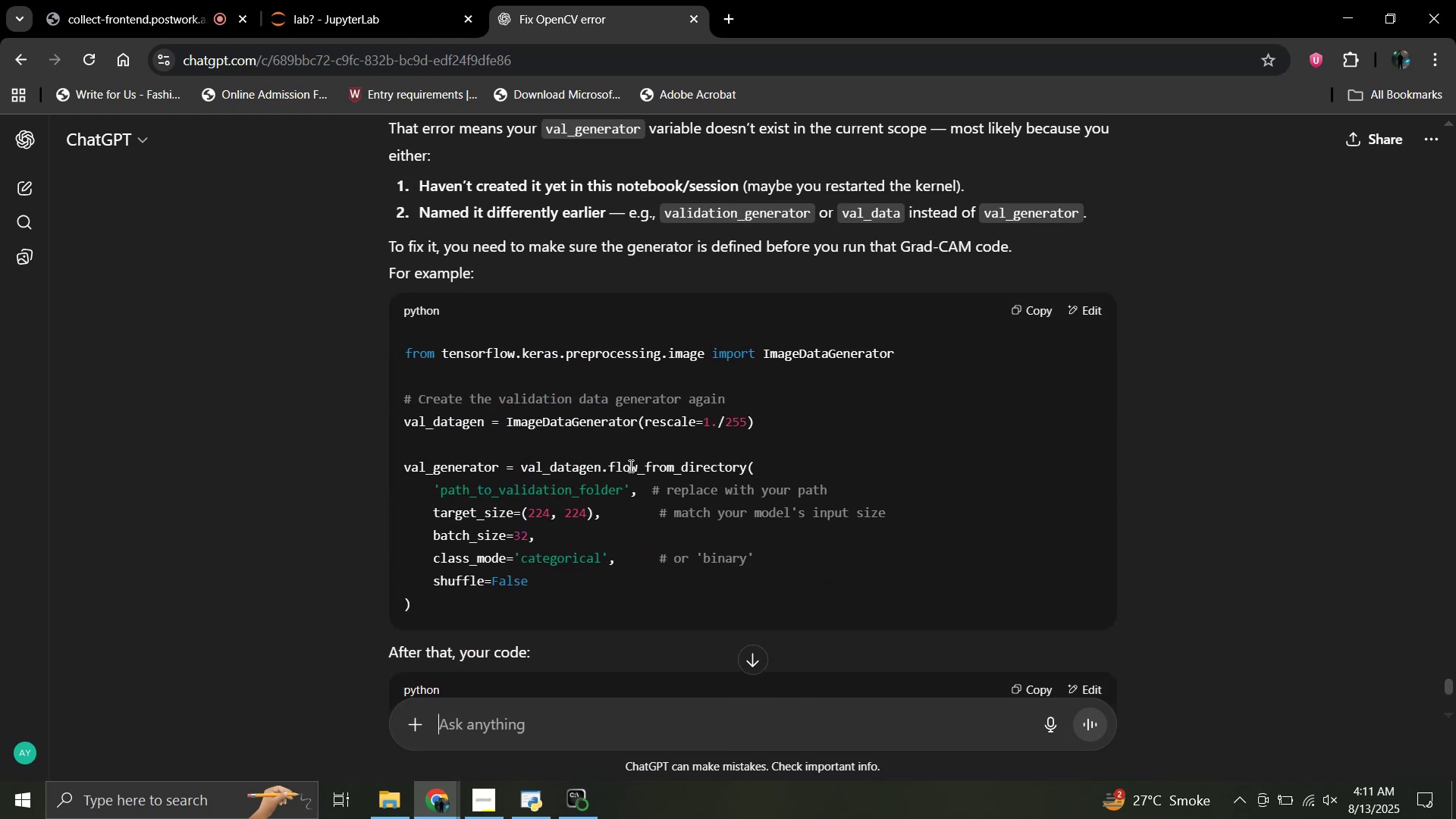 
scroll: coordinate [629, 466], scroll_direction: down, amount: 5.0
 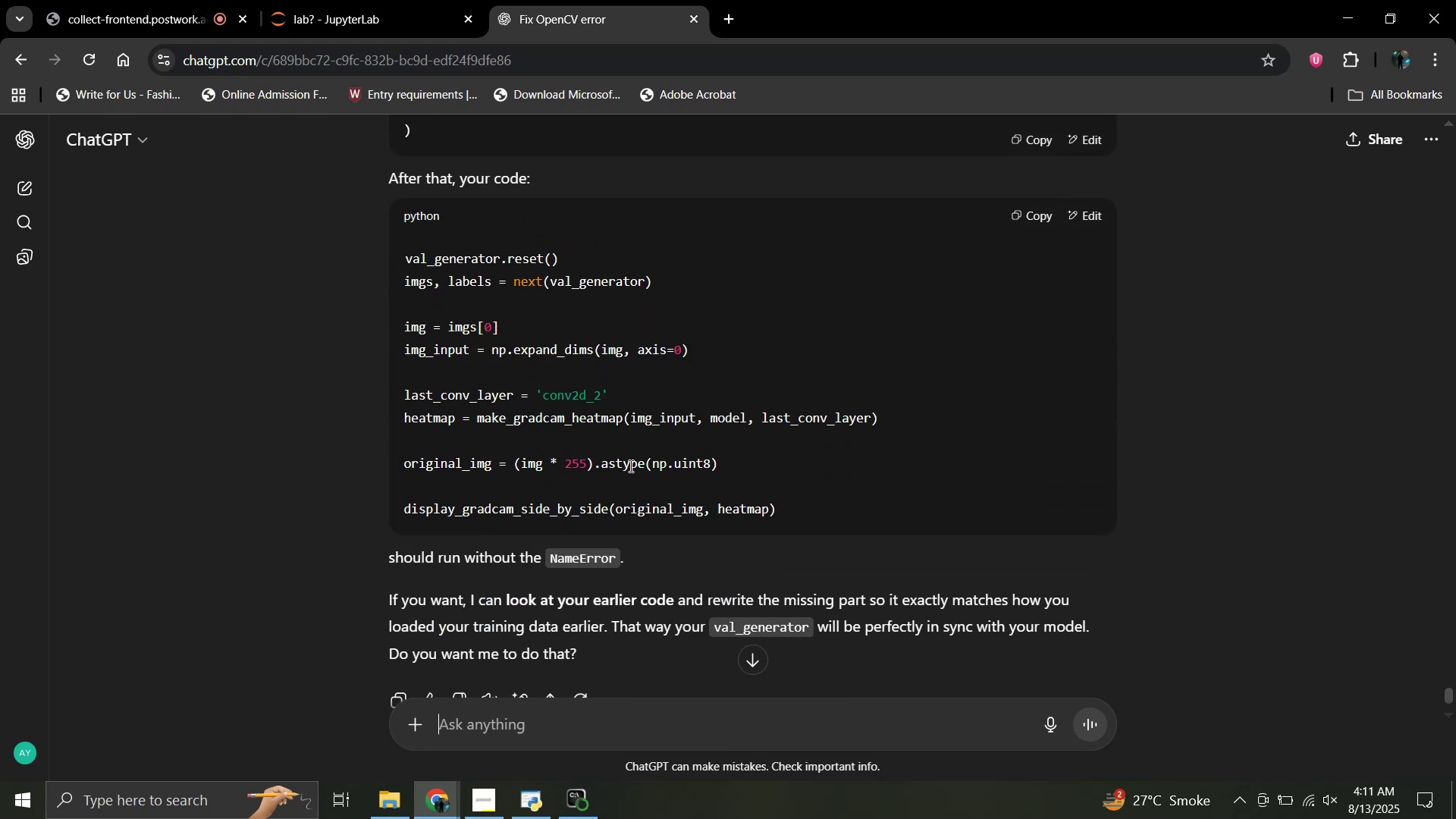 
scroll: coordinate [629, 466], scroll_direction: up, amount: 5.0
 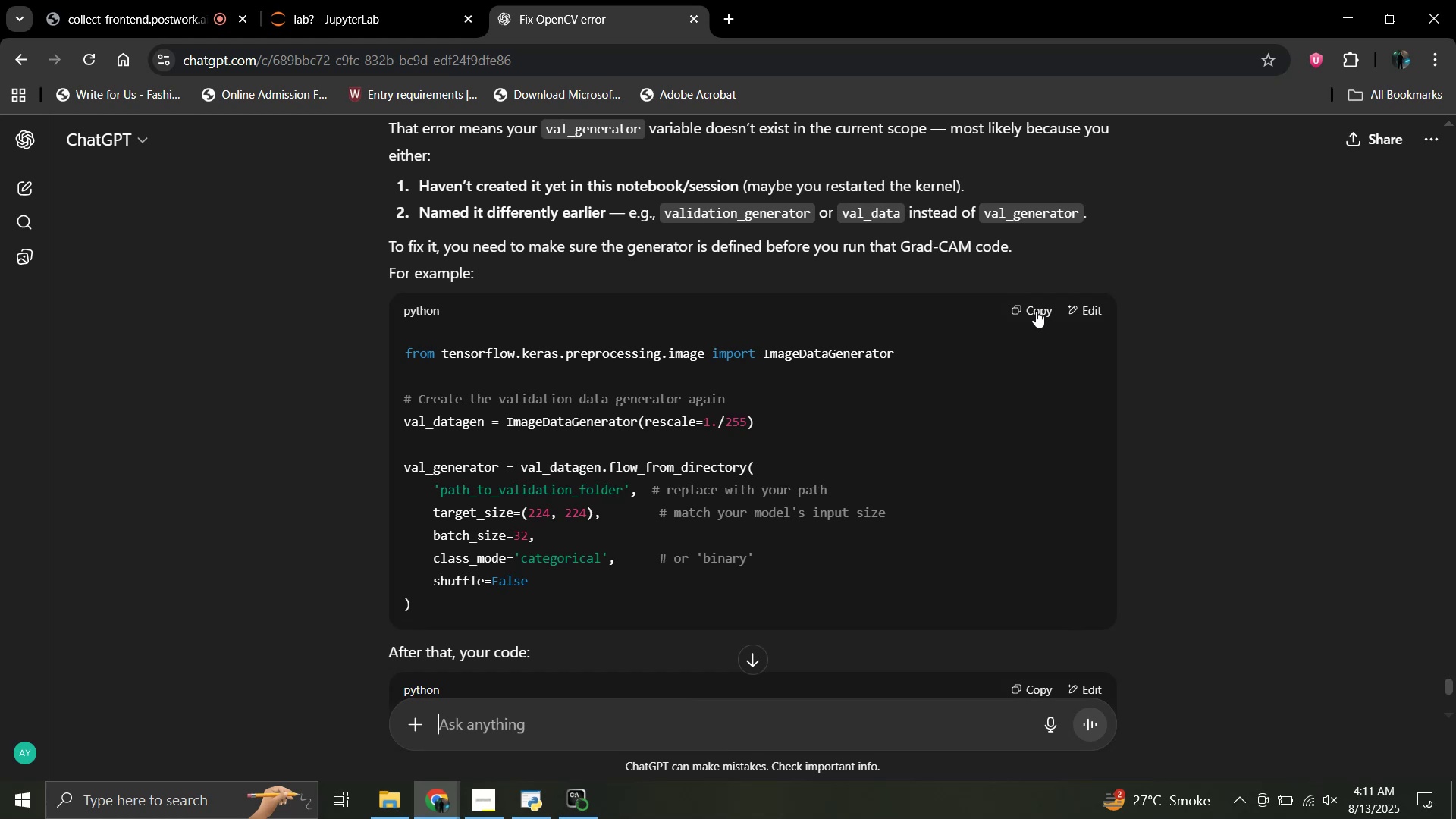 
left_click([1036, 311])
 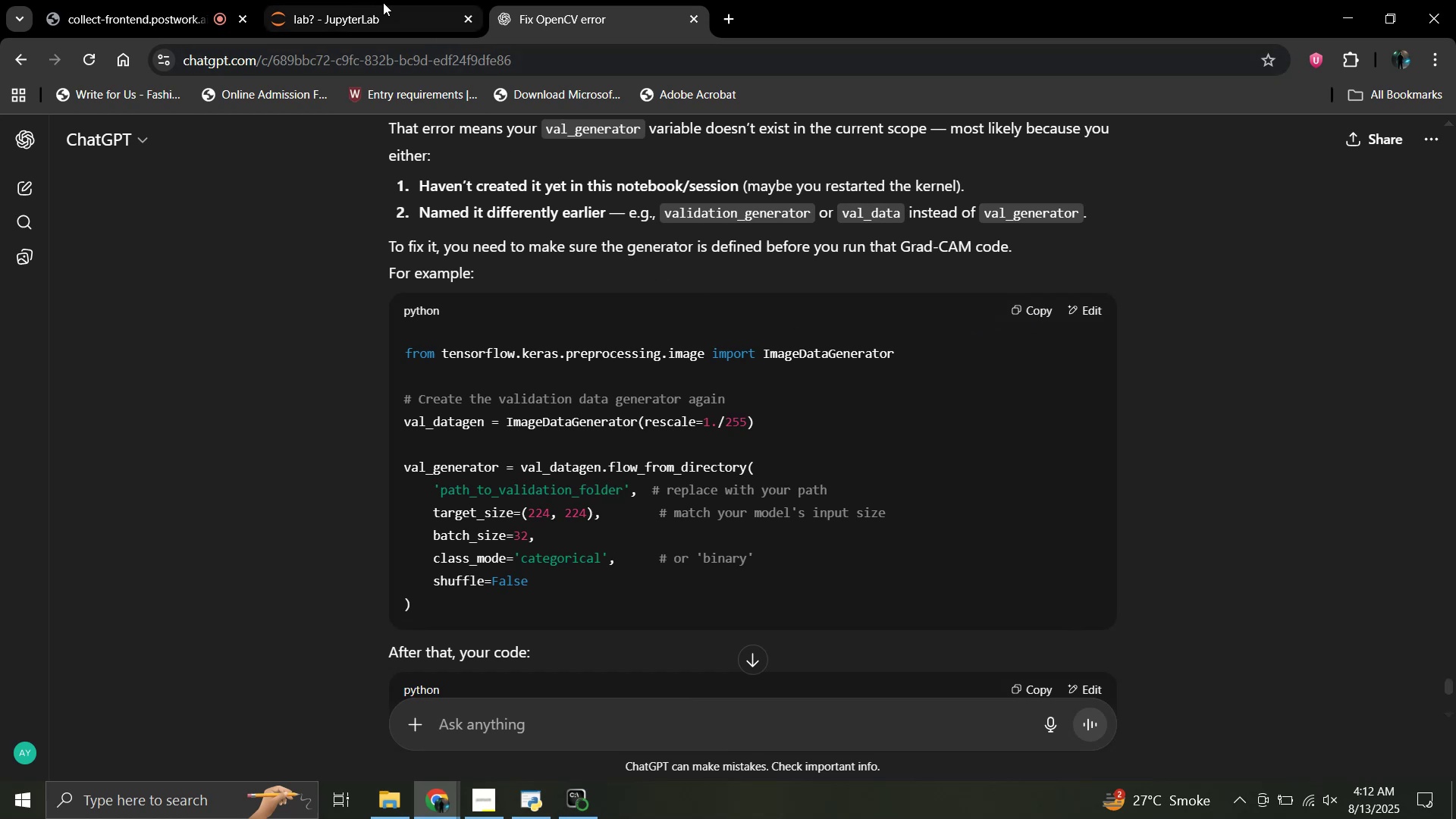 
scroll: coordinate [510, 372], scroll_direction: down, amount: 6.0
 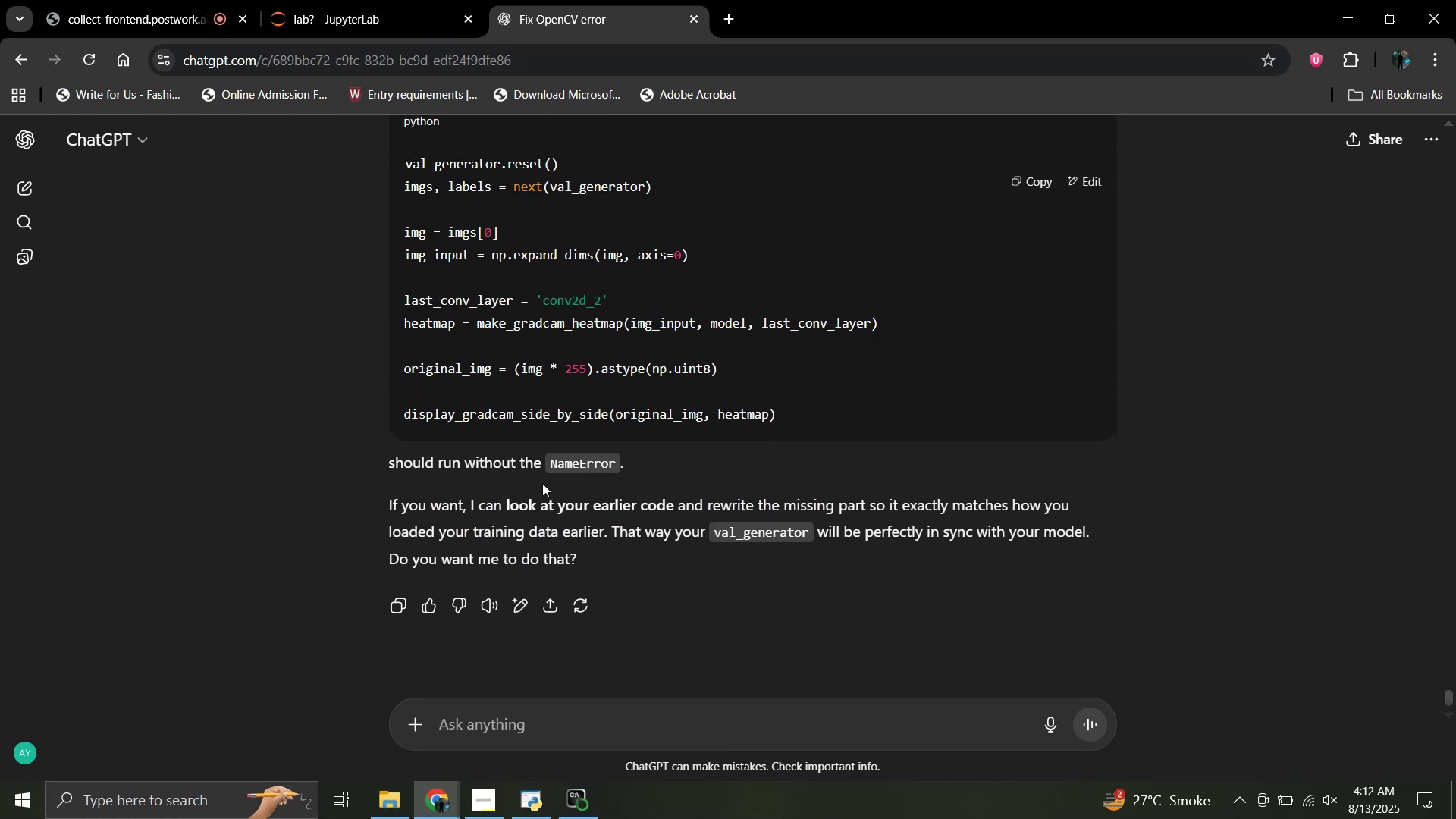 
scroll: coordinate [570, 526], scroll_direction: up, amount: 11.0
 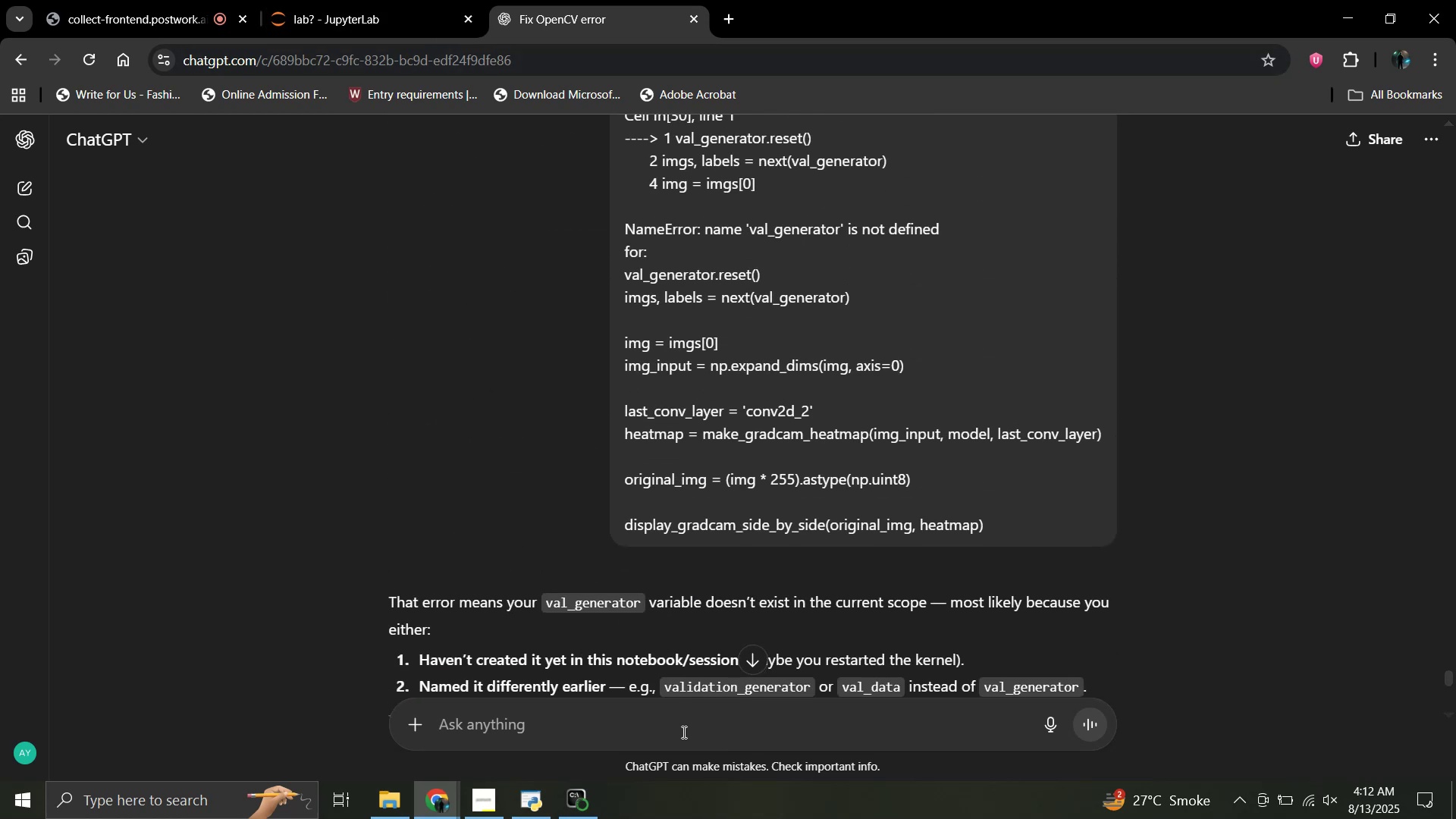 
left_click([682, 732])
 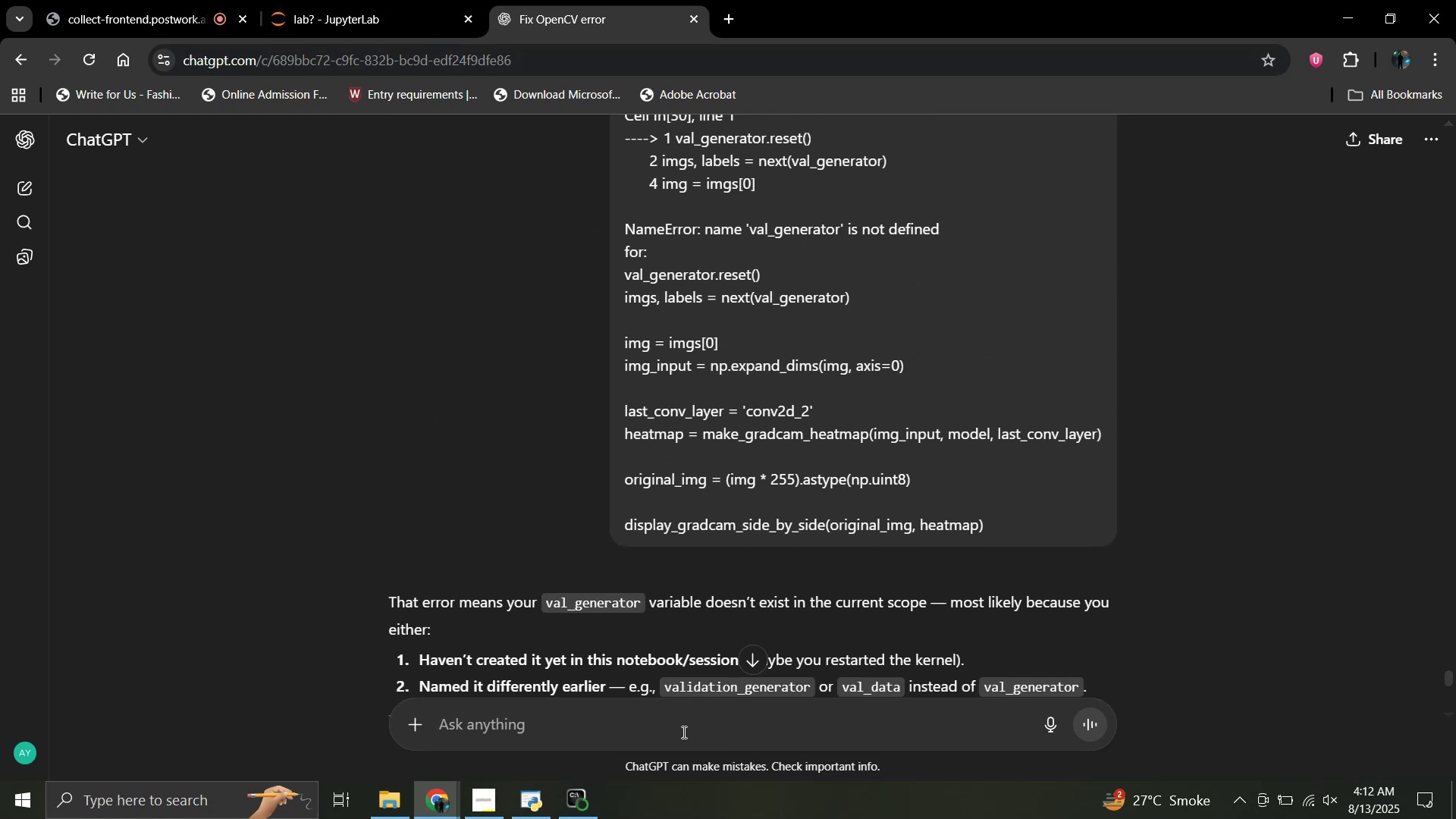 
type(get it )
 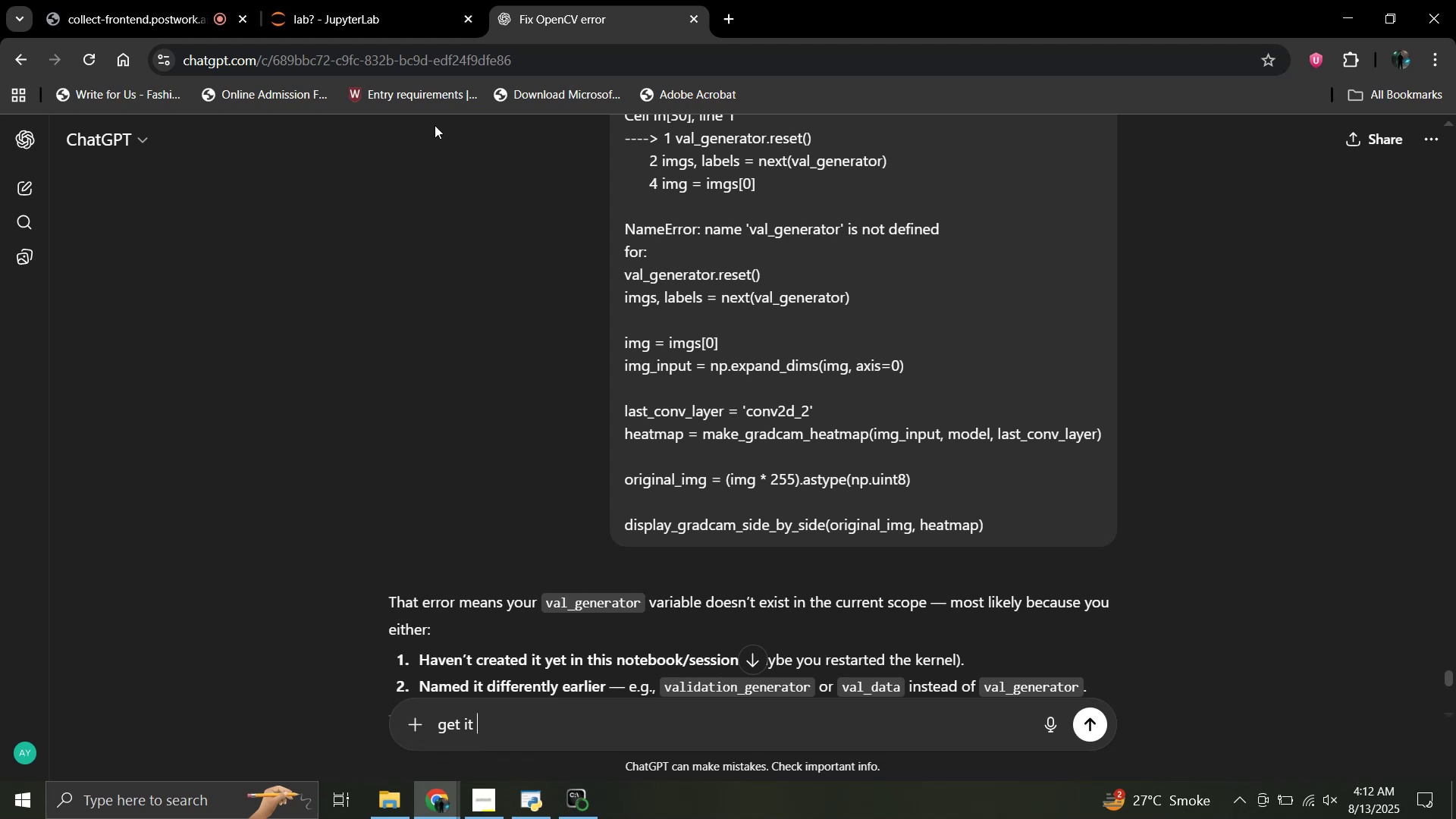 
left_click([348, 0])
 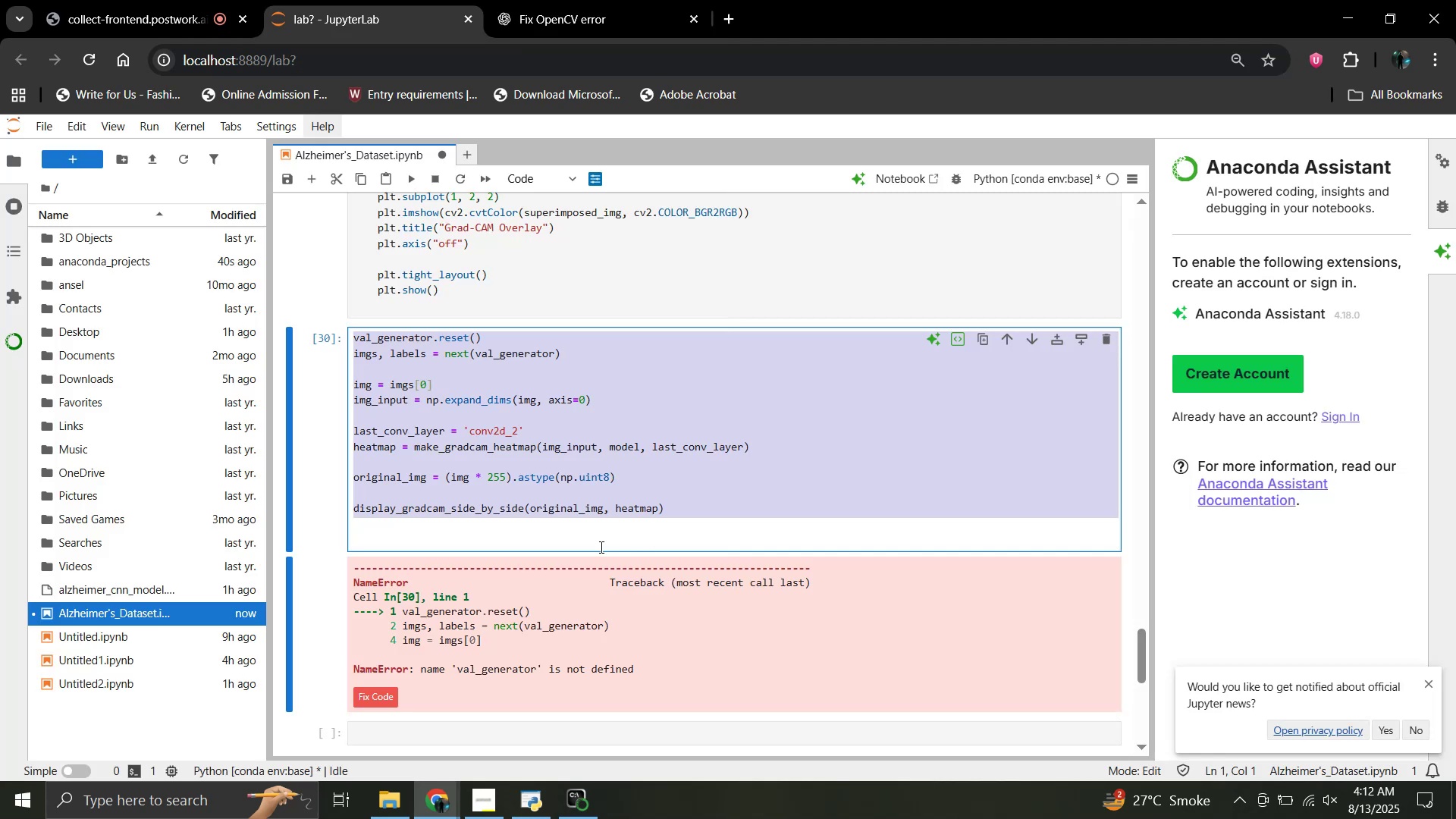 
scroll: coordinate [600, 547], scroll_direction: up, amount: 3.0
 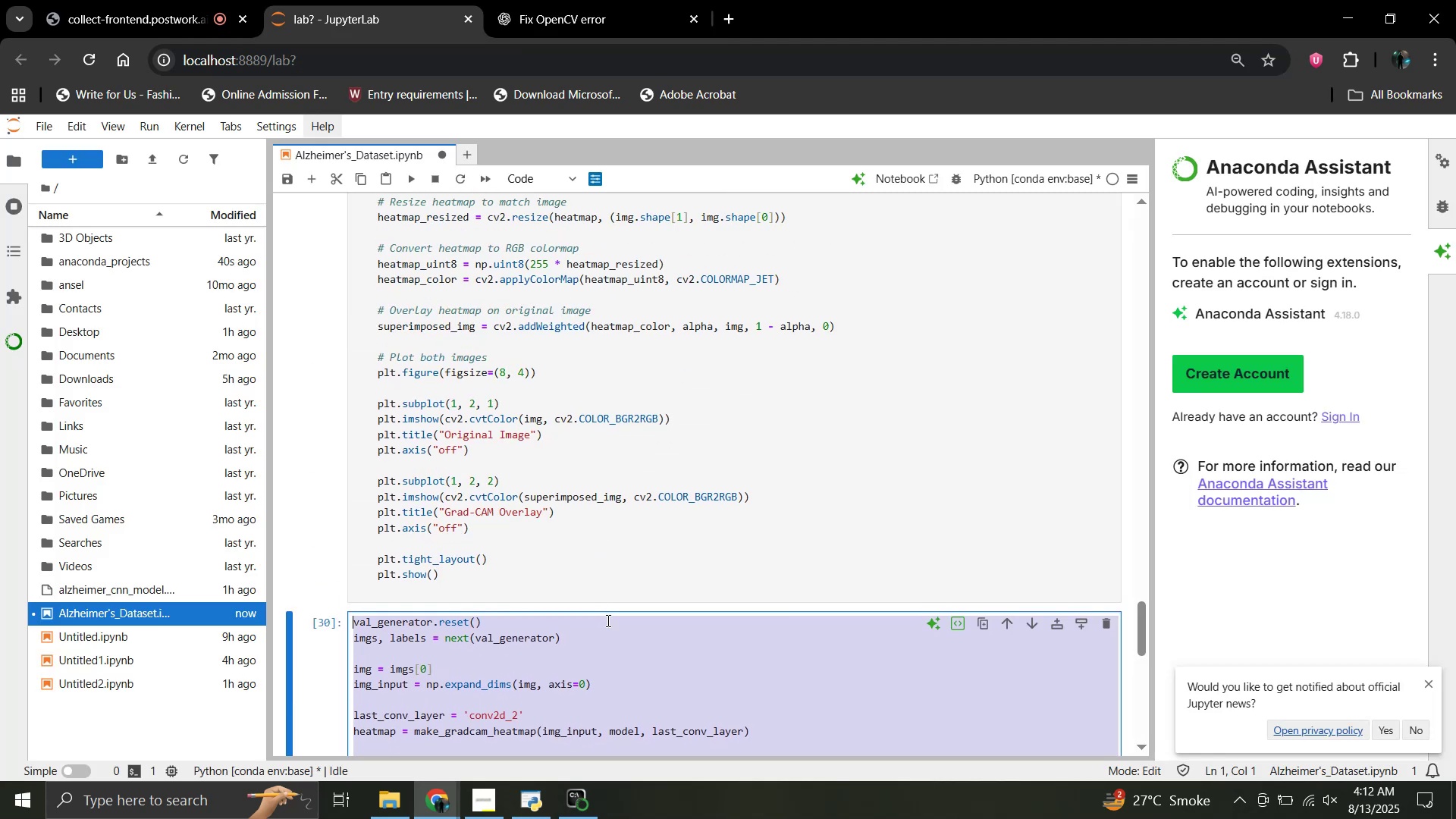 
left_click([607, 622])
 